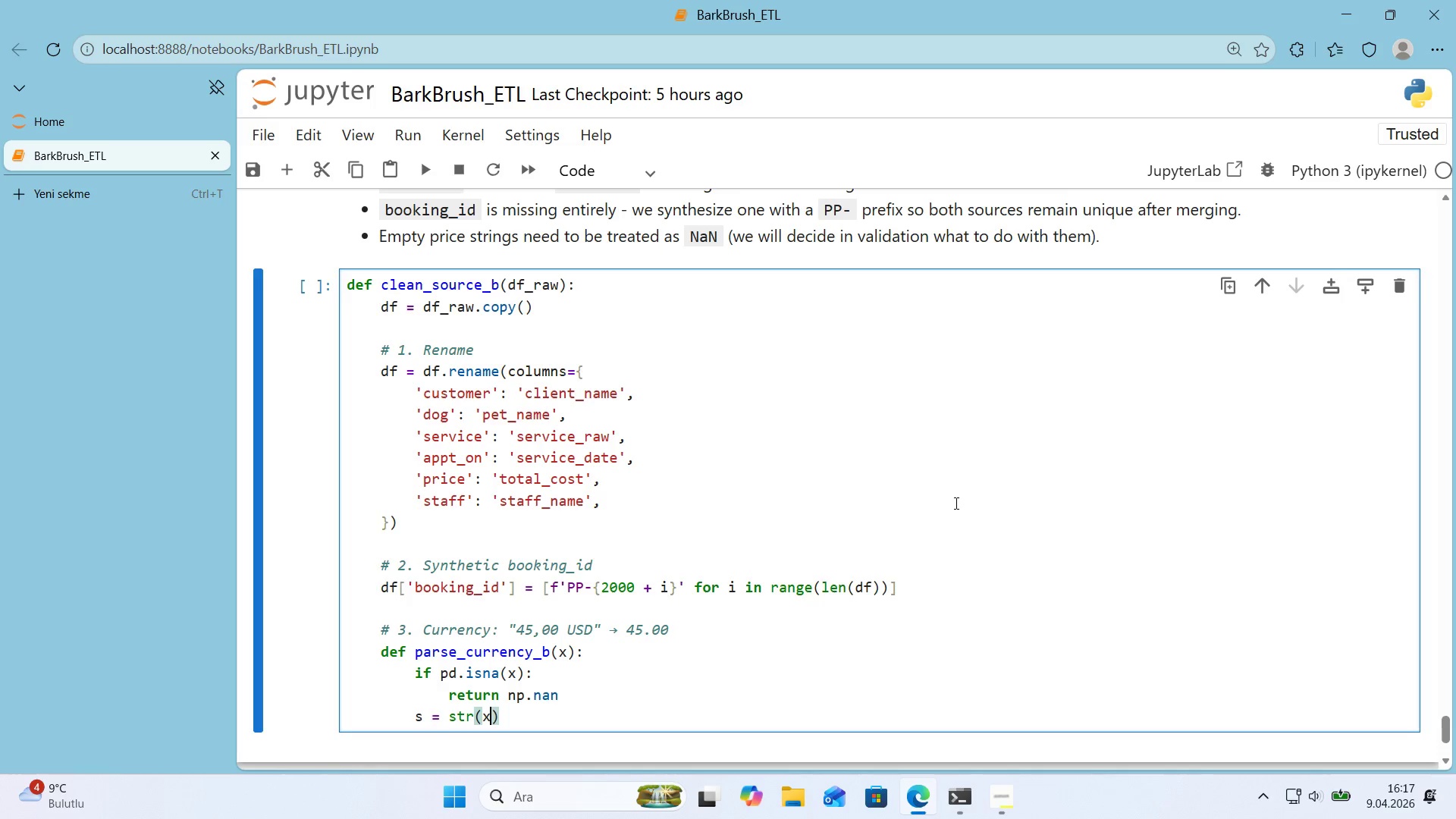 
key(ArrowRight)
 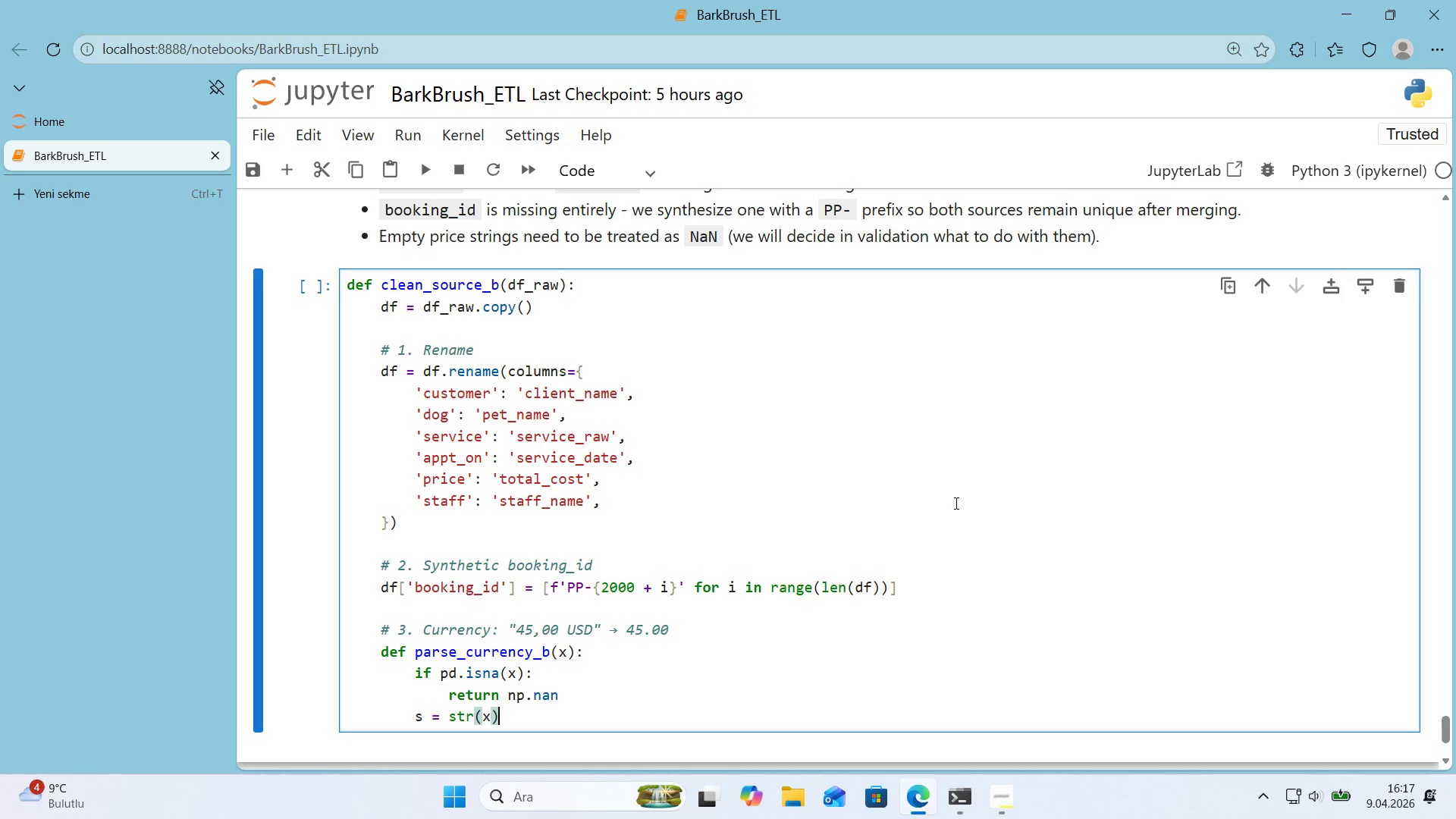 
type(.str'p*(.replace*()
 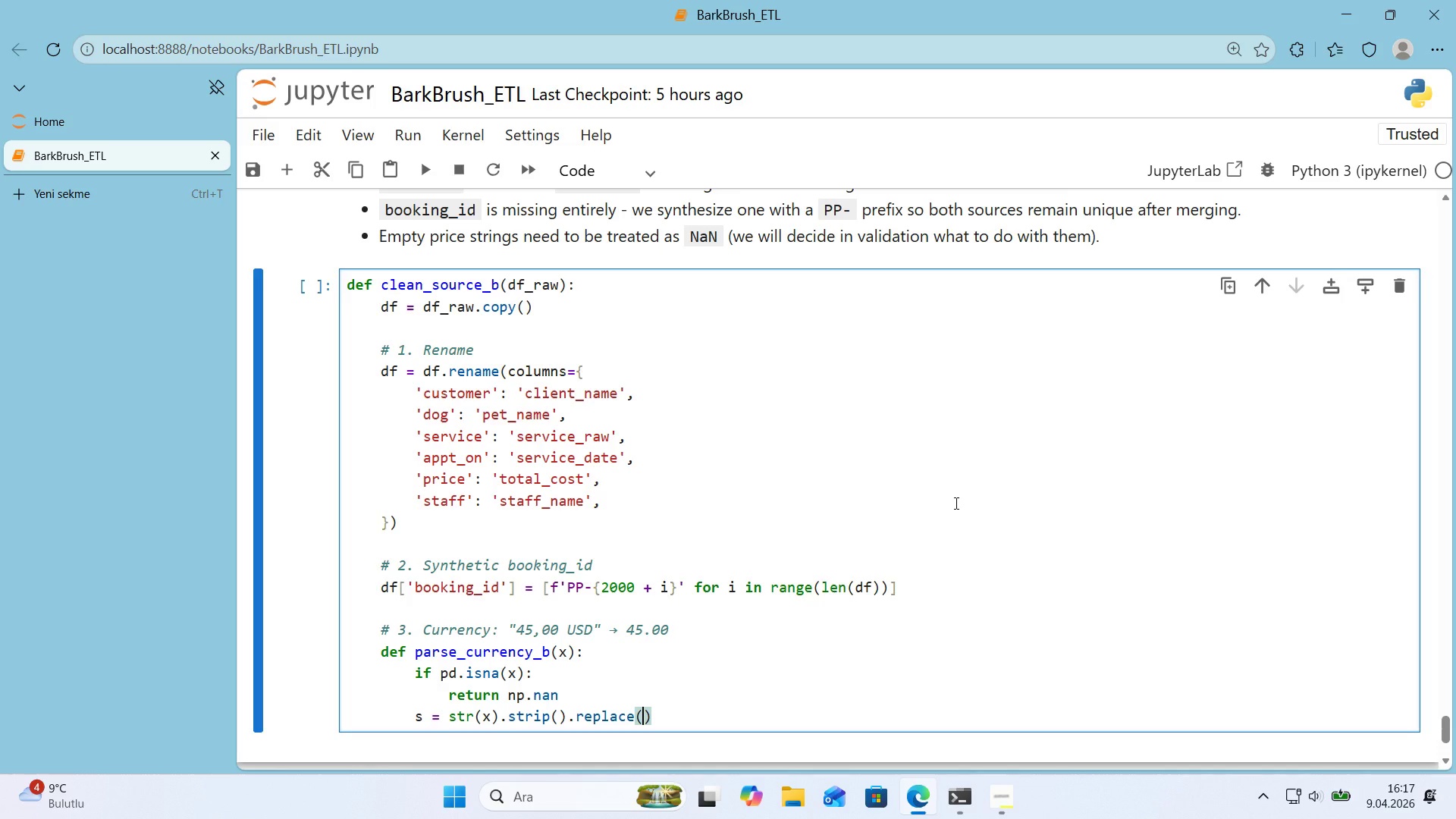 
 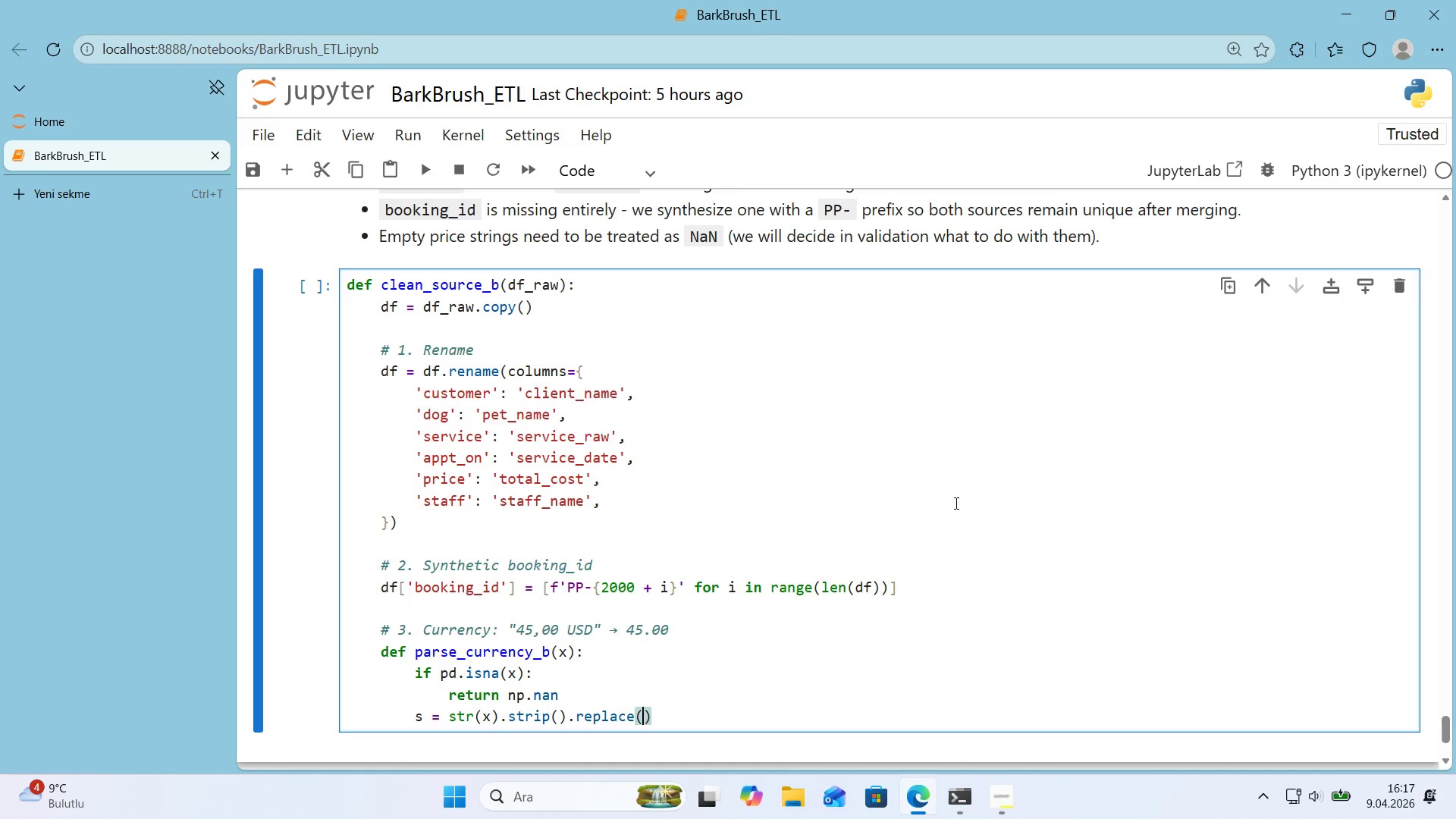 
key(ArrowLeft)
 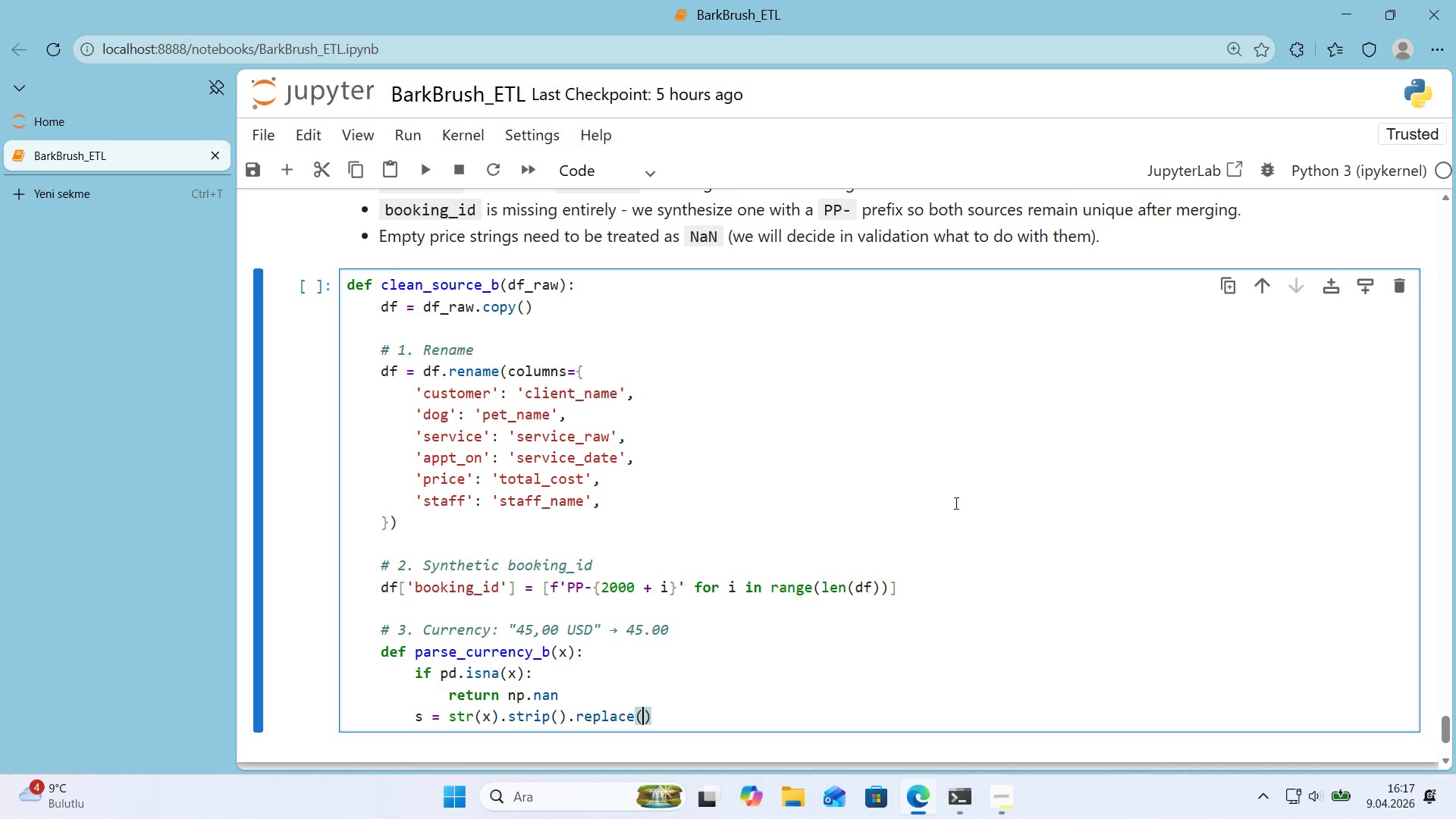 
type(@@)
 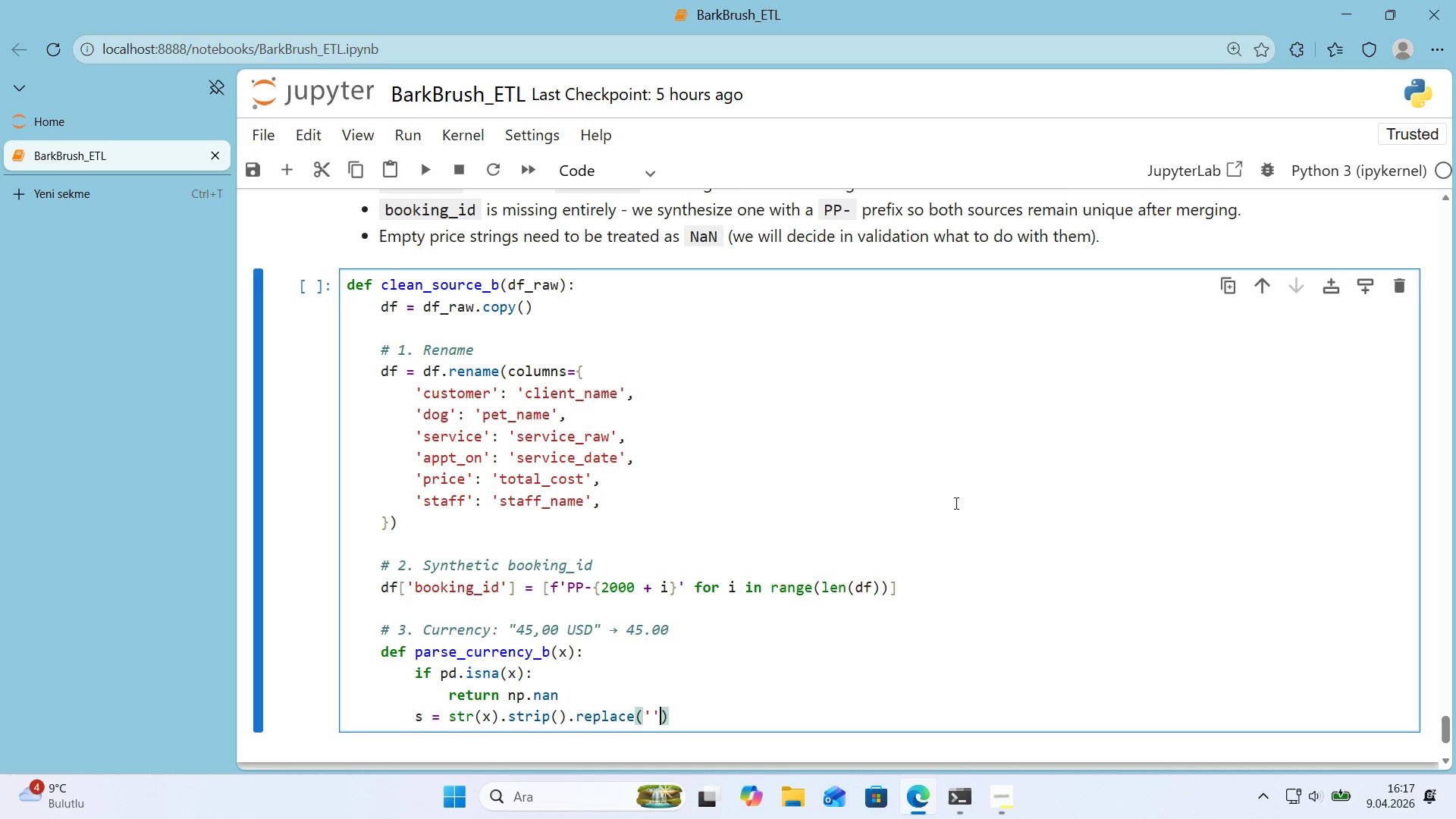 
key(ArrowLeft)
 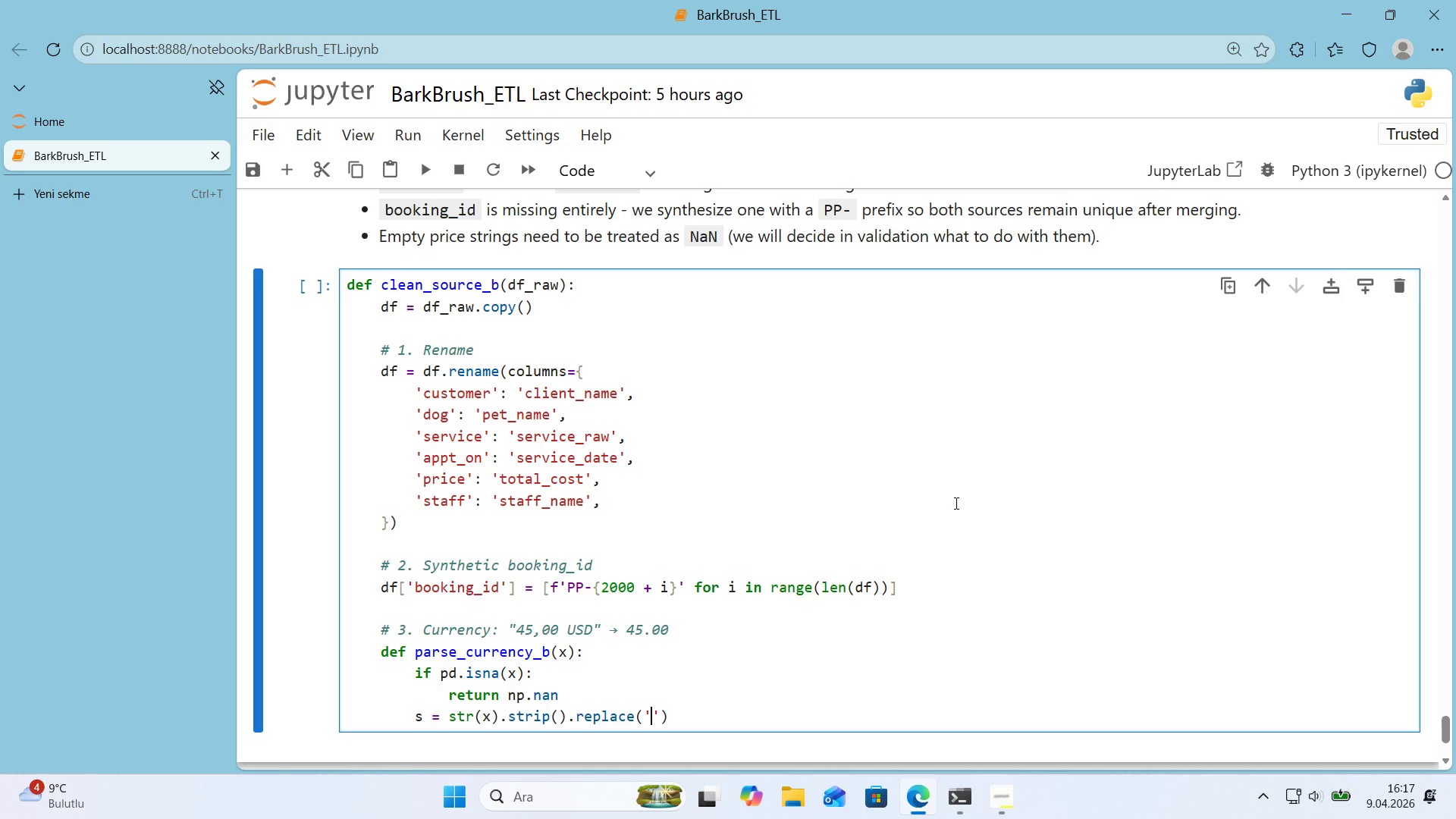 
type(USD)
 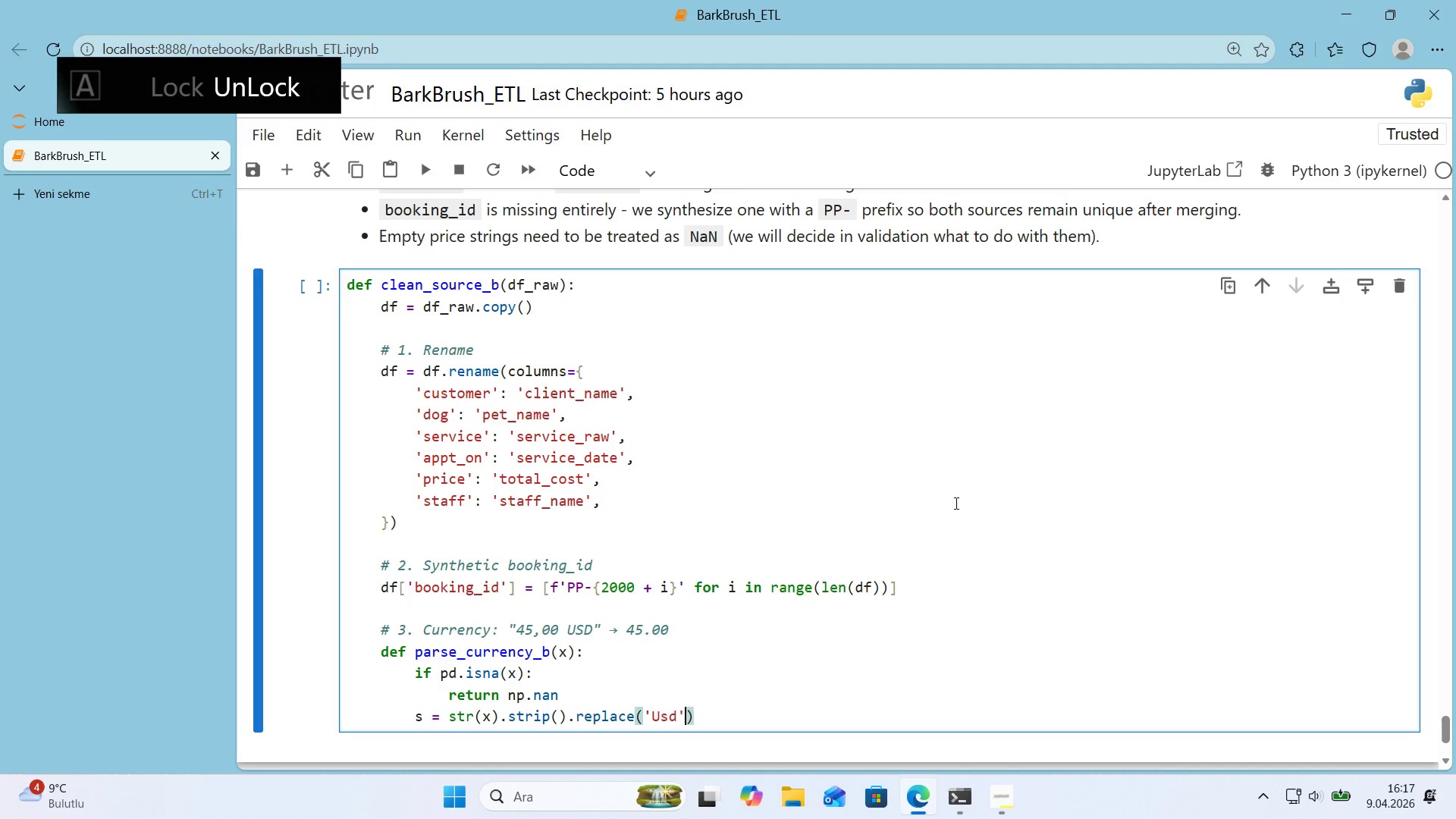 
hold_key(key=CapsLock, duration=0.31)
 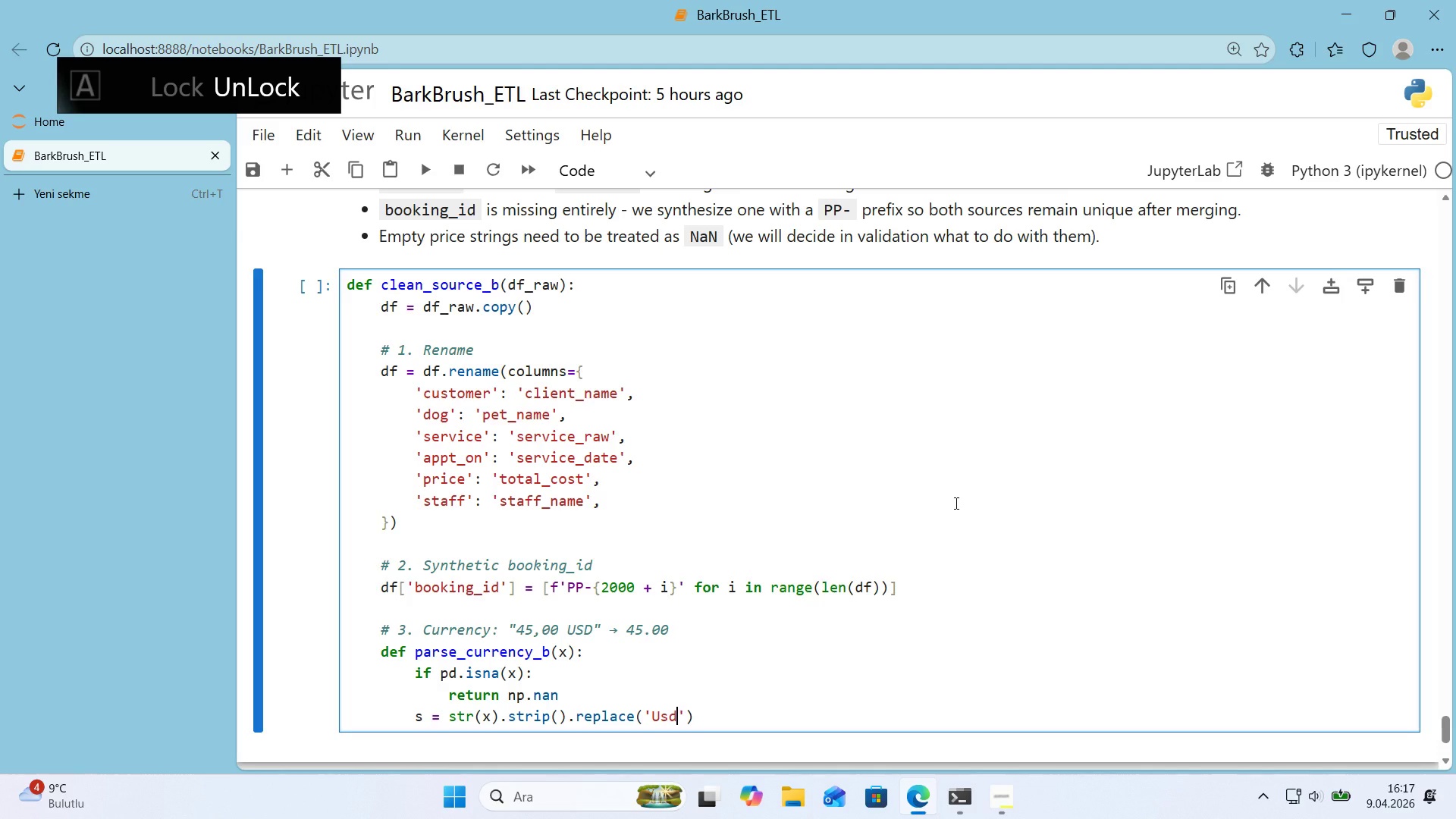 
key(ArrowRight)
 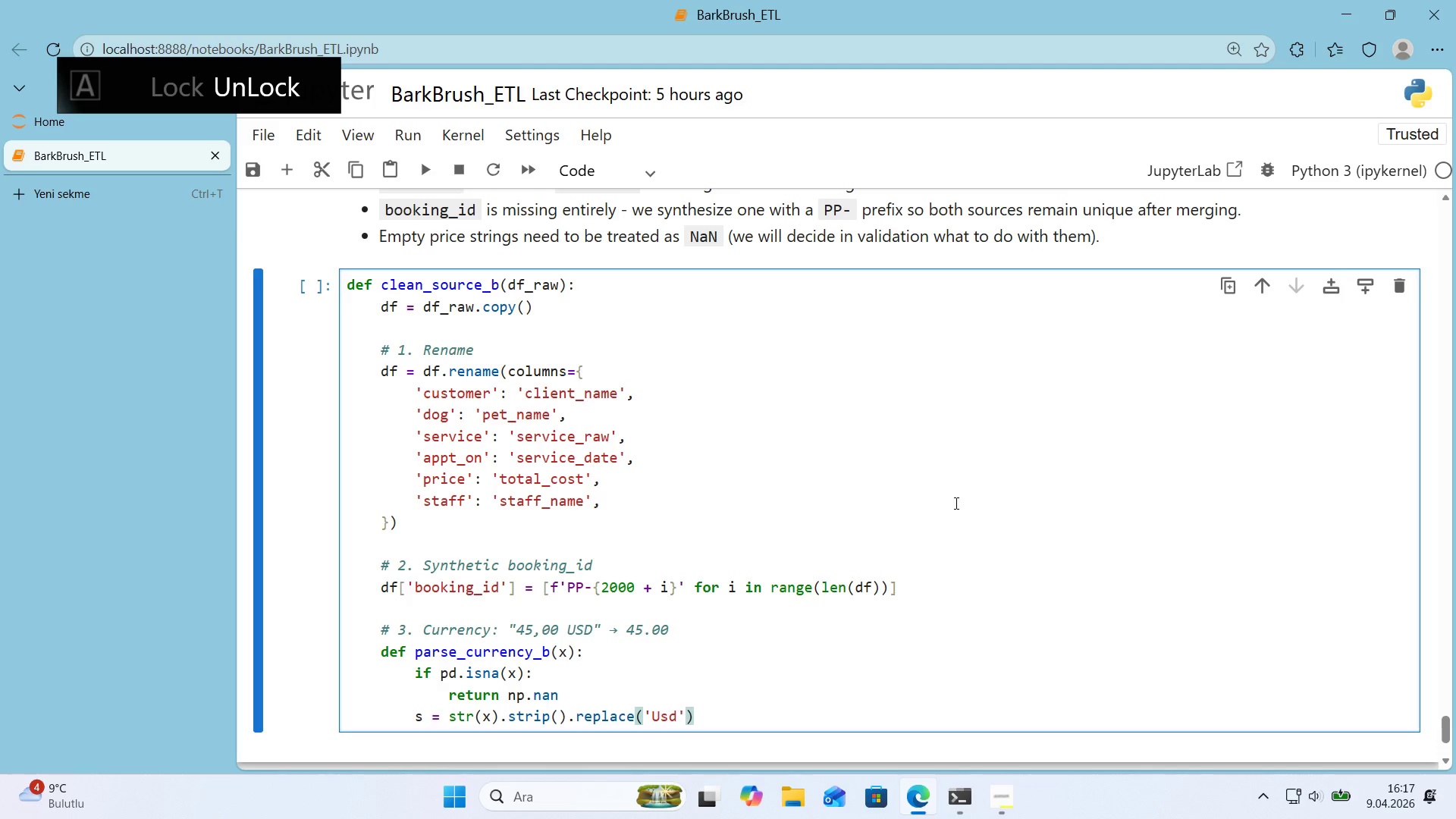 
key(CapsLock)
 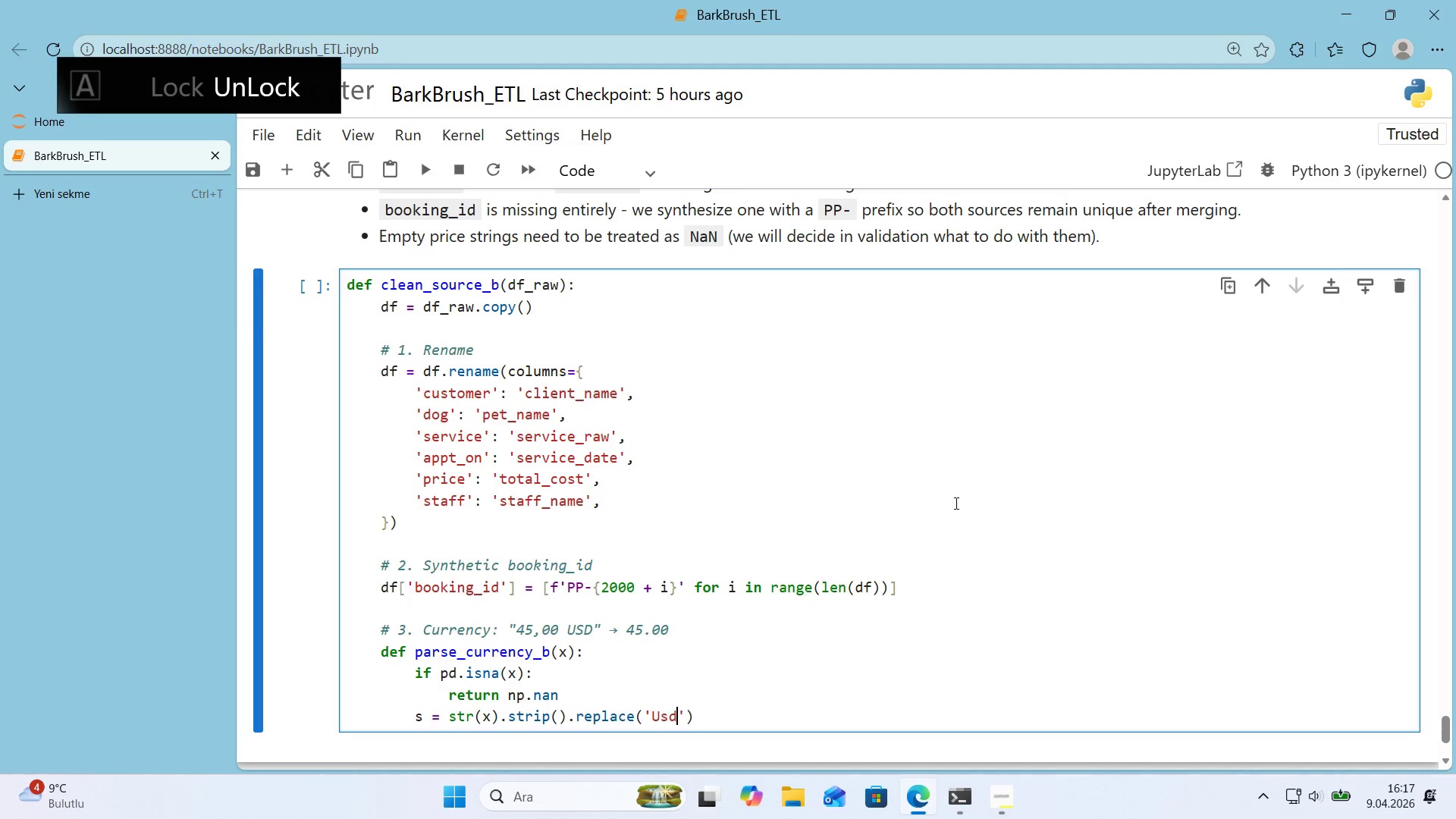 
key(ArrowLeft)
 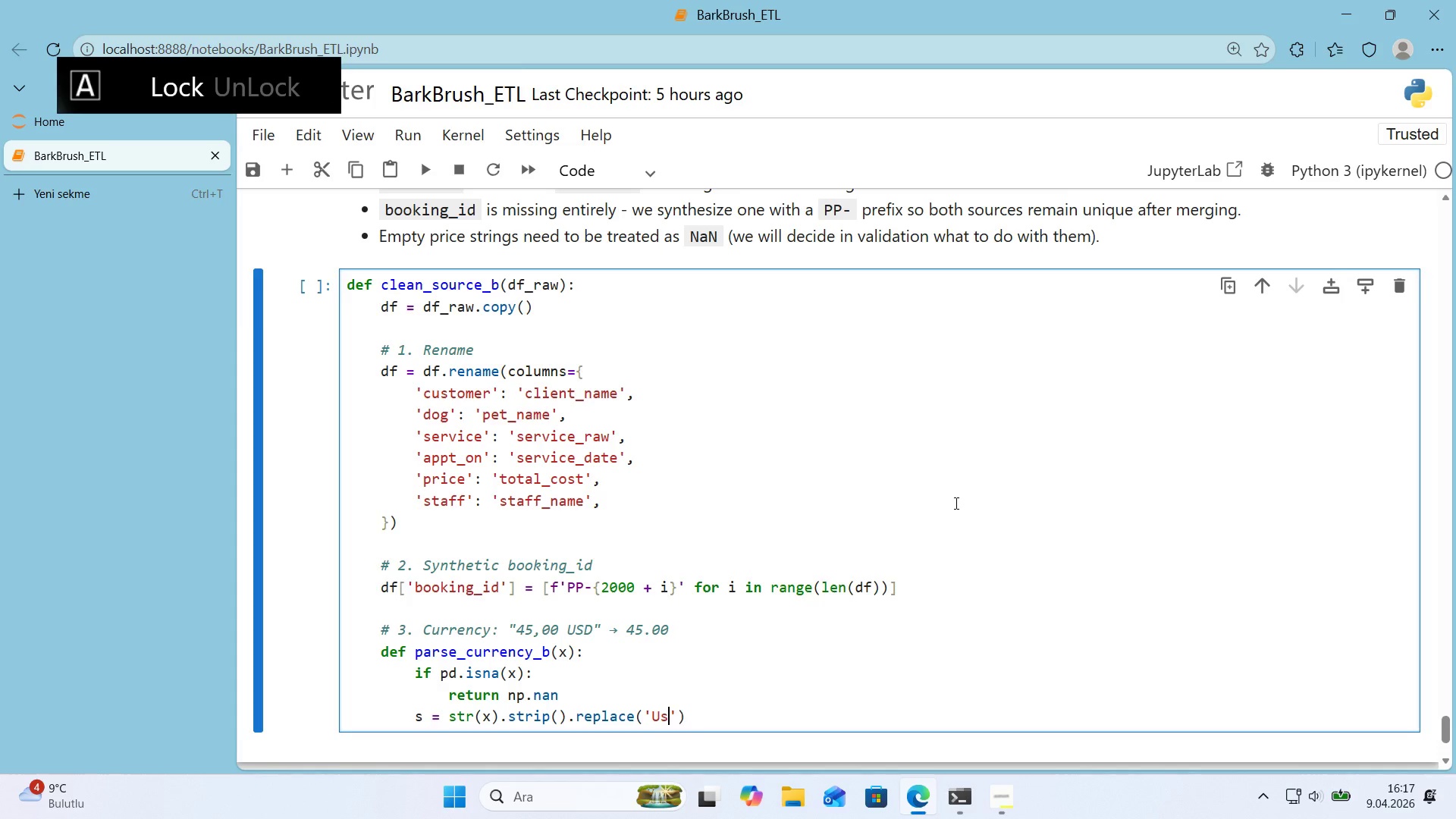 
key(Backspace)
key(Backspace)
type(SD)
 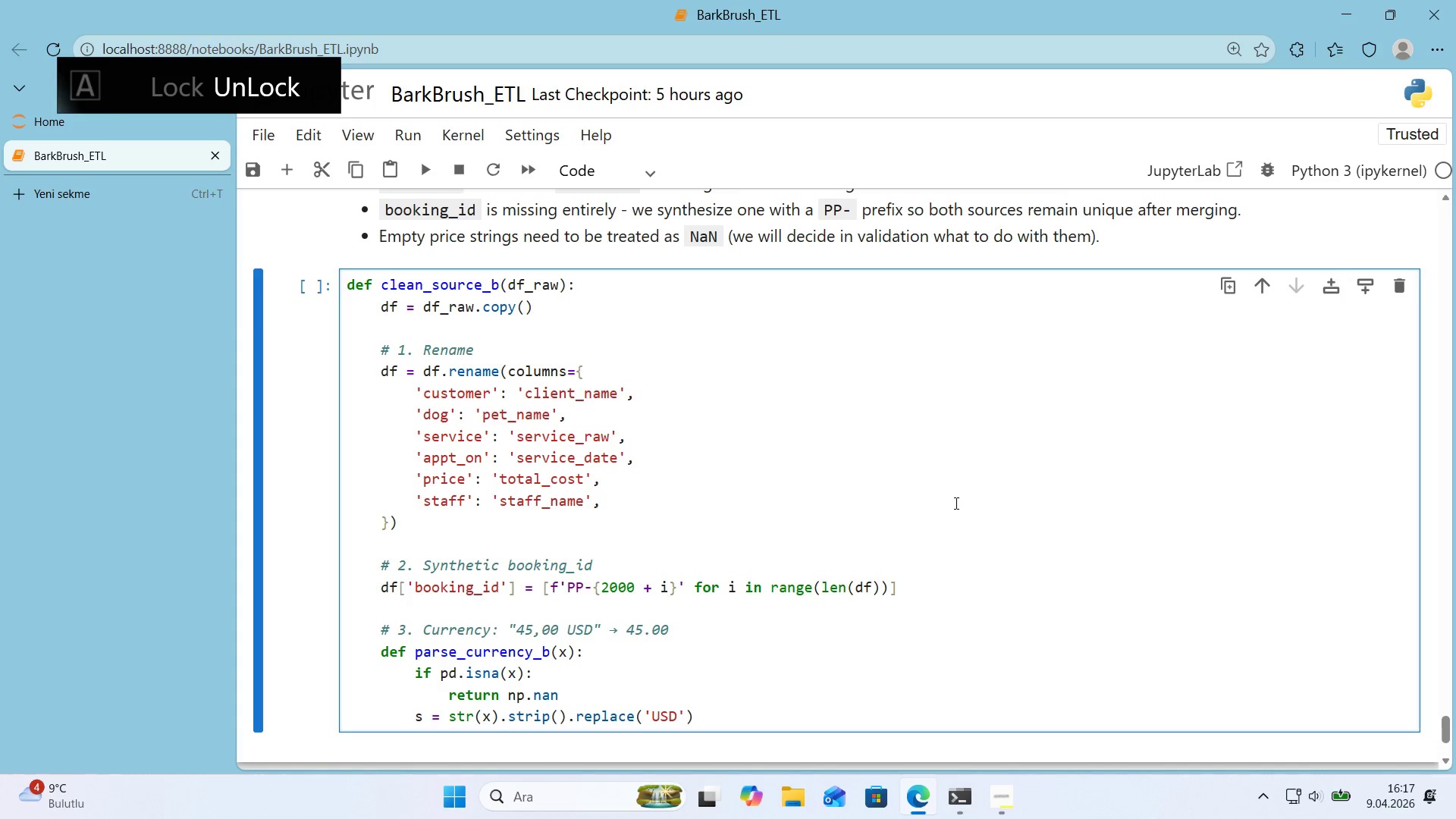 
key(ArrowRight)
 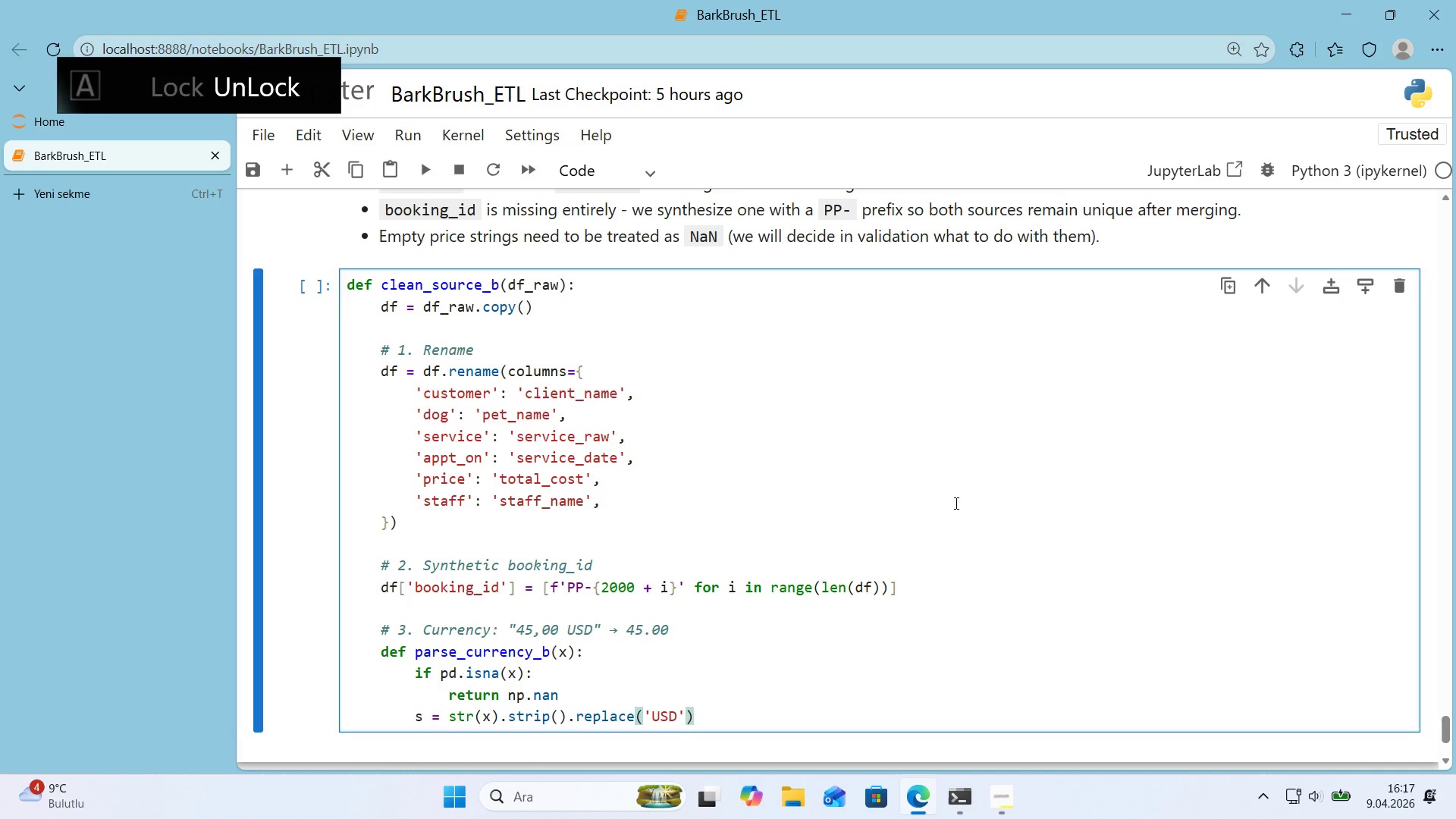 
type(, @@)
 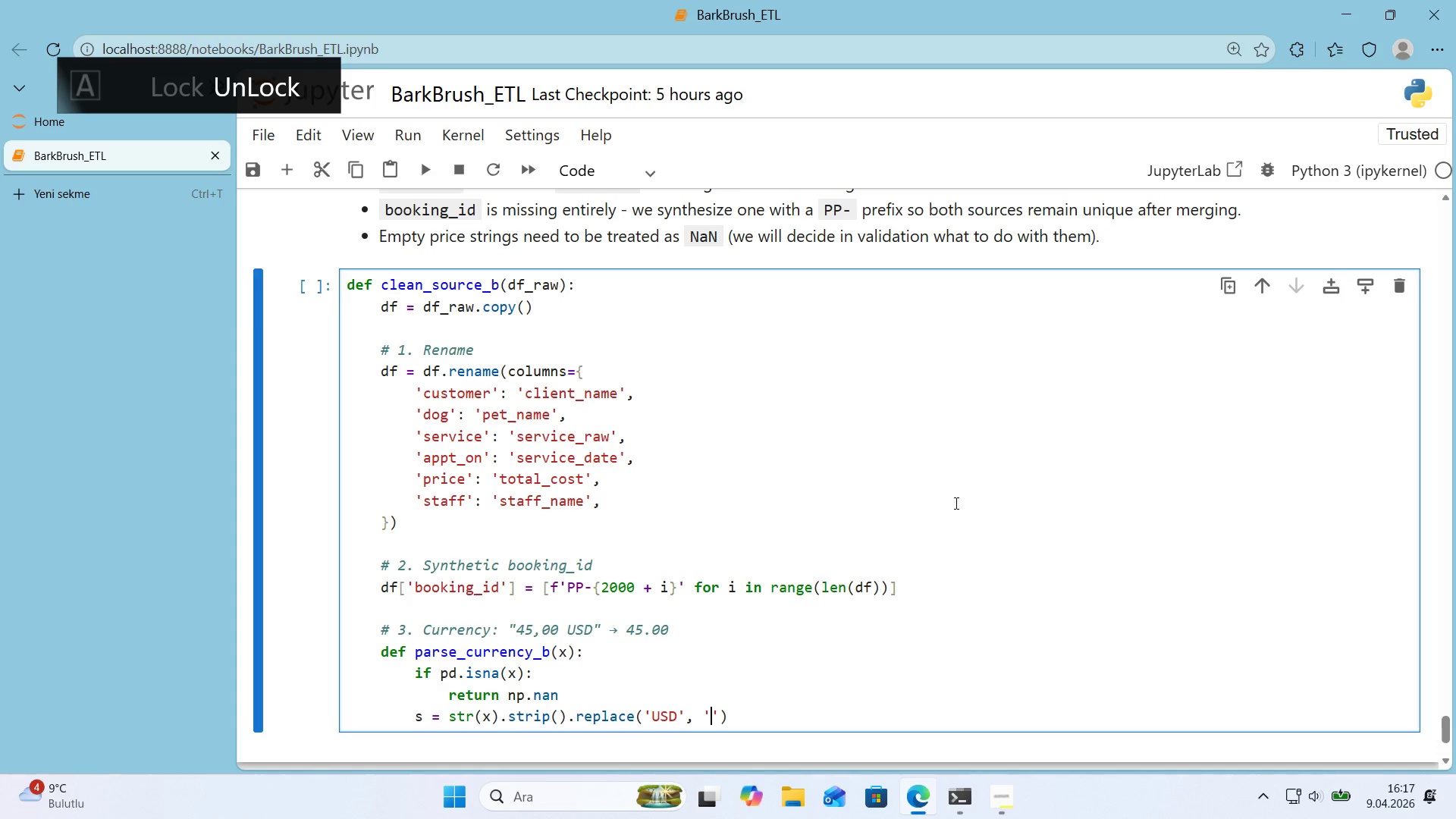 
 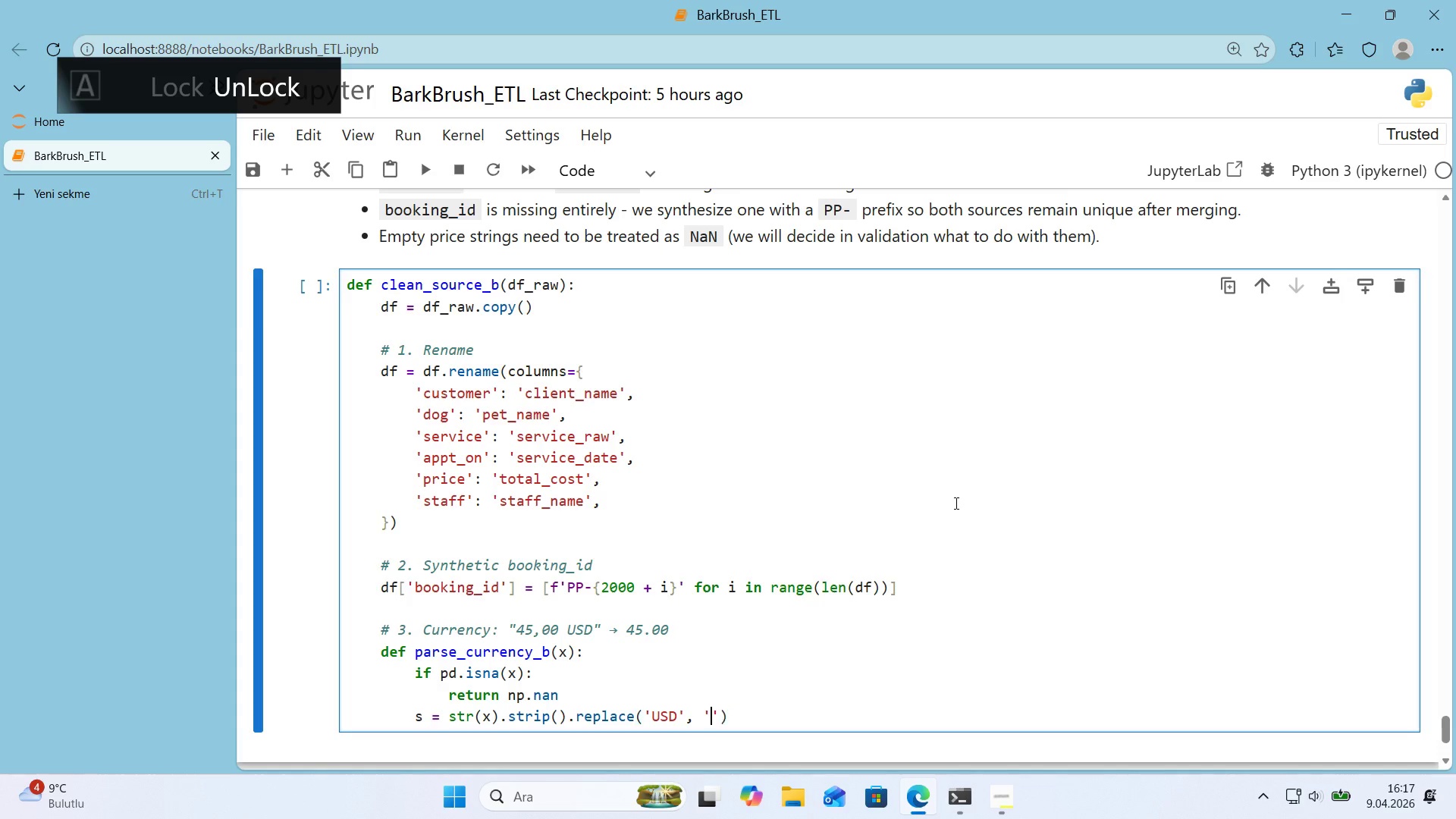 
key(ArrowLeft)
 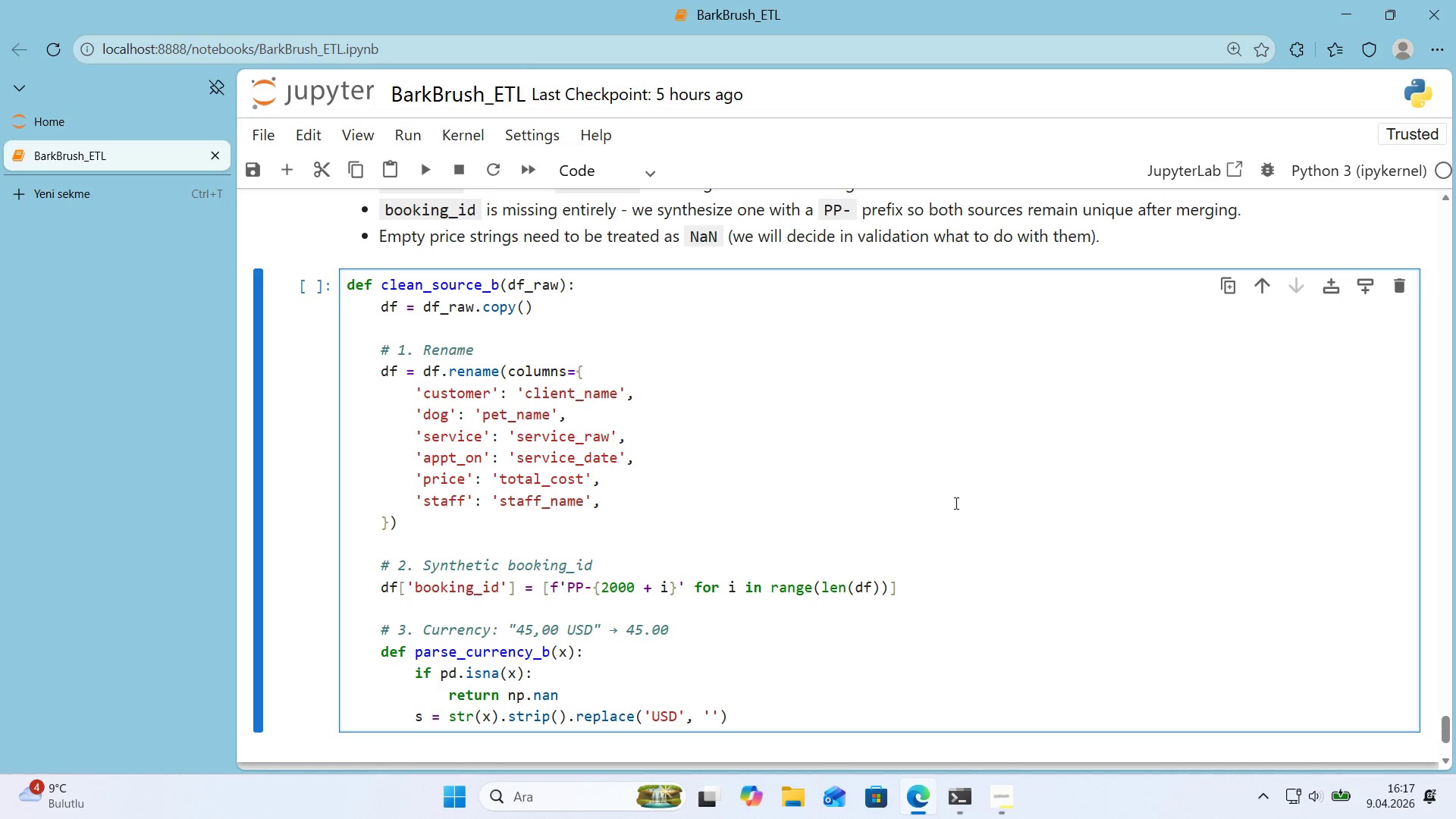 
key(ArrowRight)
 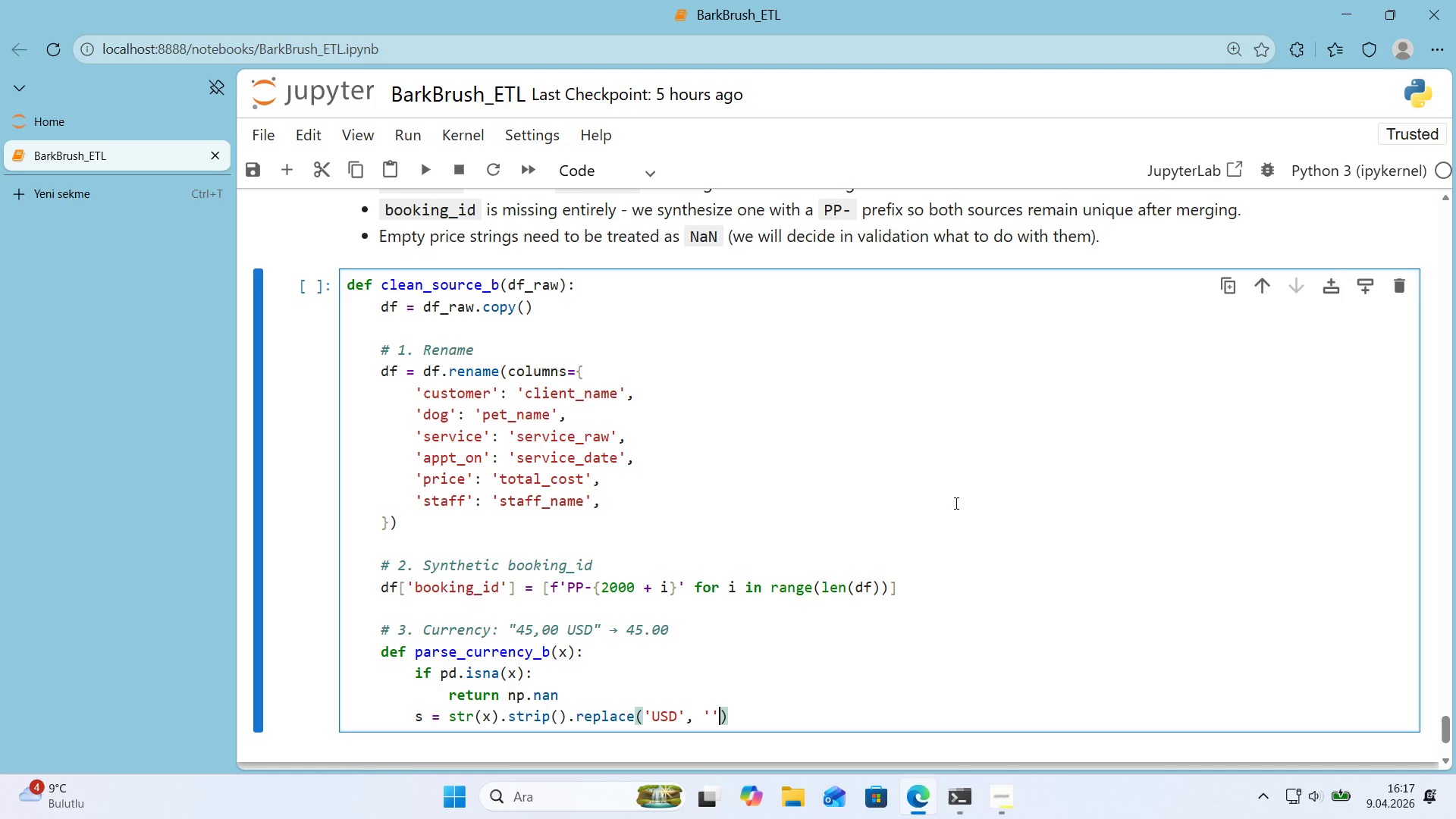 
key(ArrowRight)
 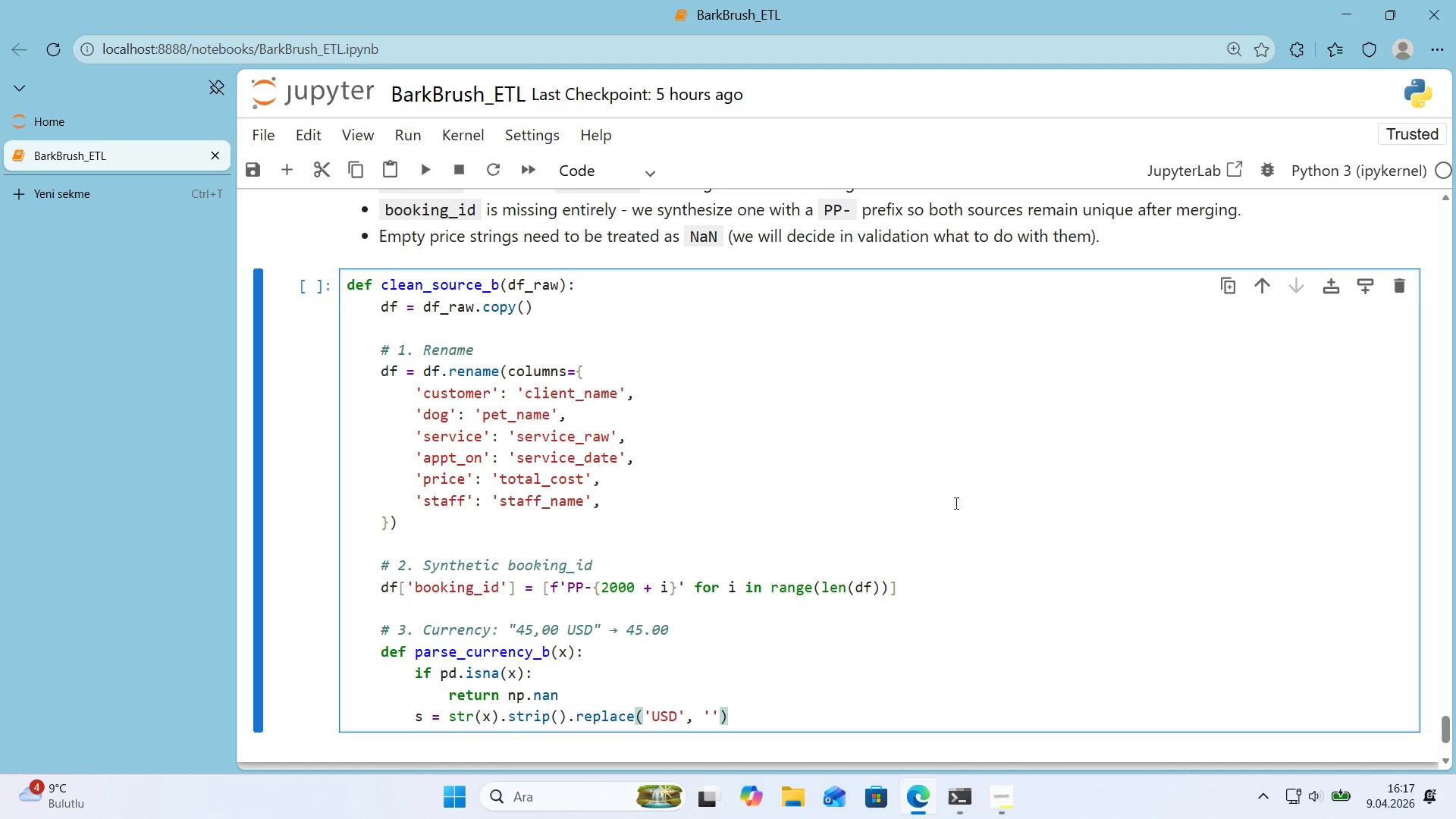 
type(.str'p*()
 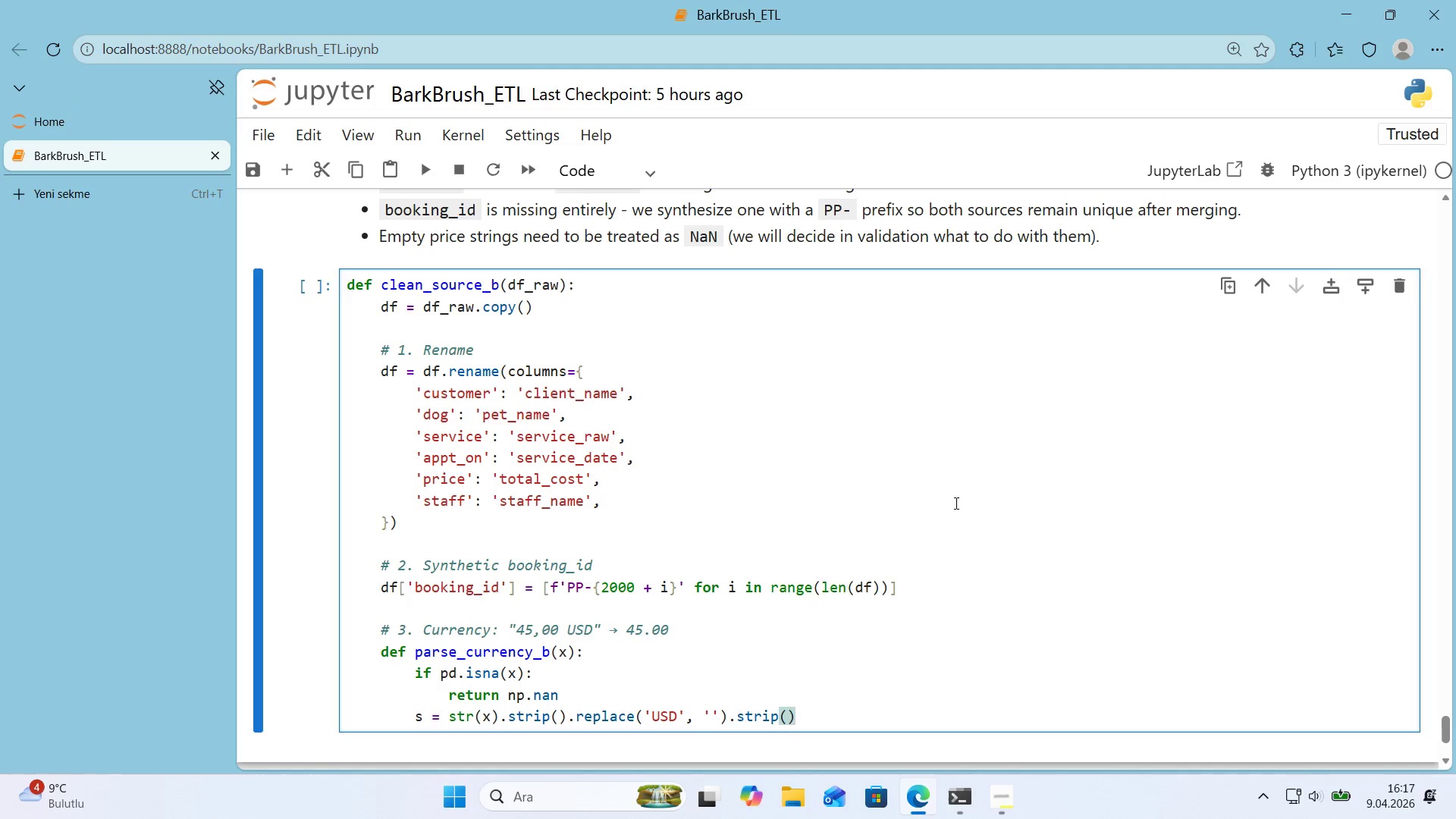 
key(Enter)
 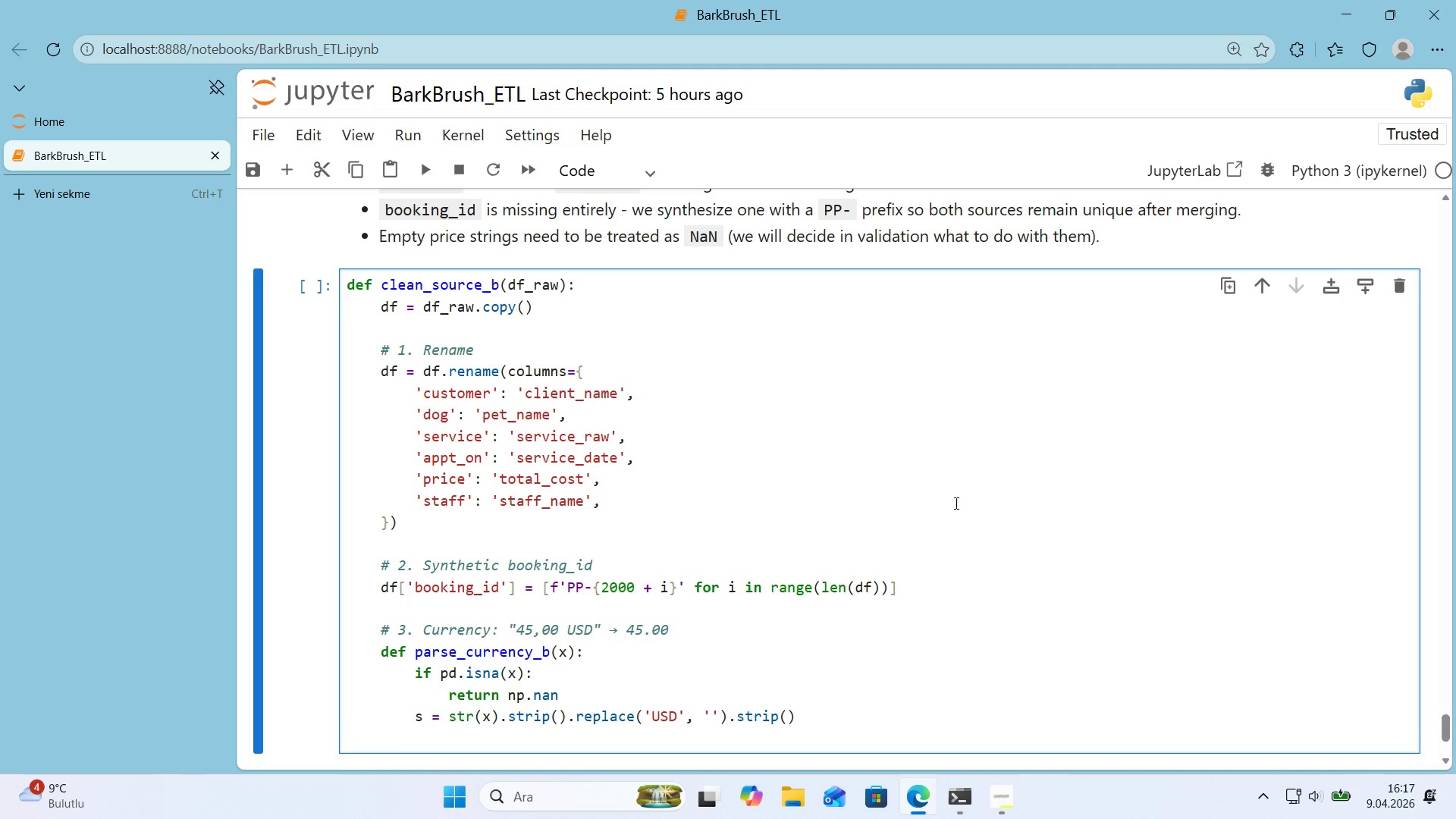 
type('f not s>)
 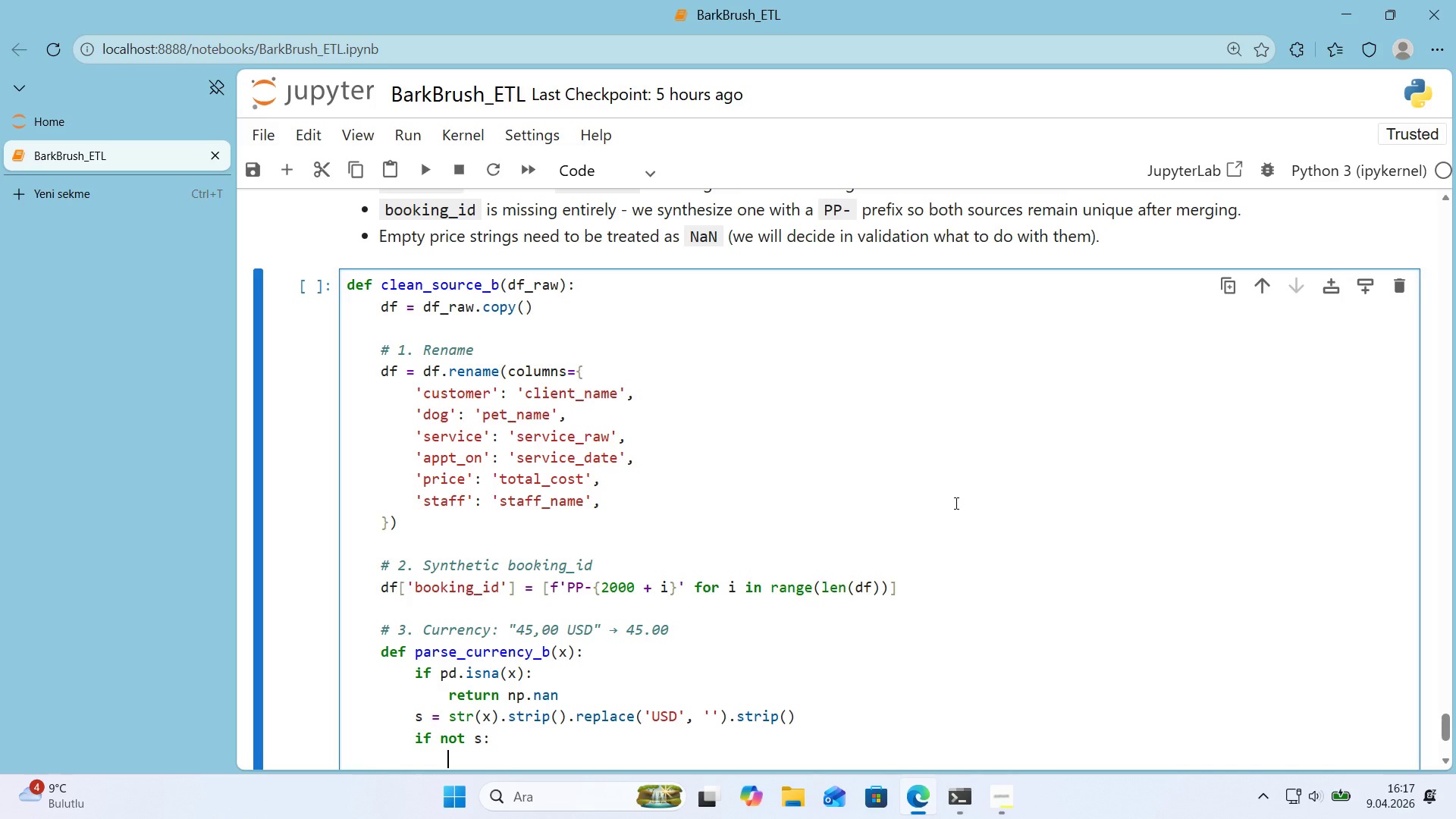 
 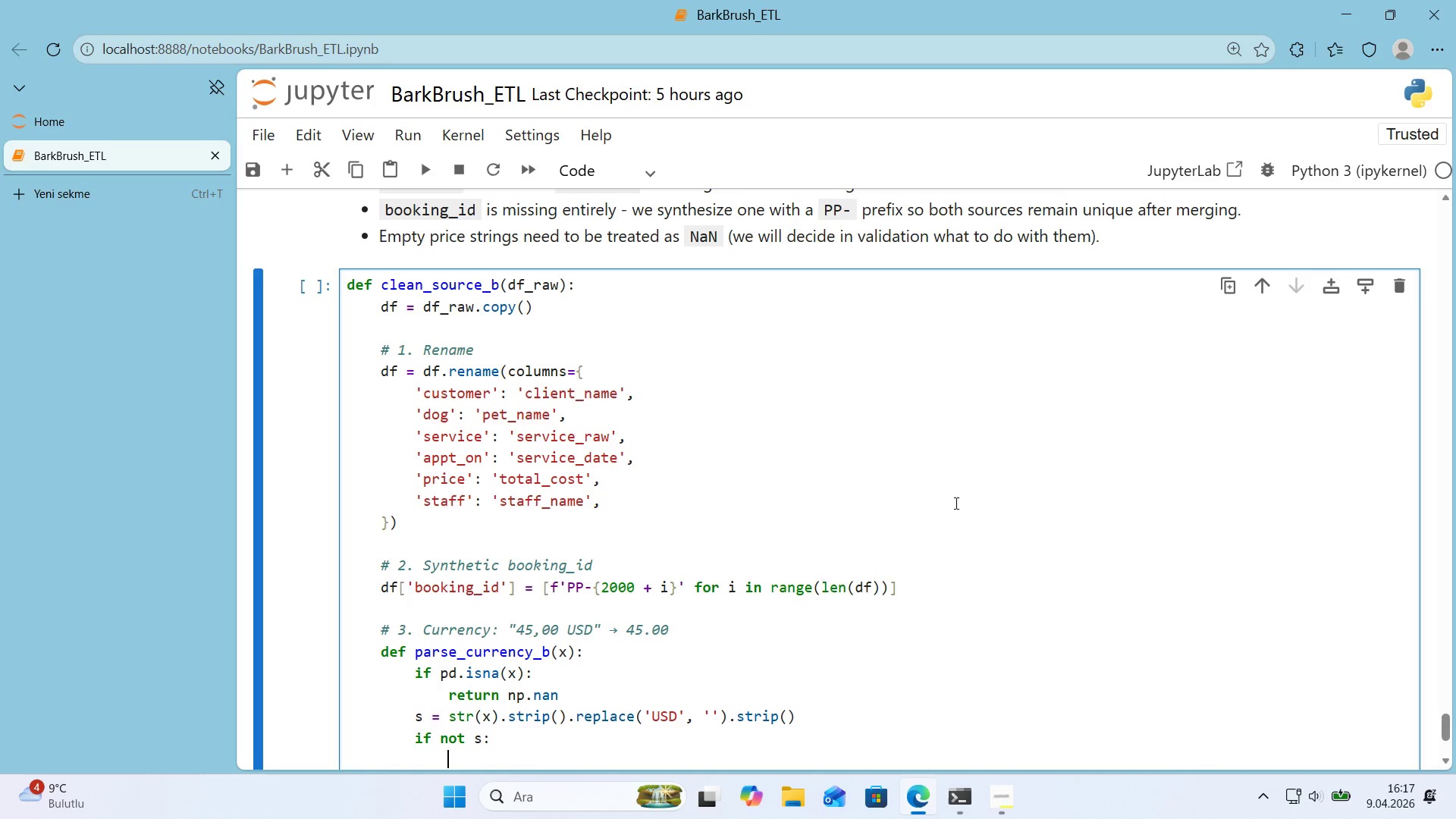 
key(Enter)
 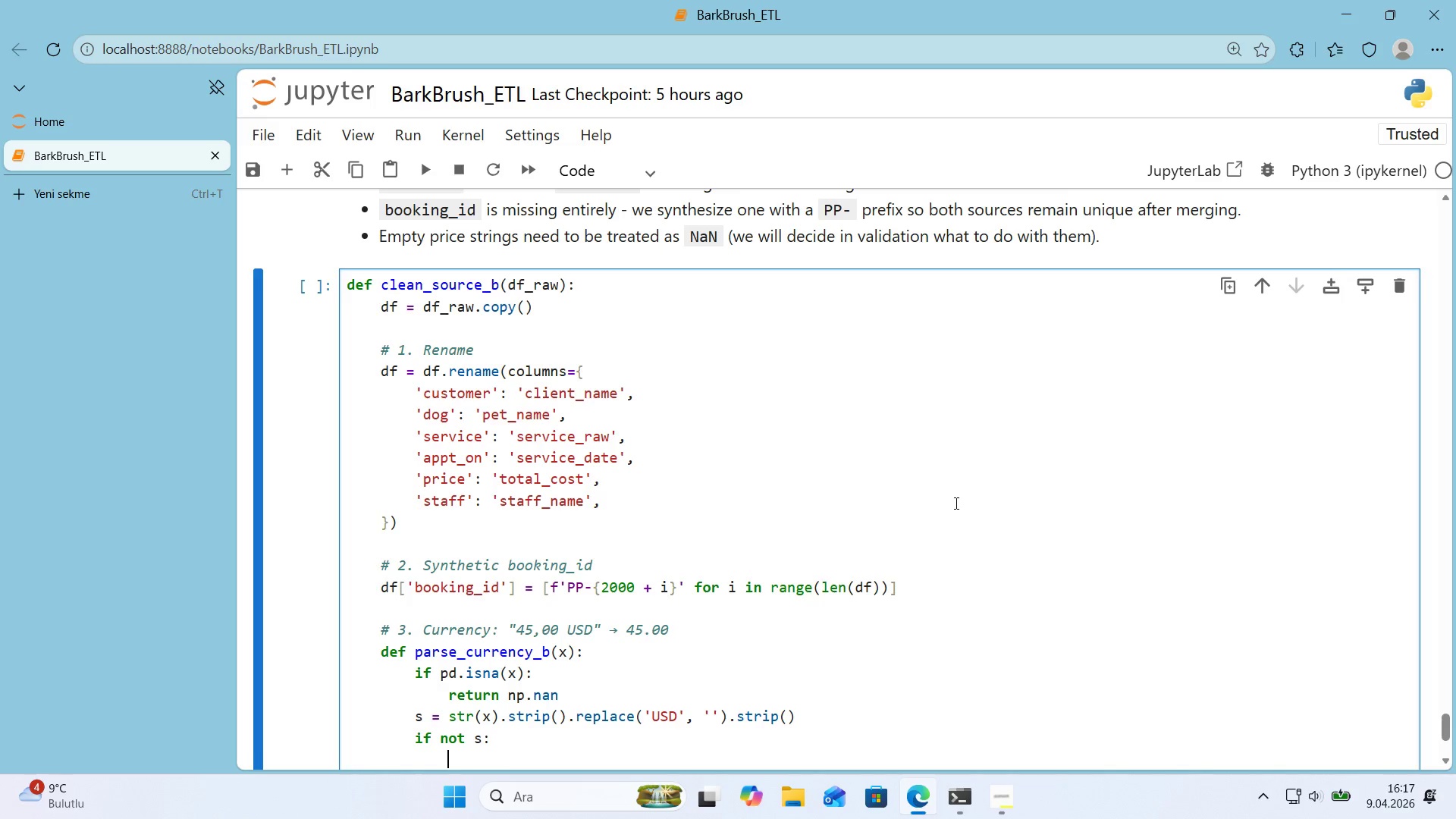 
scroll: coordinate [918, 507], scroll_direction: down, amount: 1.0
 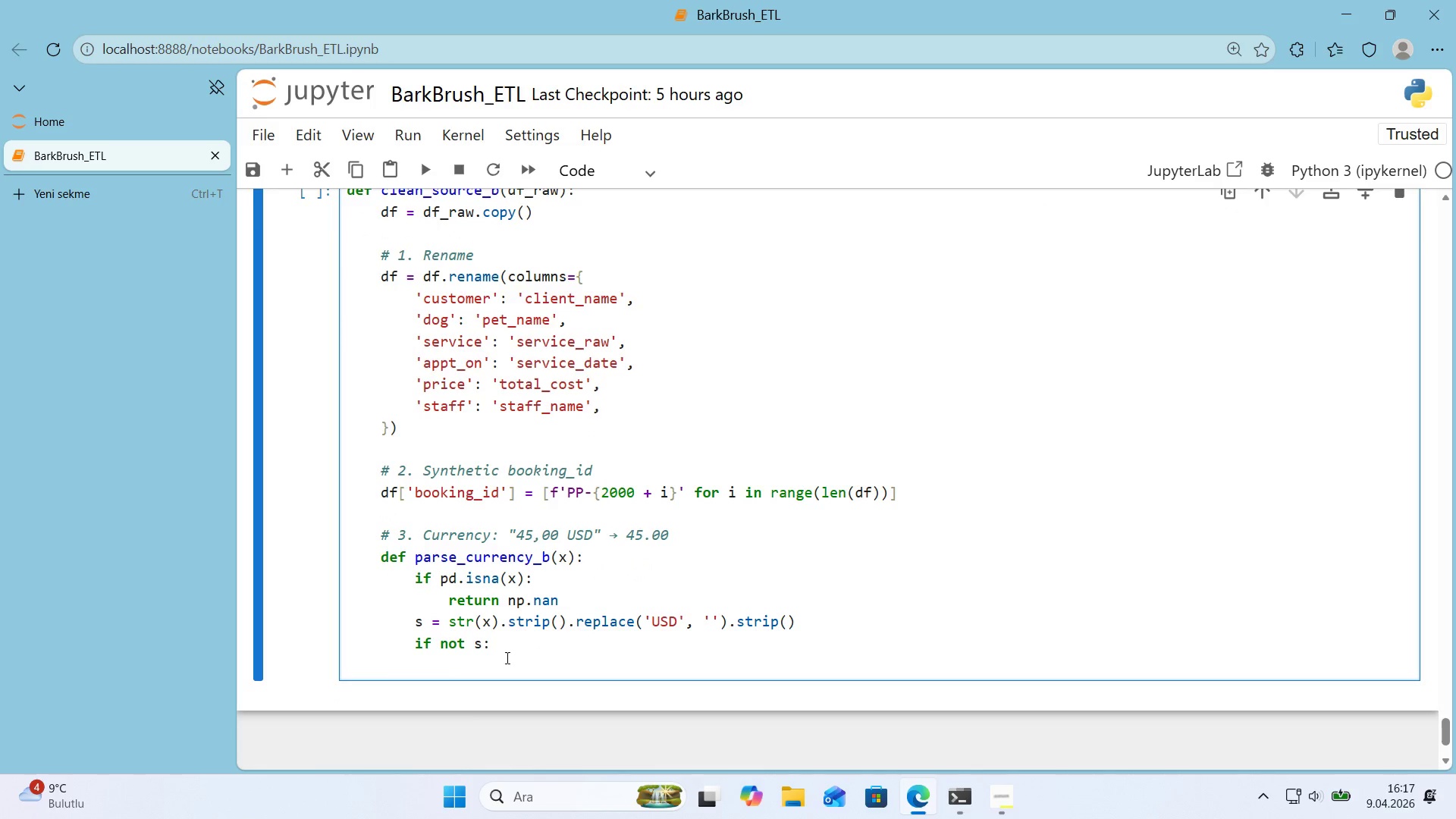 
left_click([509, 665])
 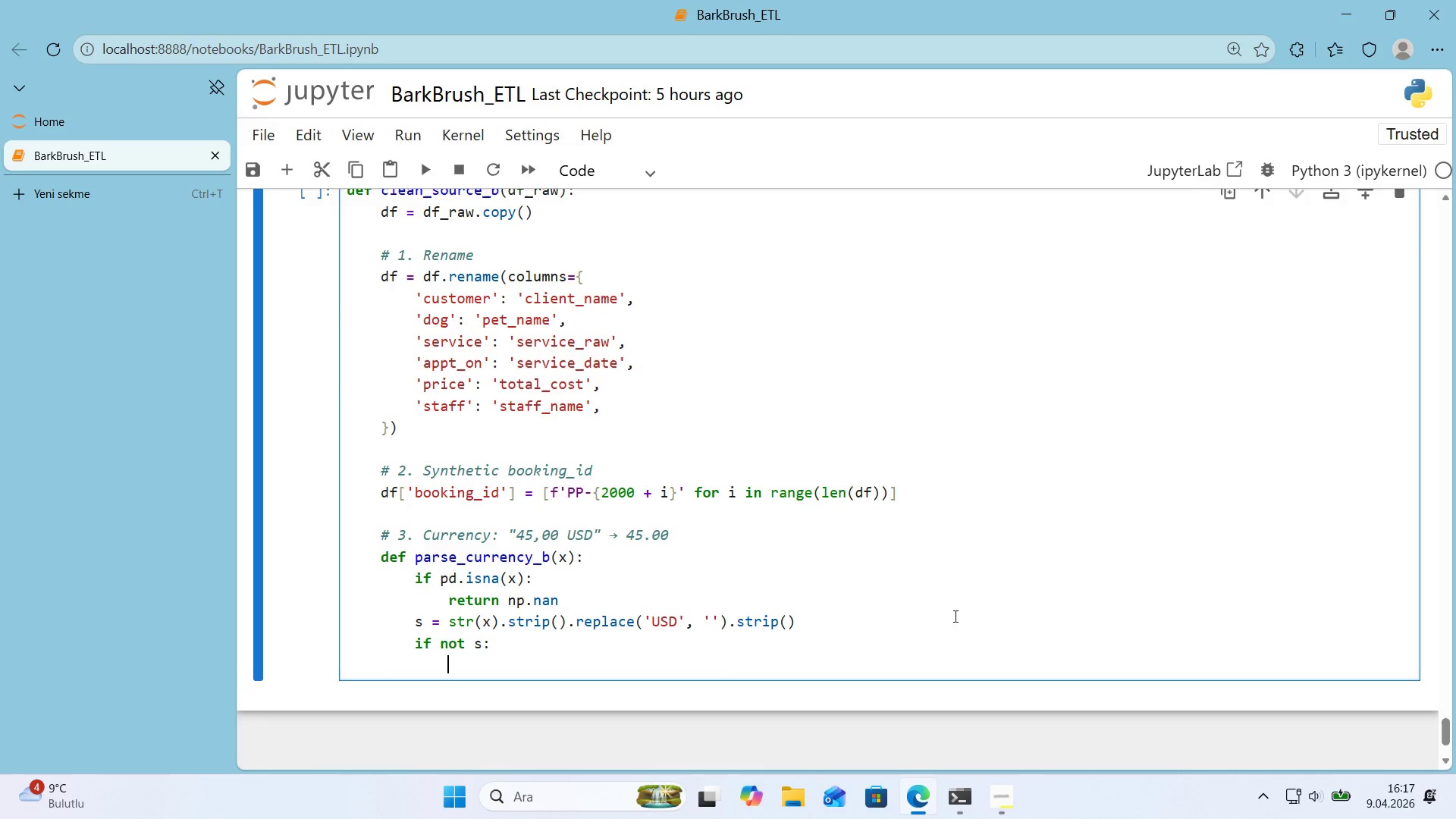 
scroll: coordinate [985, 610], scroll_direction: down, amount: 1.0
 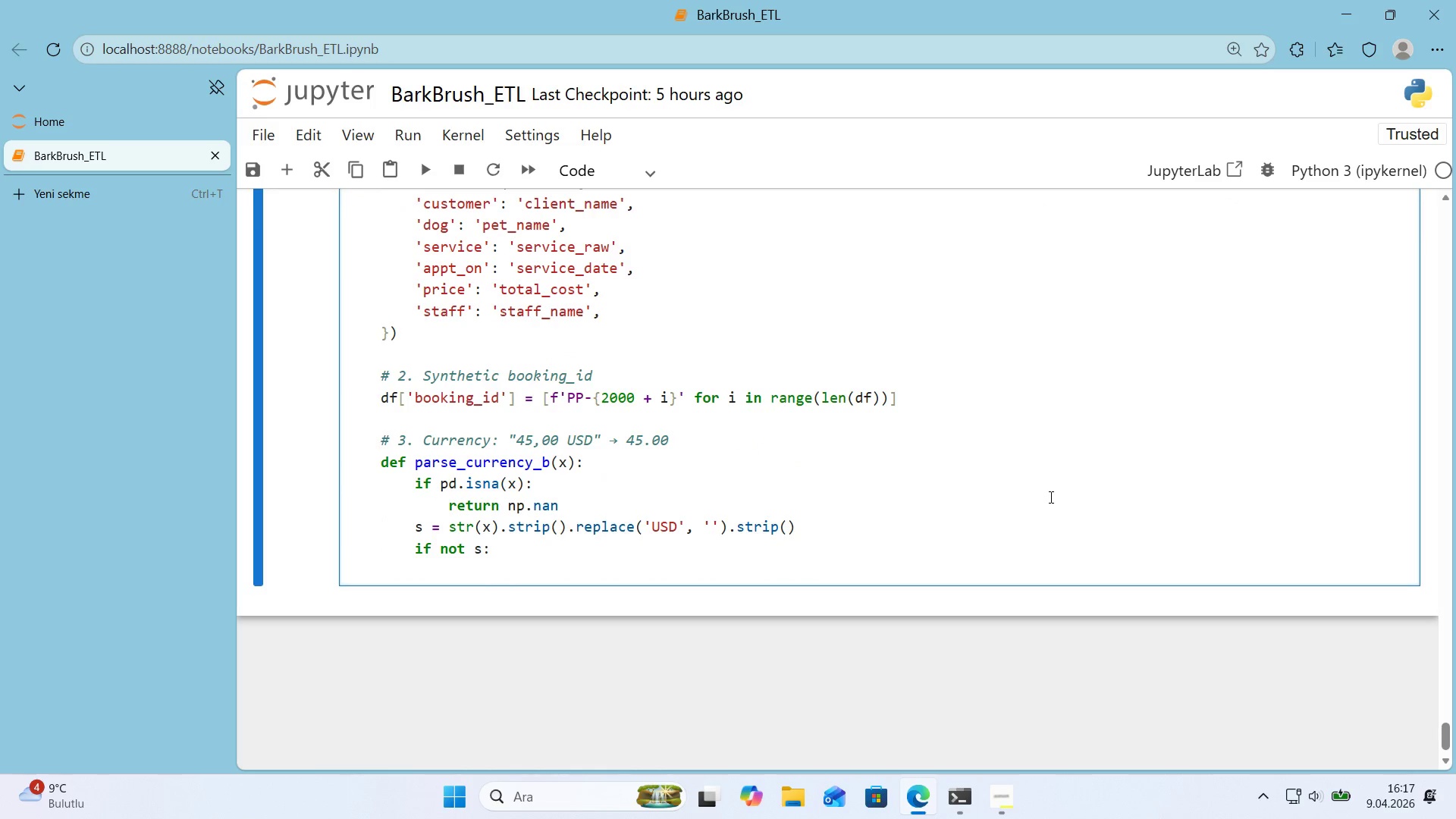 
type(return np.nan)
 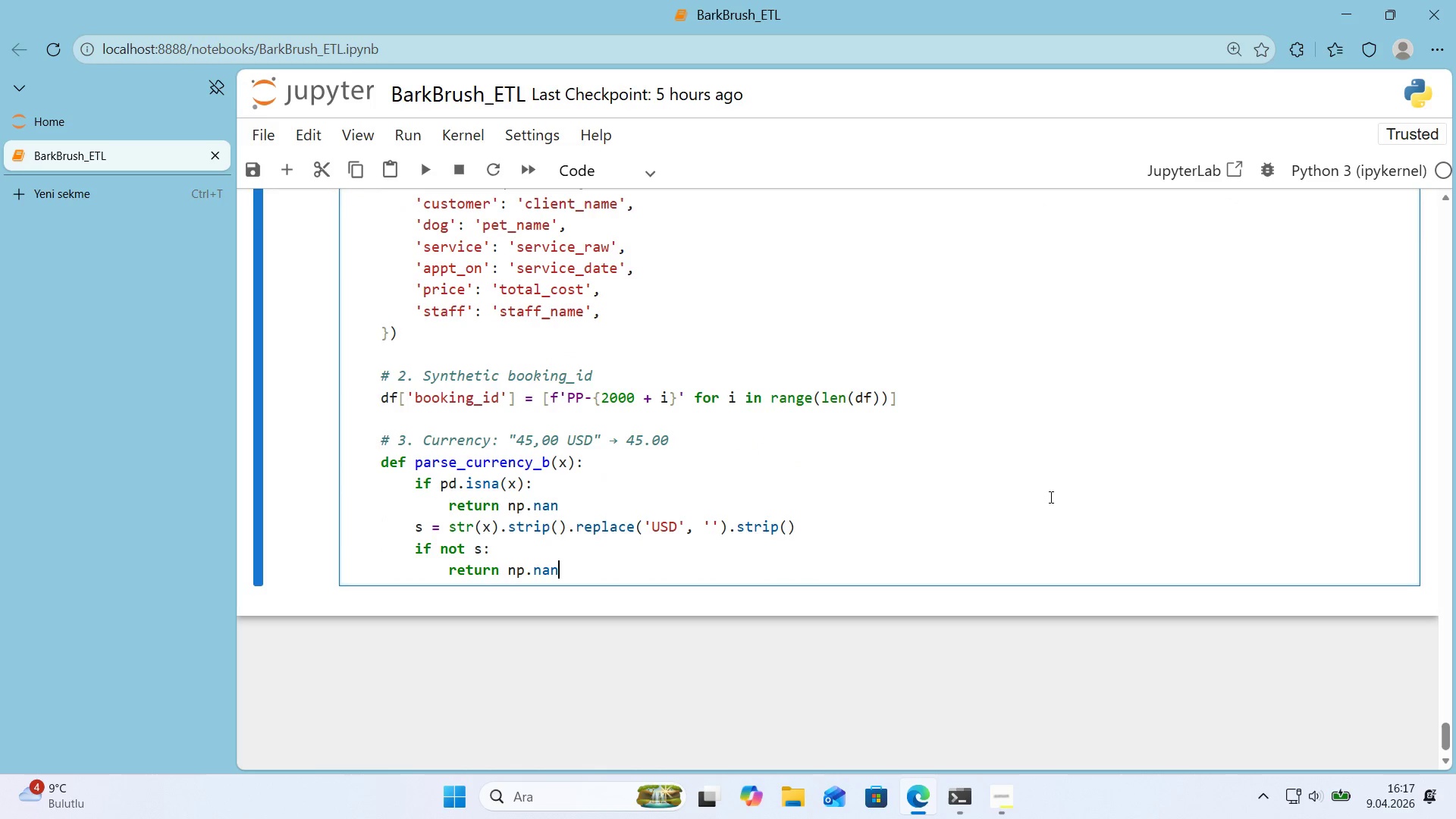 
key(Enter)
 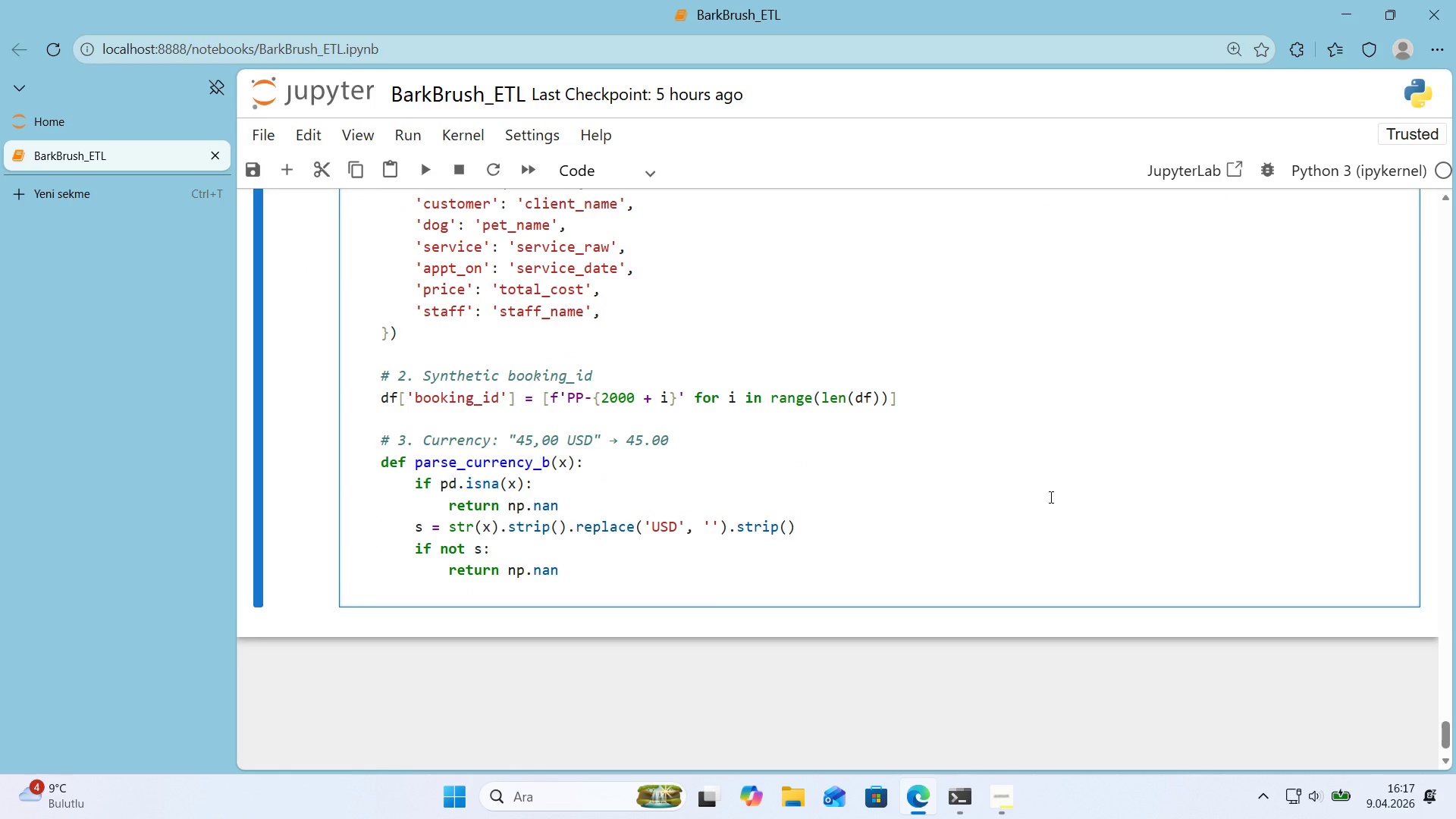 
key(Backspace)
type(s ) s.replace*()
 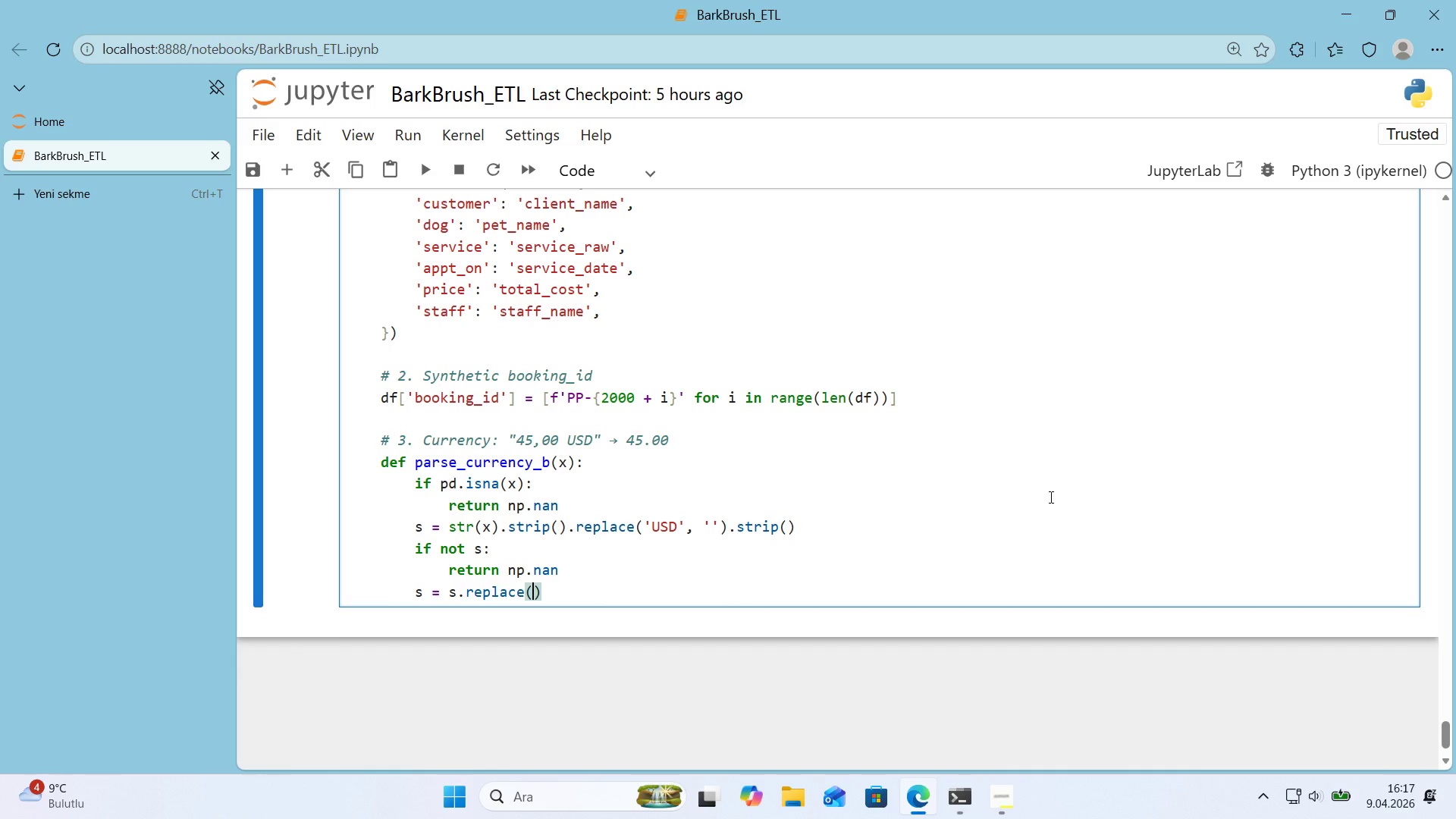 
 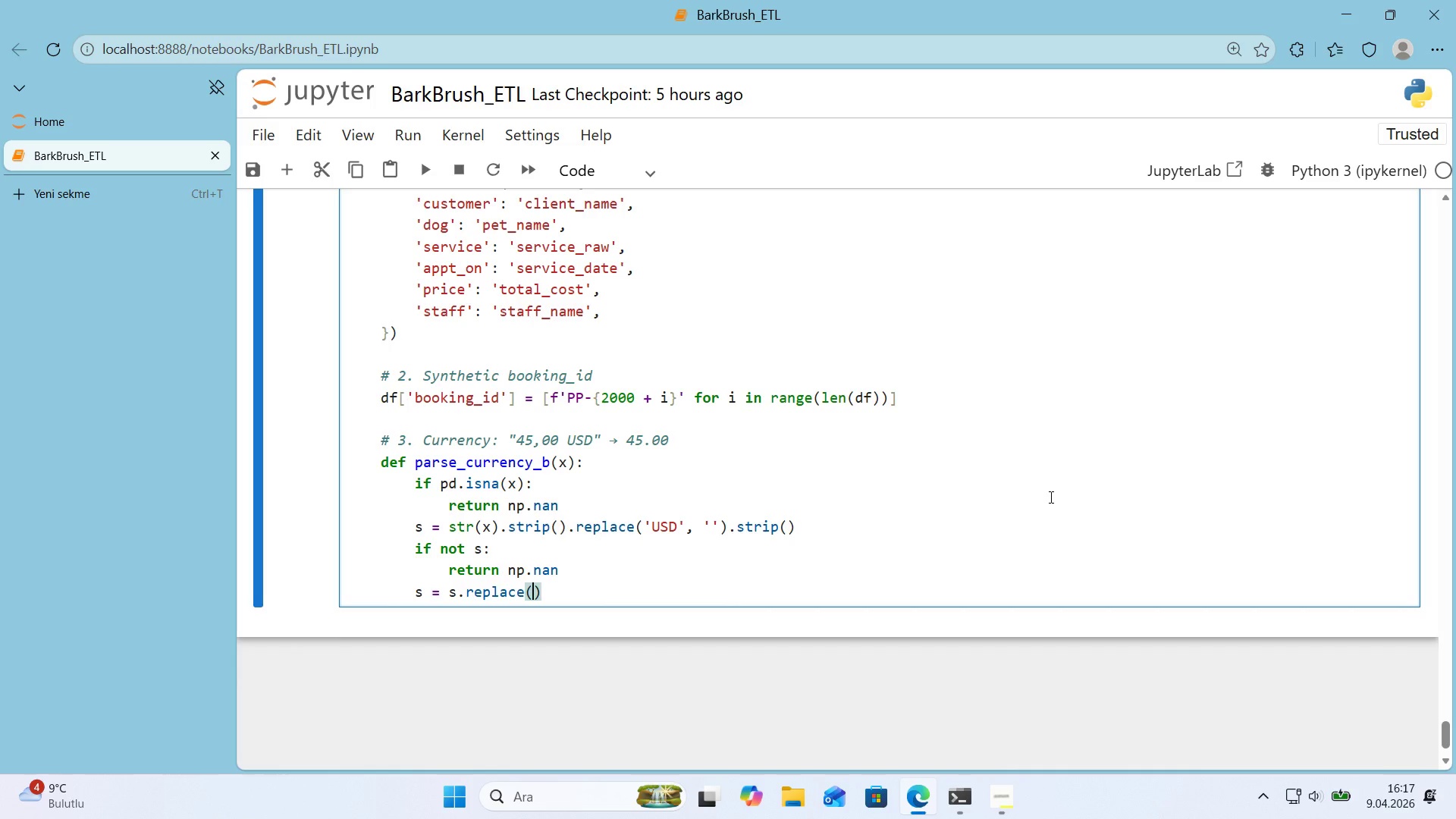 
key(ArrowLeft)
 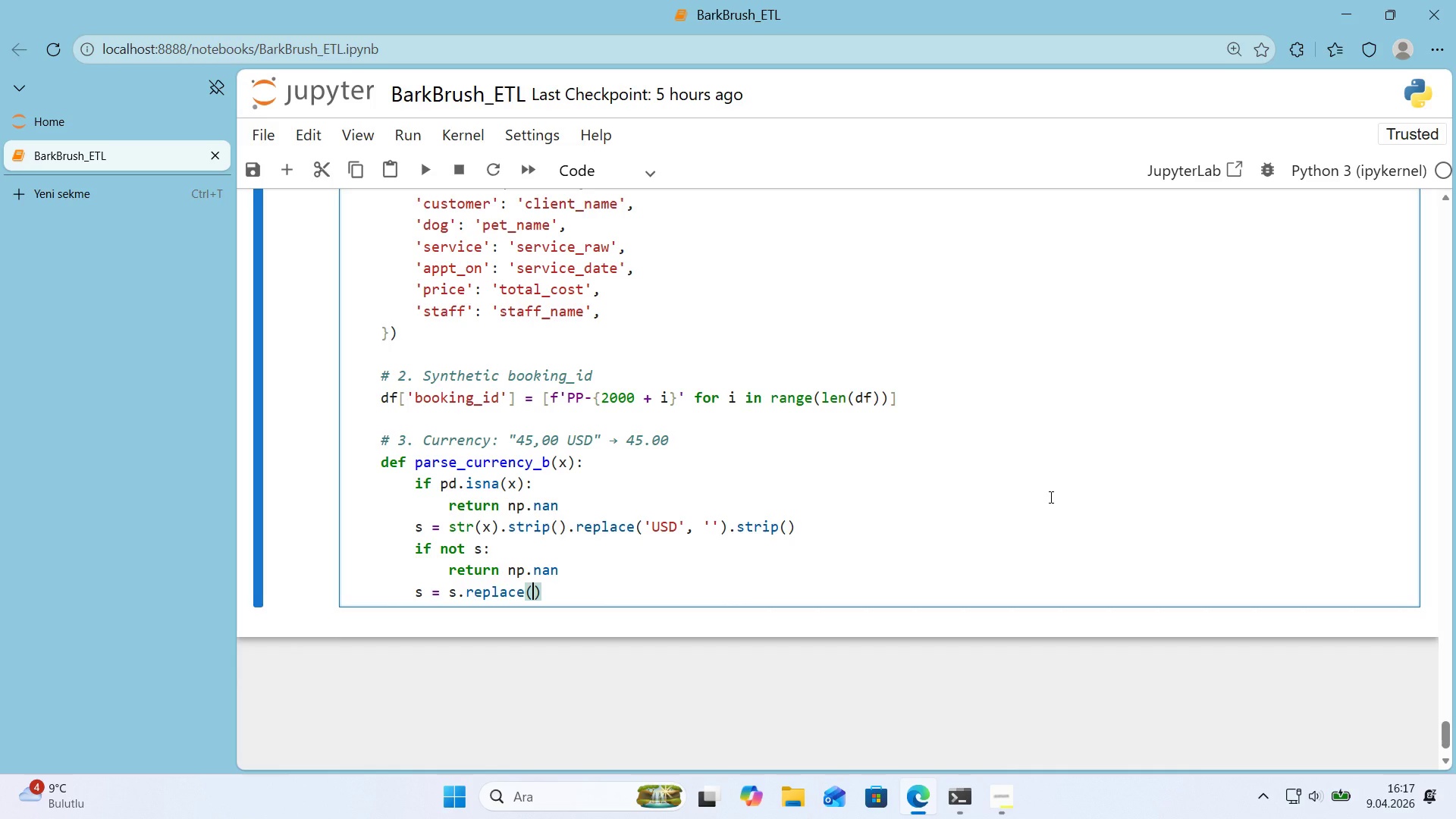 
type(@@)
 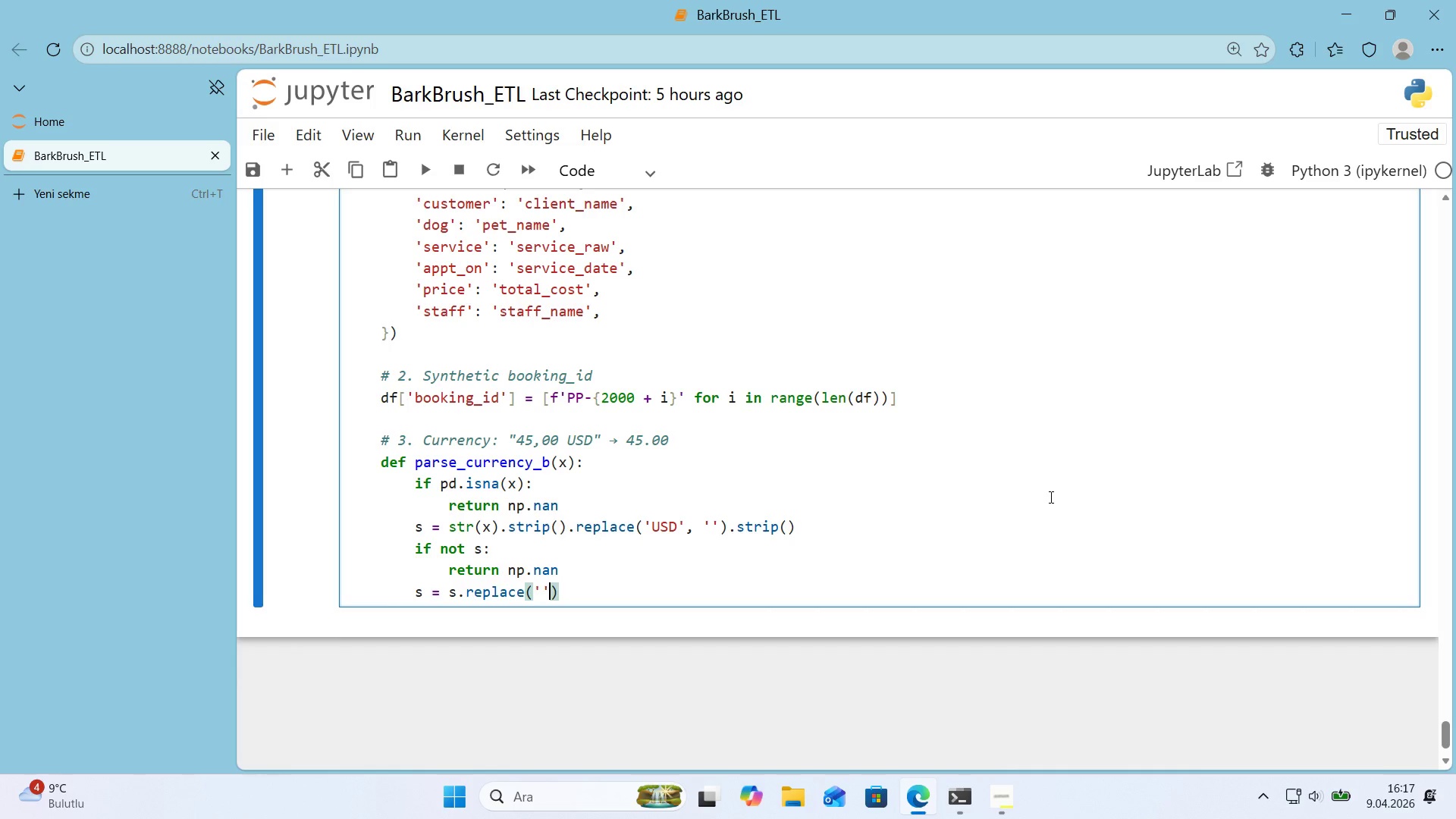 
key(ArrowLeft)
 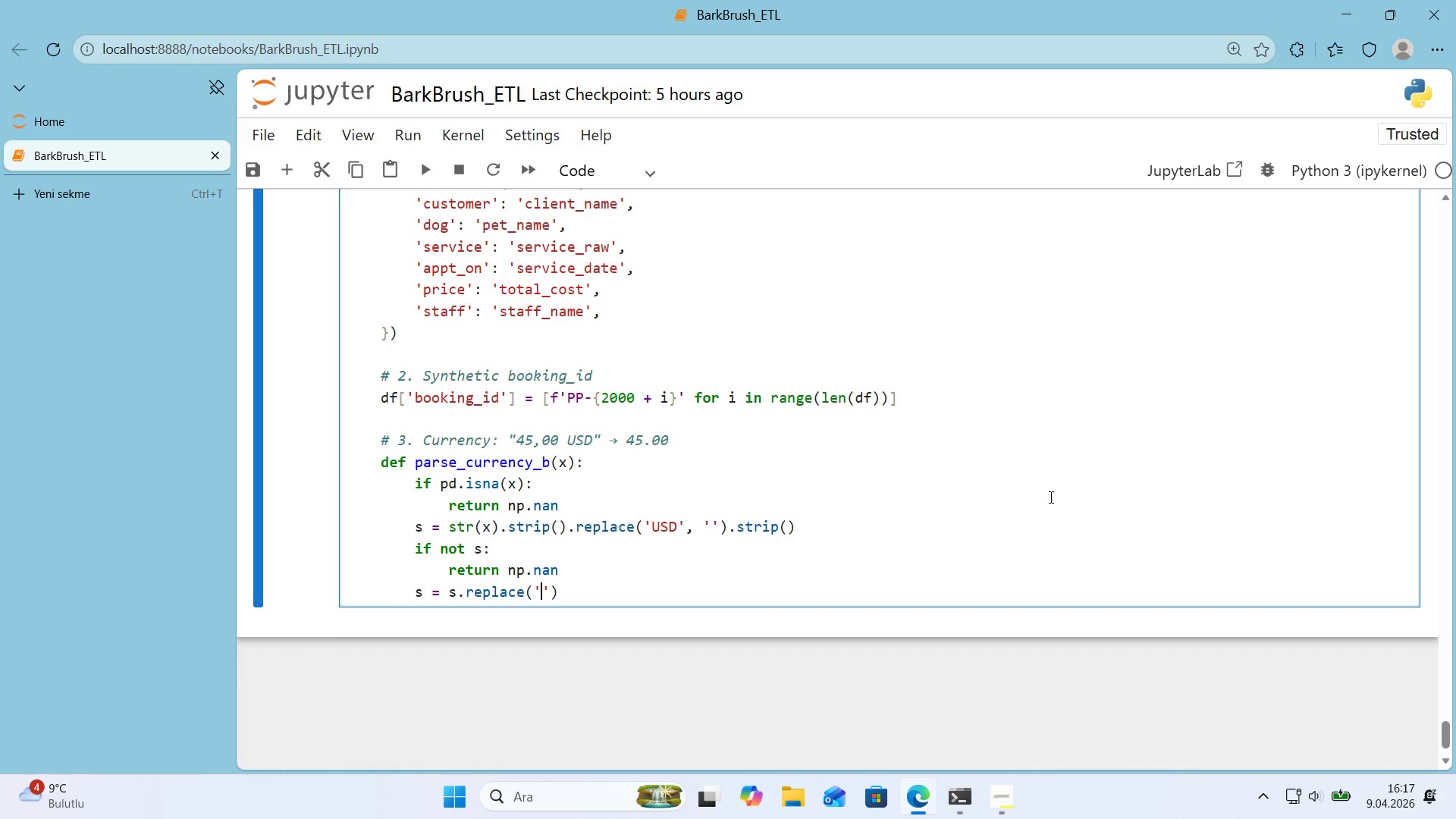 
key(Comma)
 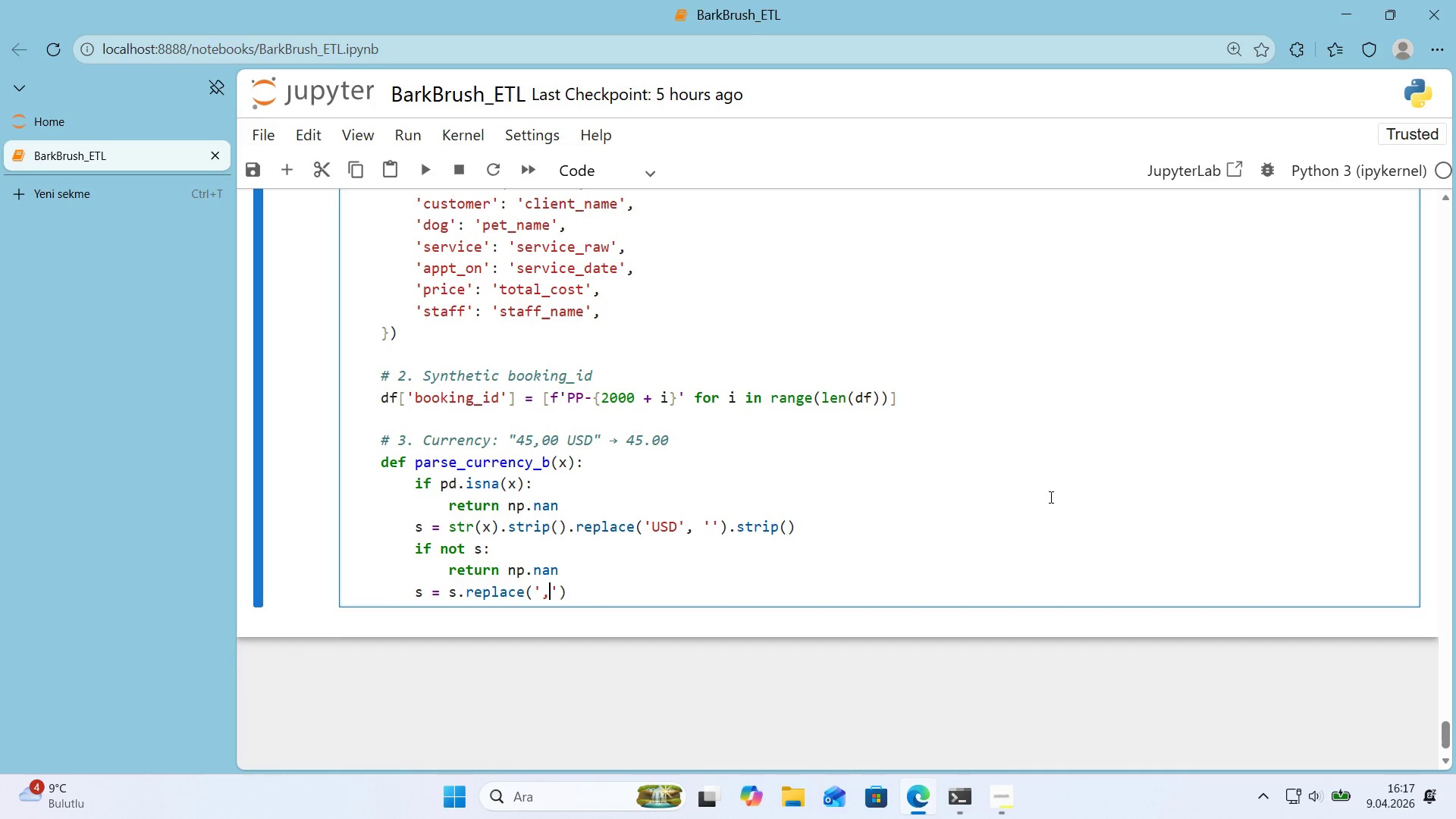 
key(ArrowRight)
 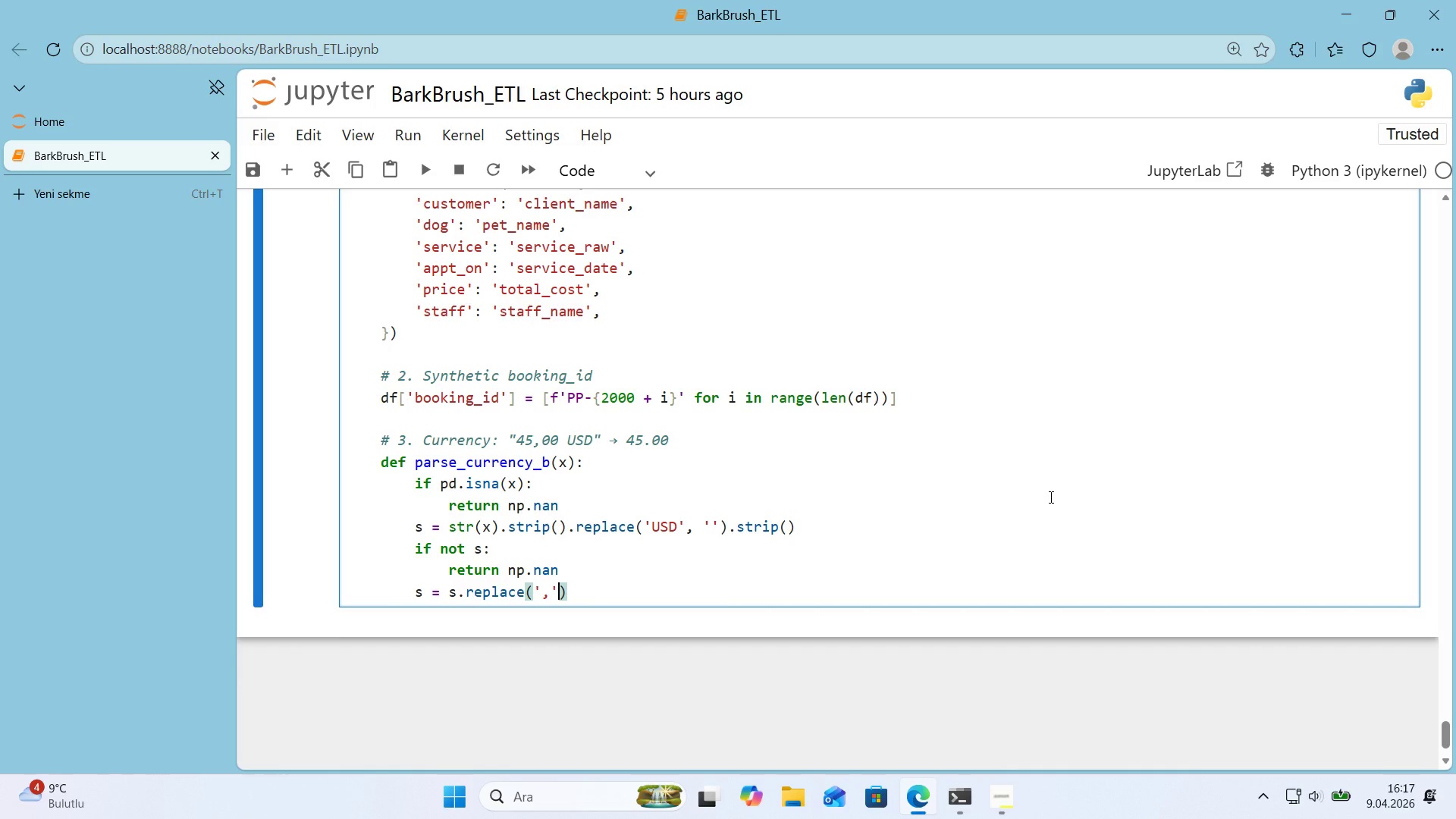 
type(, @@)
 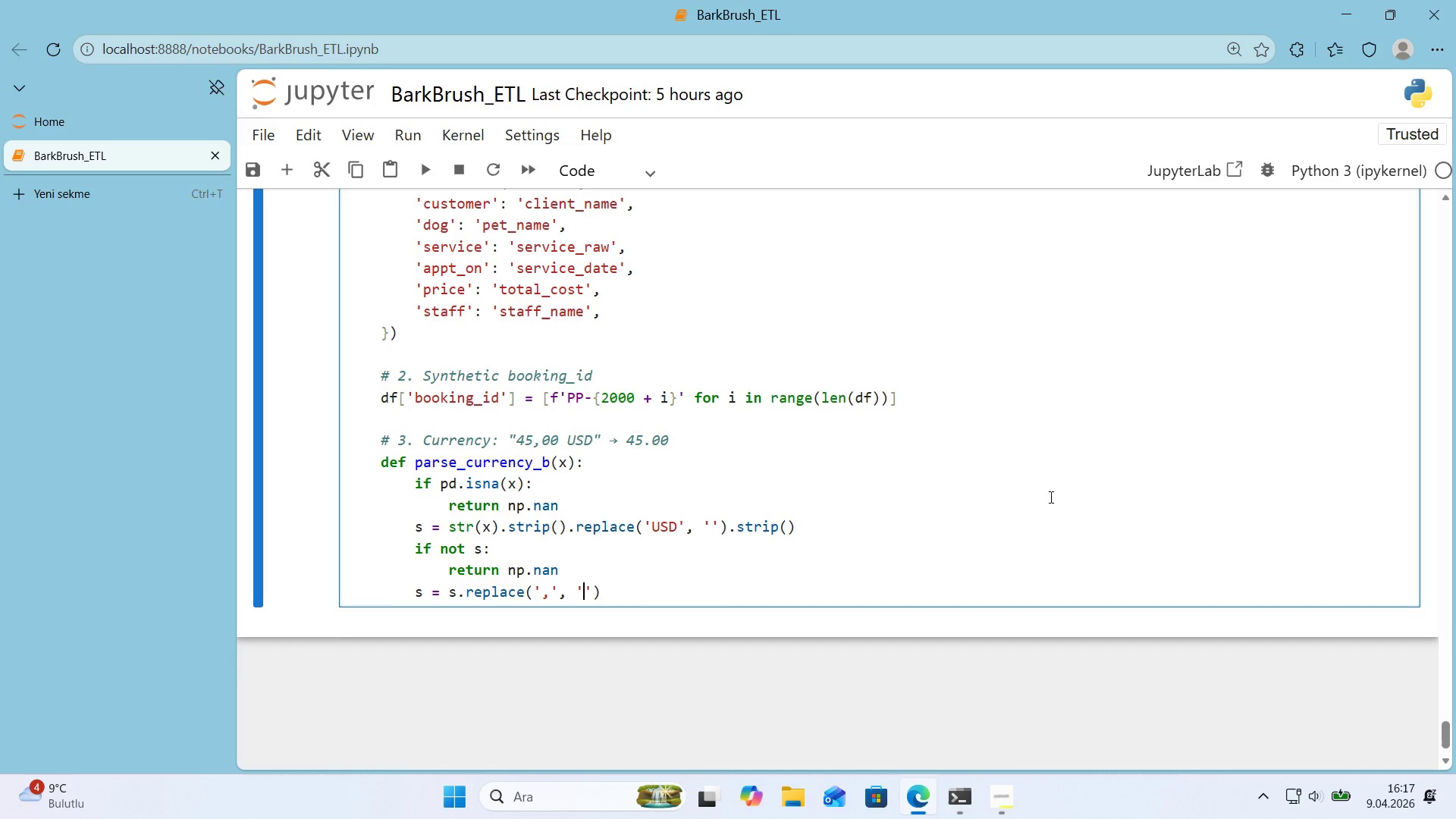 
 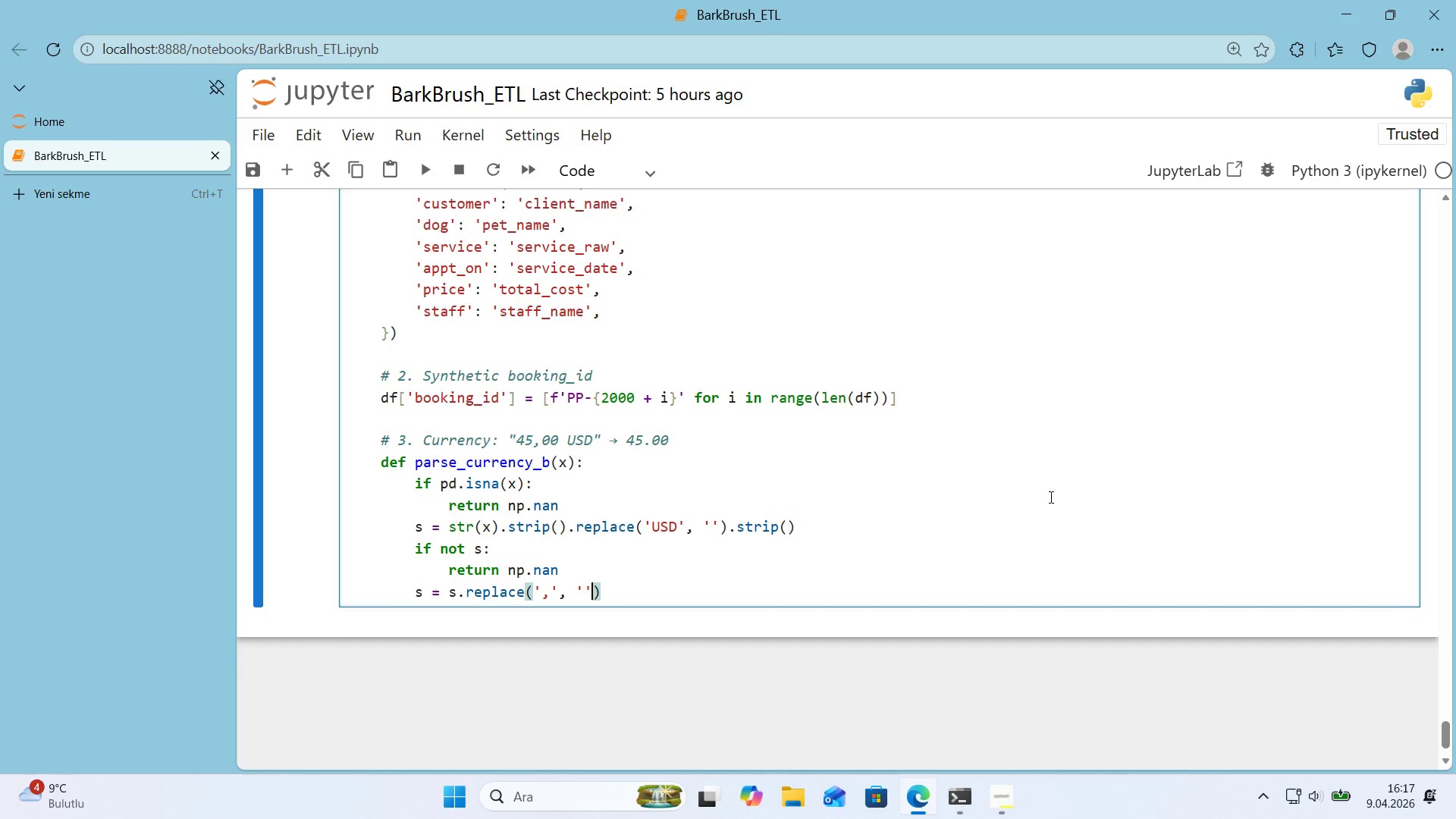 
key(ArrowLeft)
 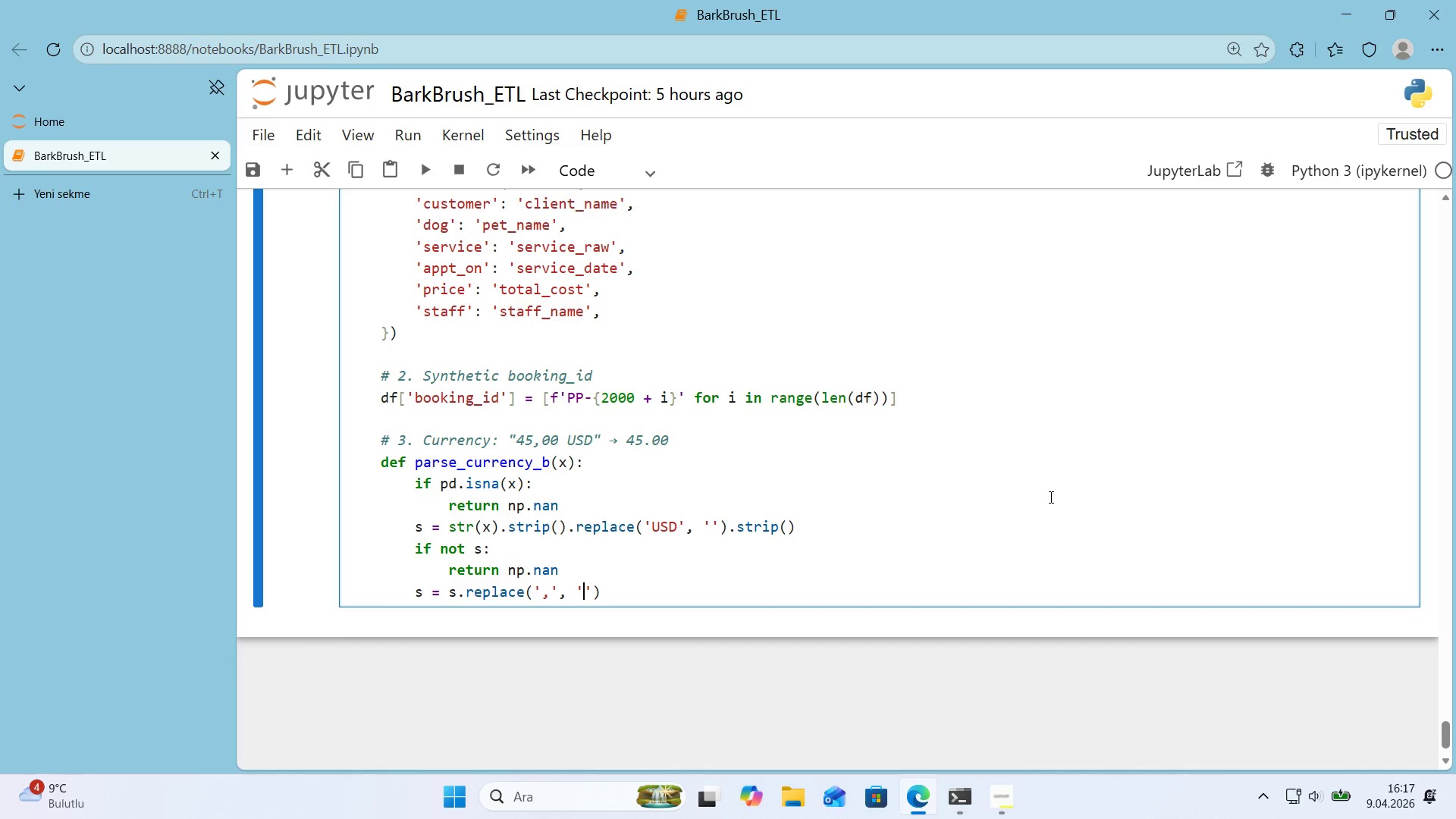 
key(Period)
 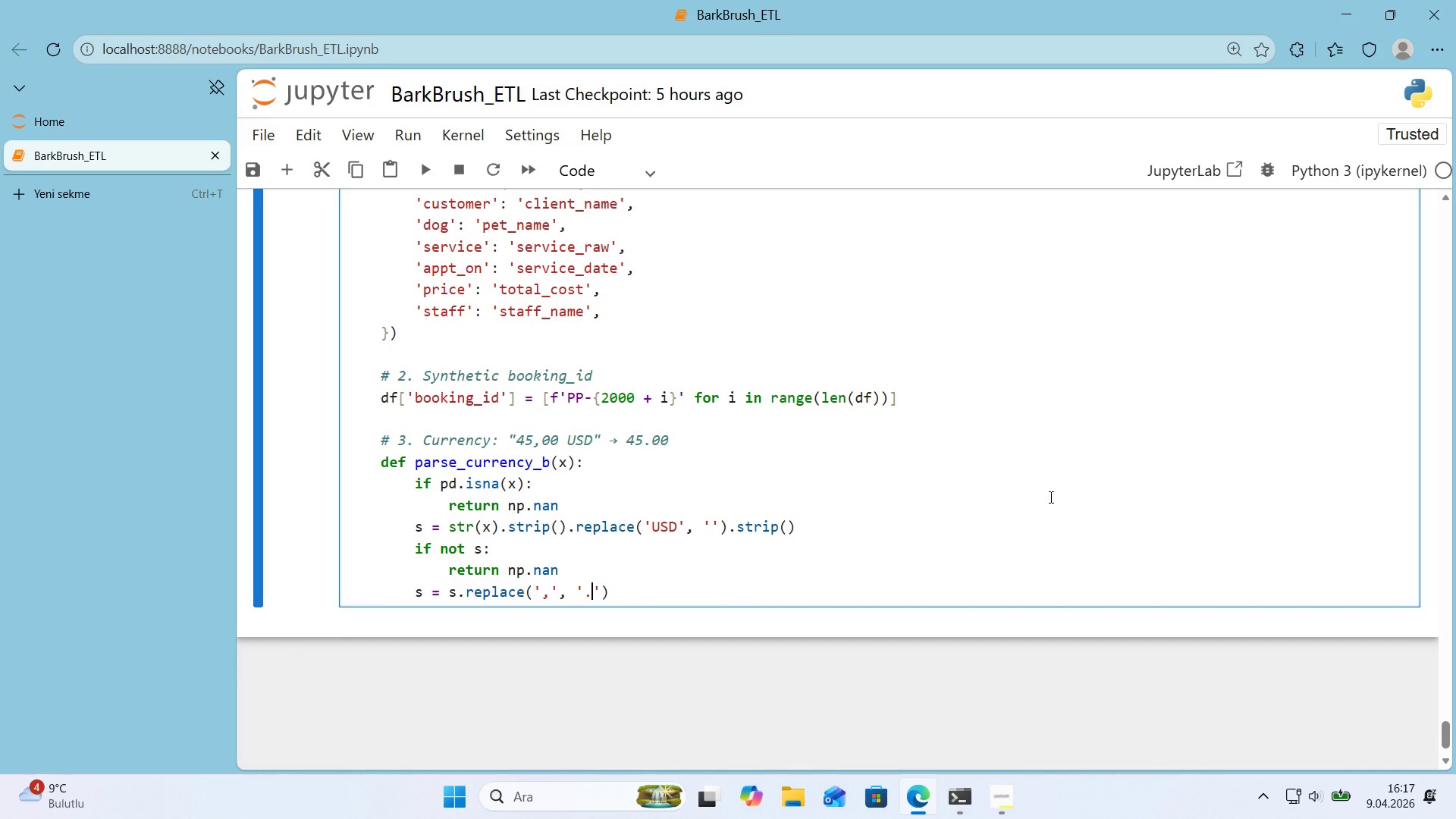 
key(ArrowRight)
 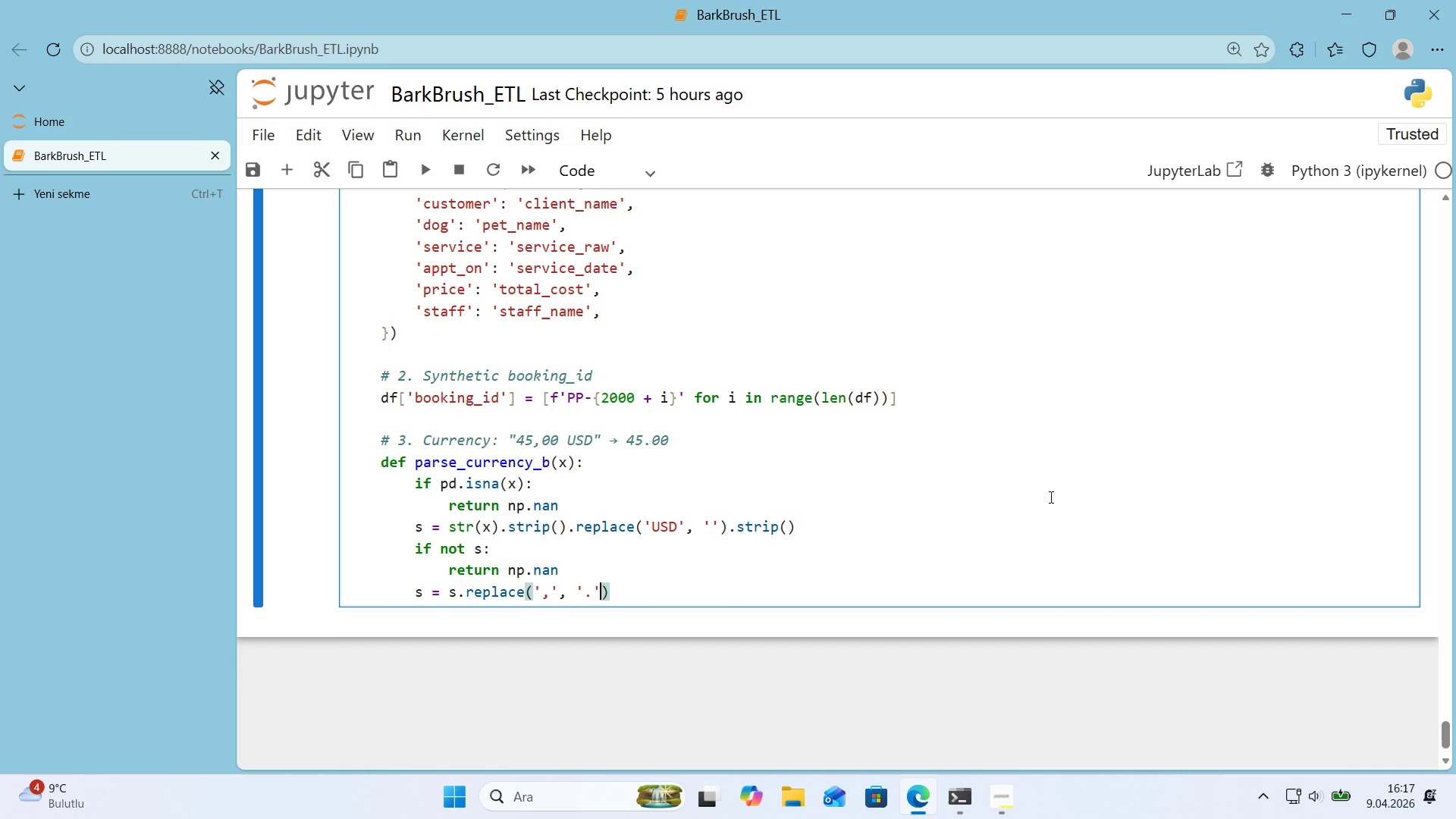 
key(ArrowRight)
 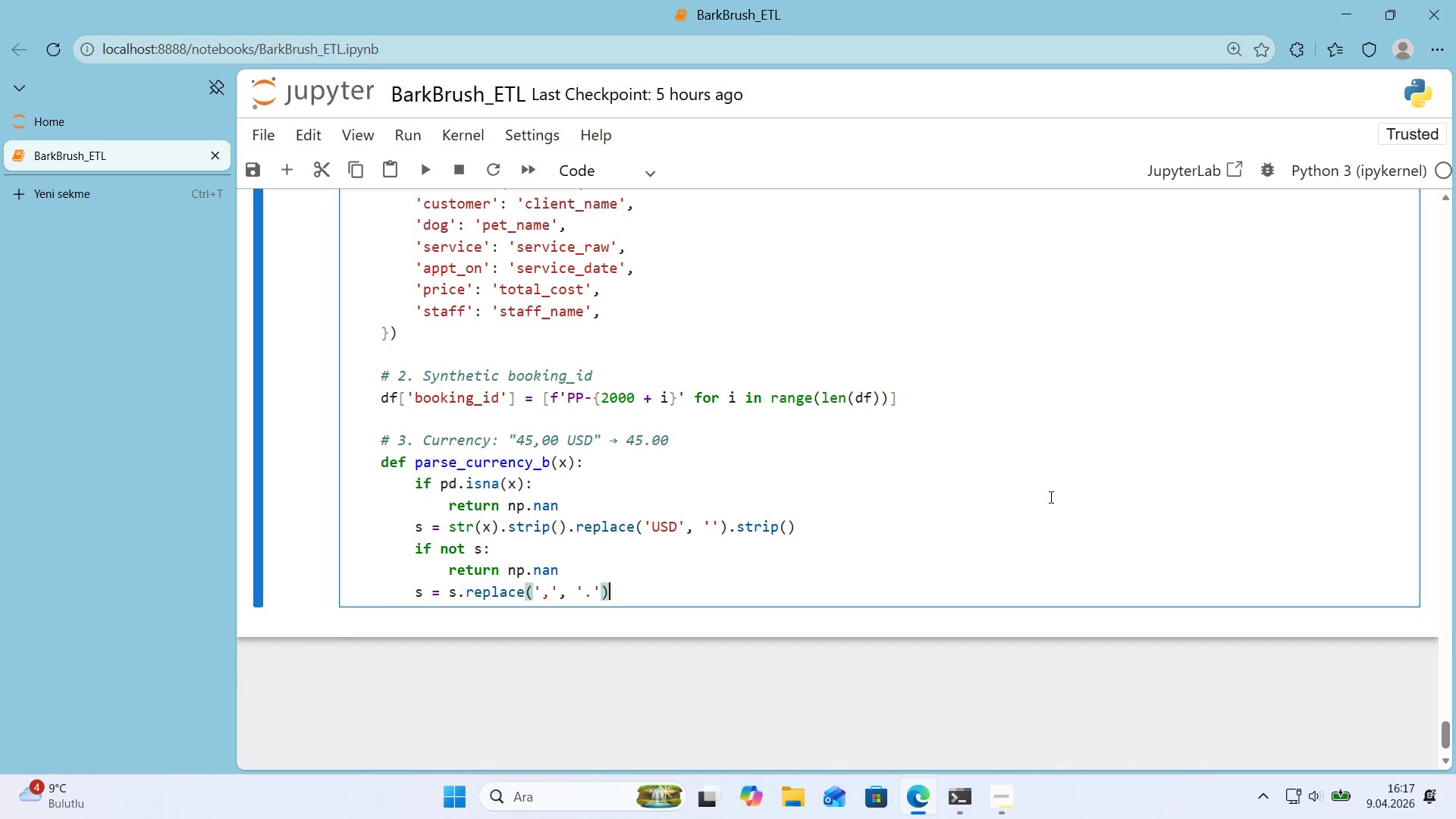 
key(Enter)
 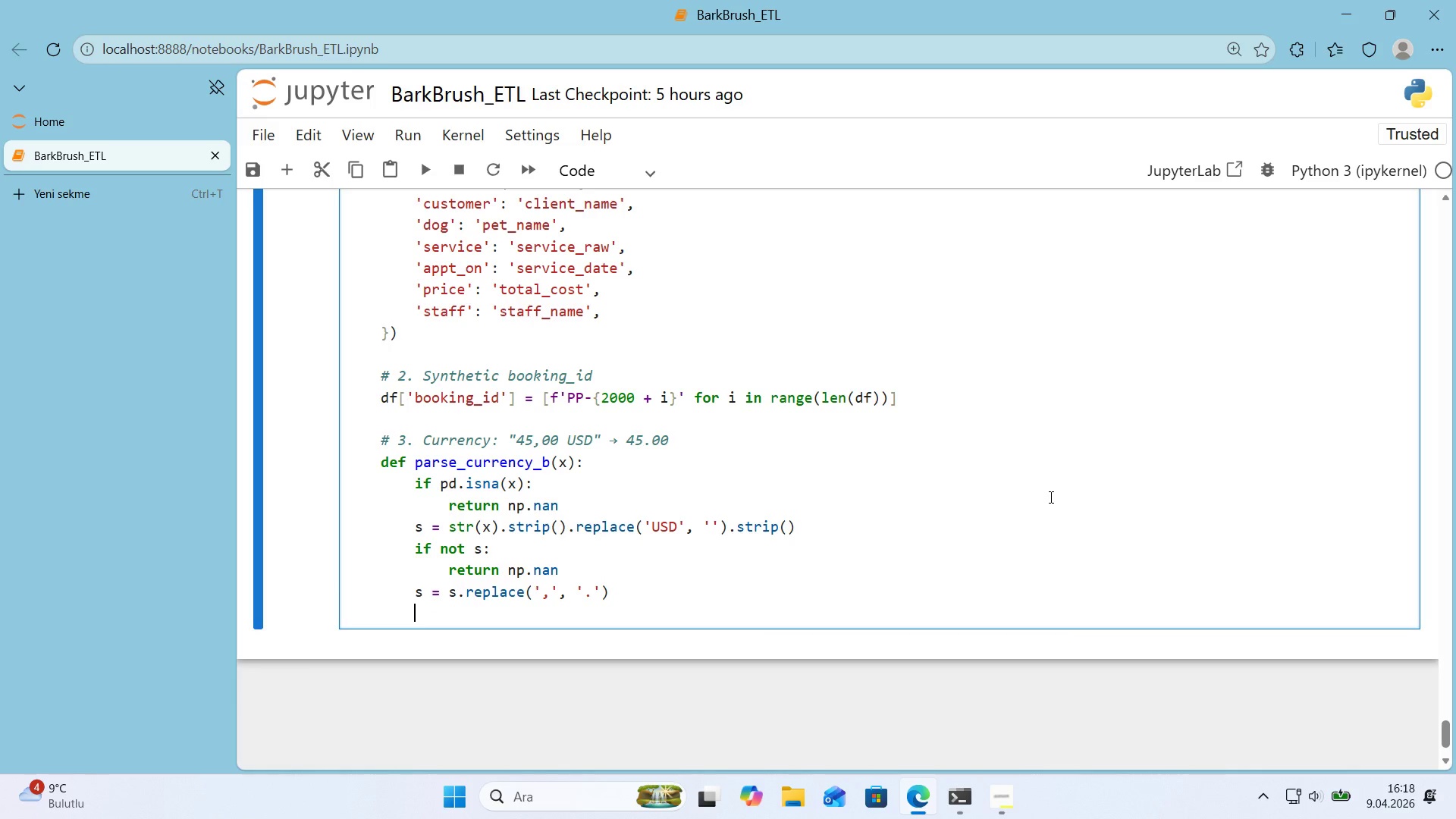 
type(try>)
 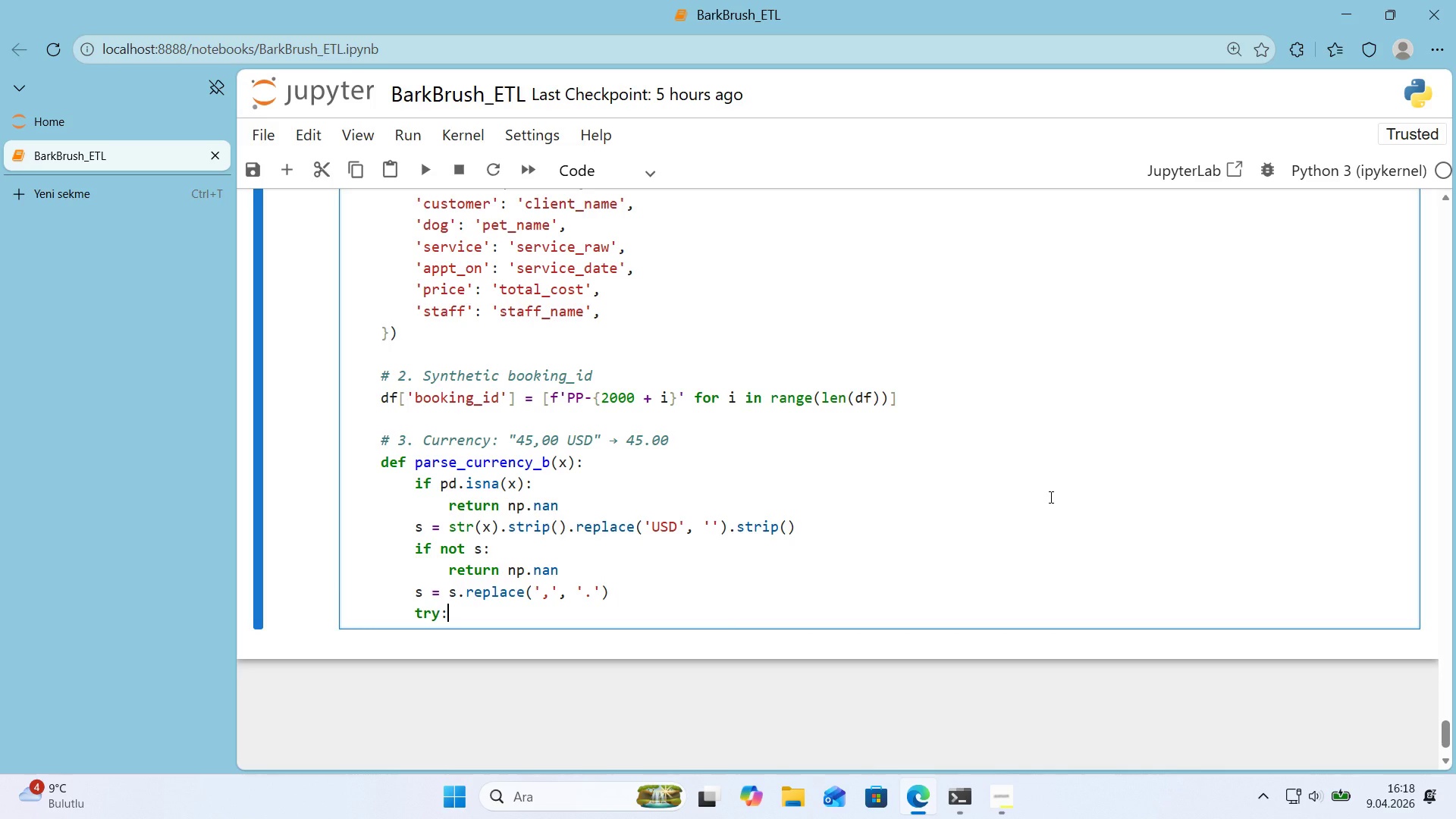 
key(Enter)
 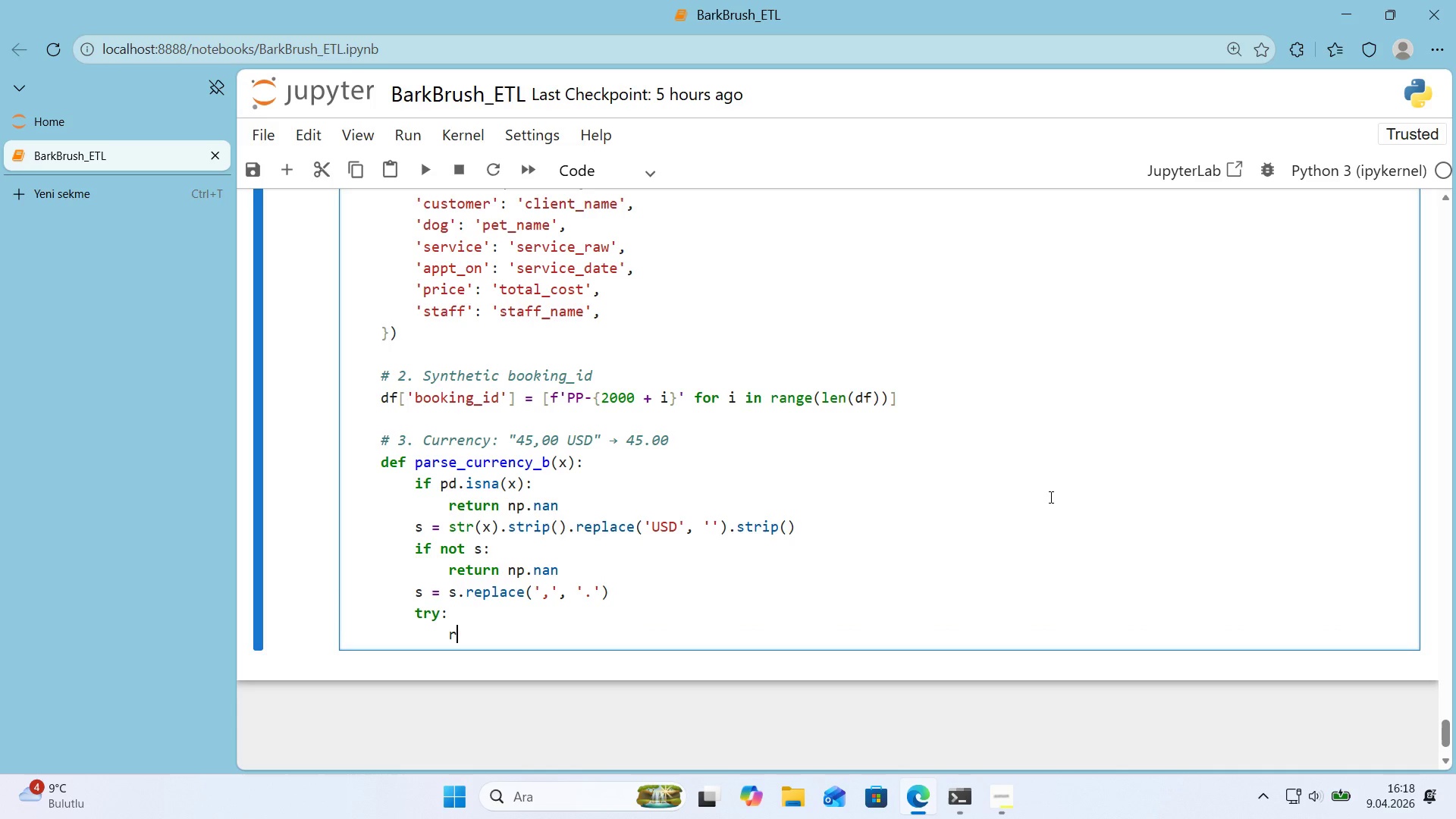 
type(return float*()
 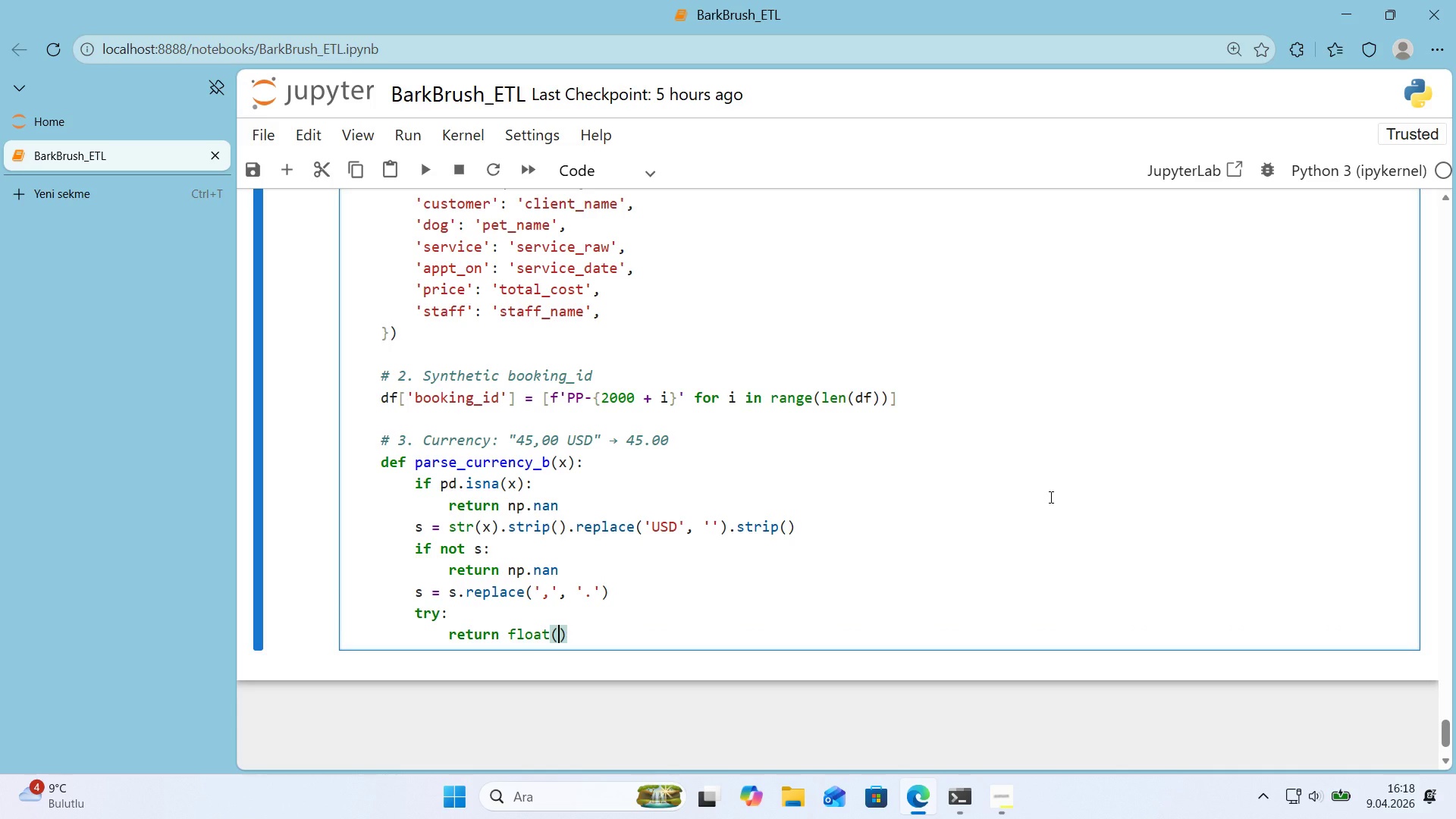 
 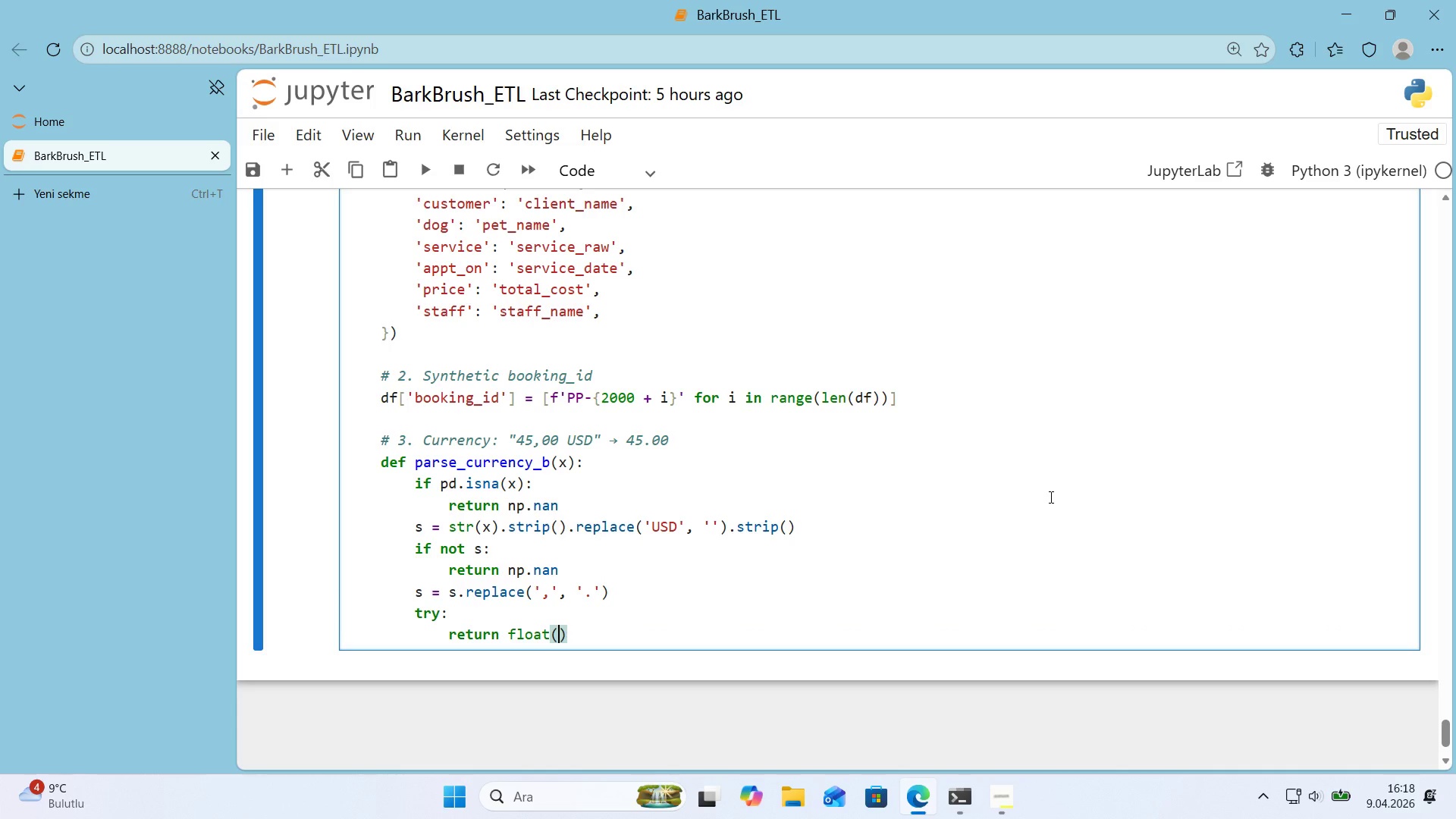 
key(ArrowLeft)
 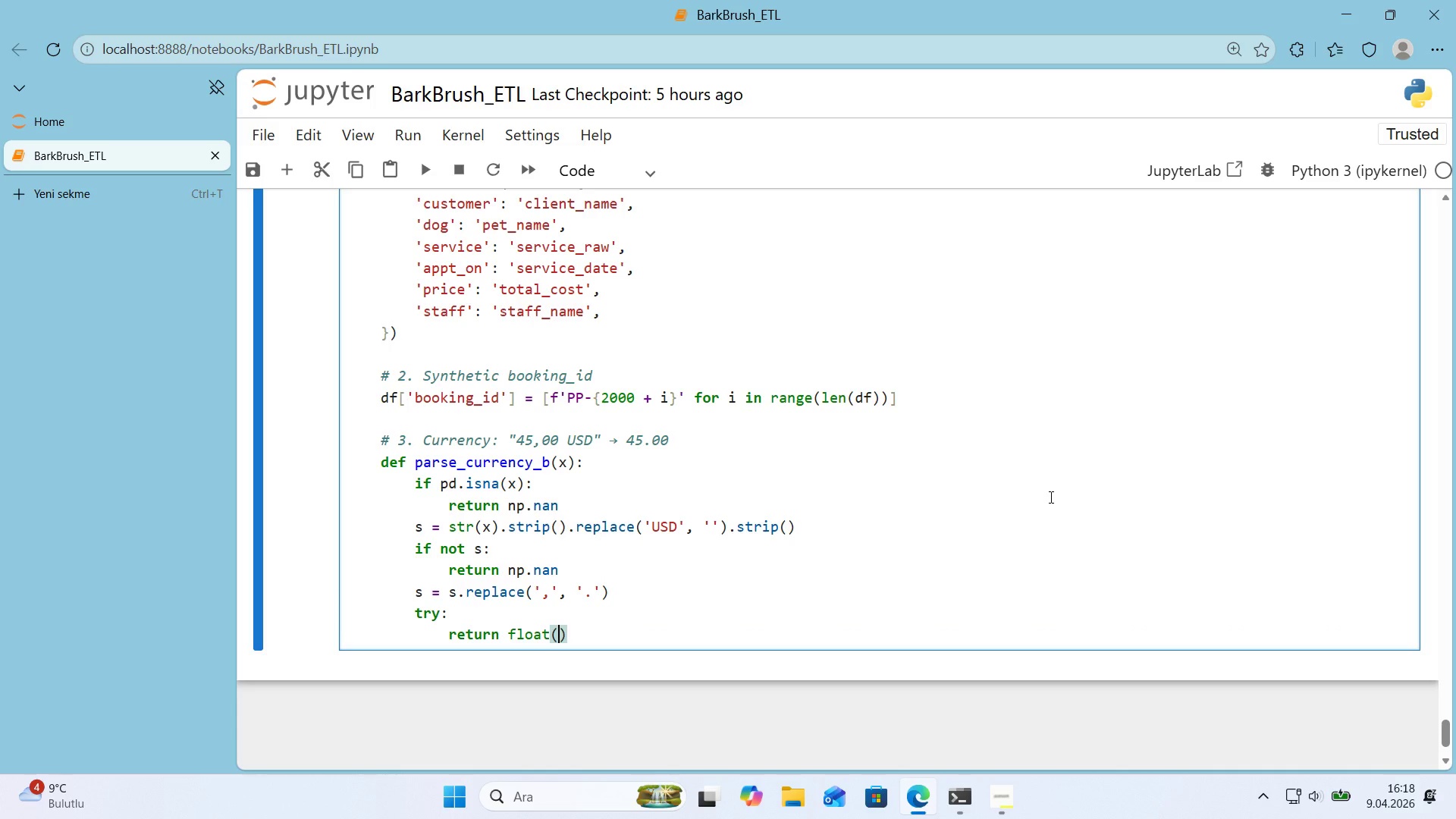 
key(S)
 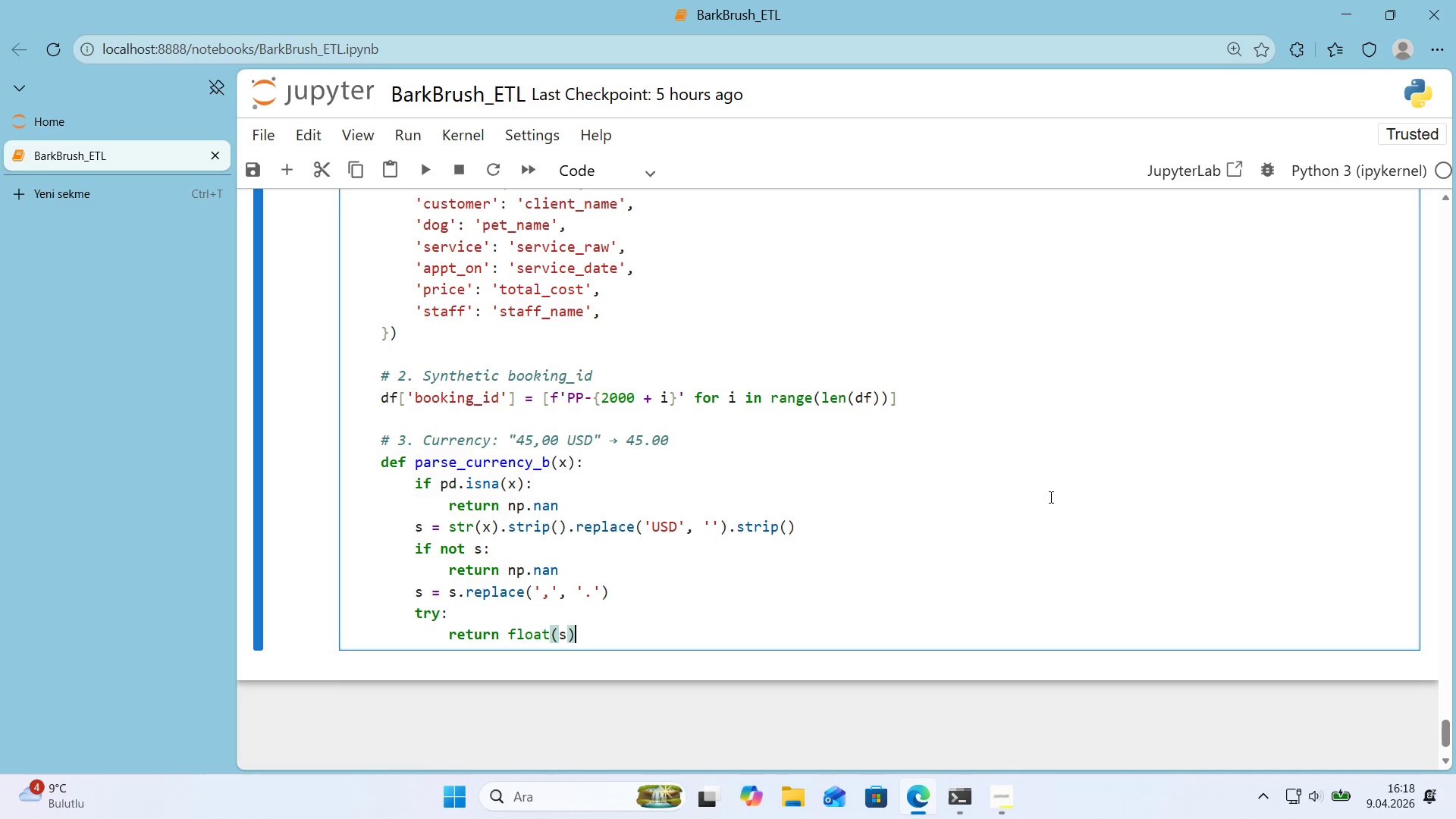 
key(ArrowRight)
 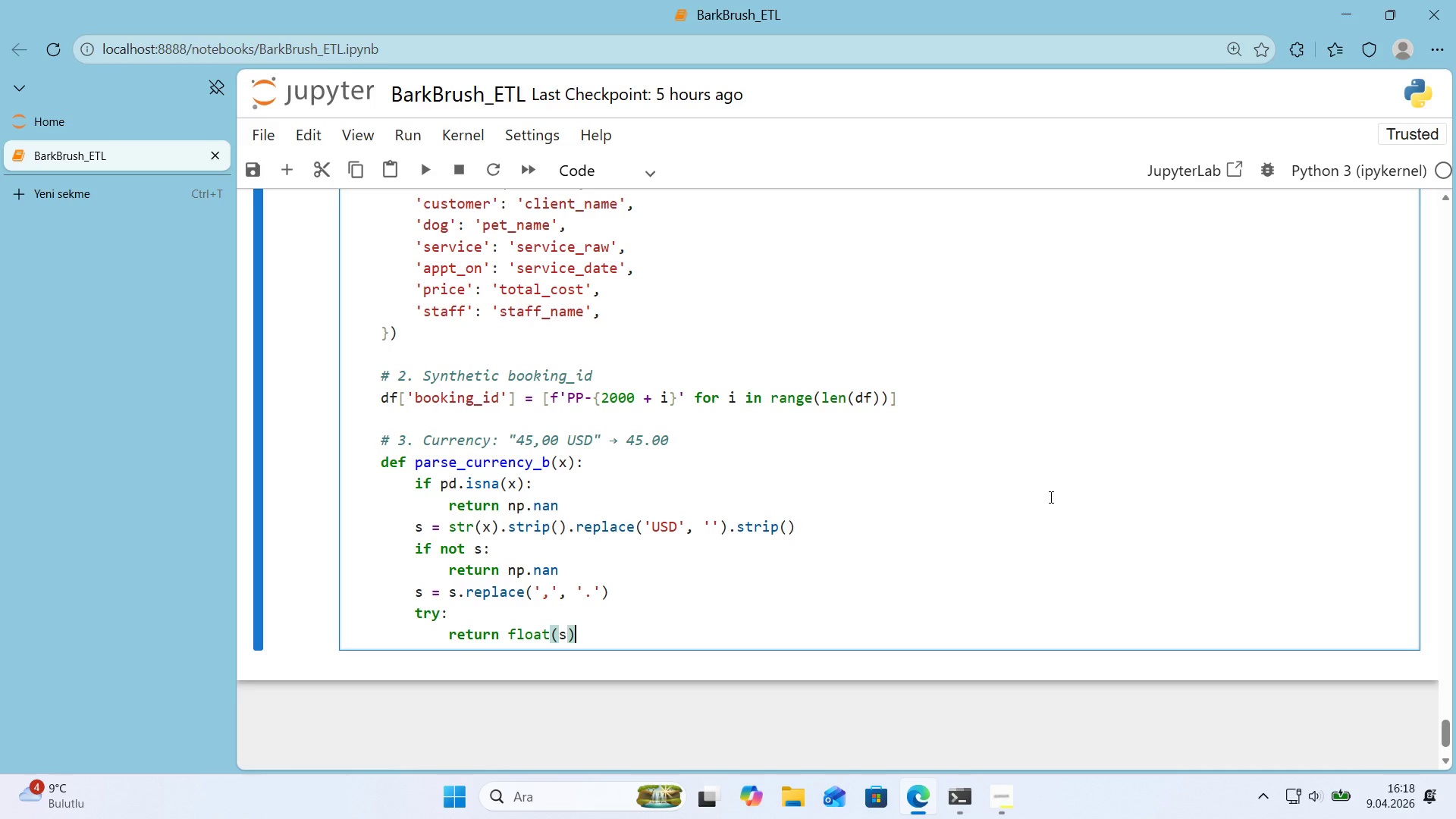 
key(Enter)
 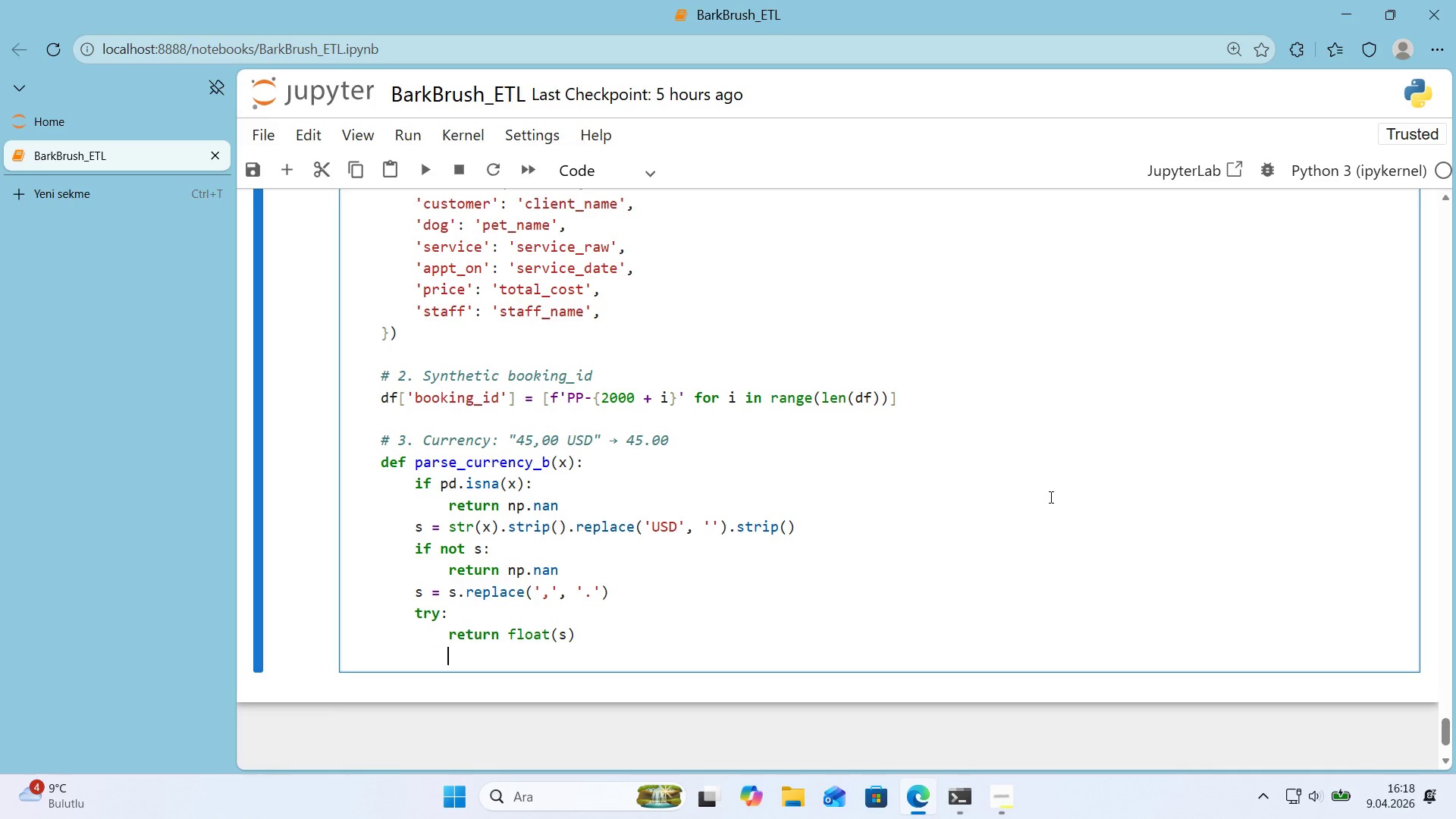 
key(Backspace)
type(except ValueError>)
 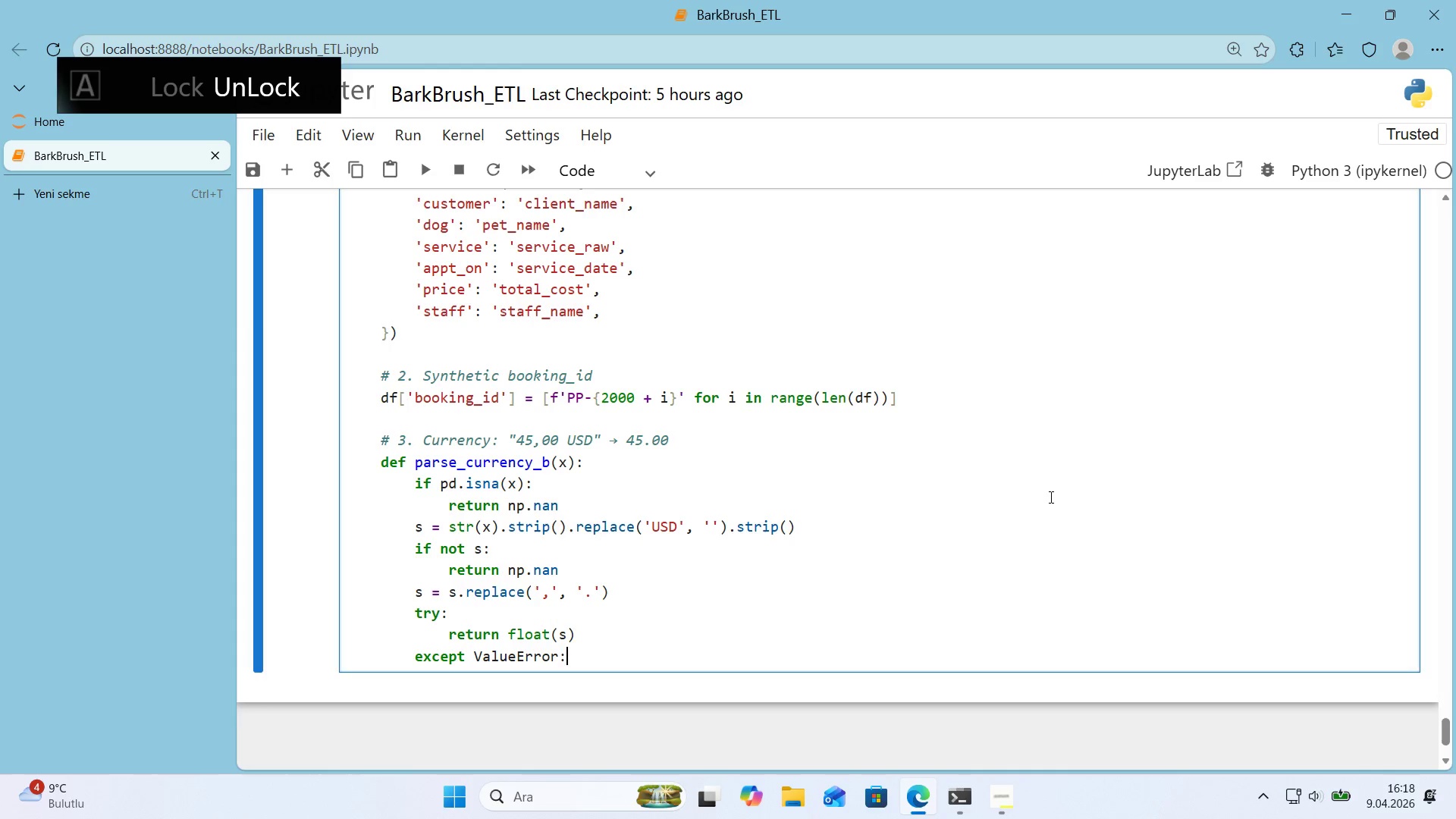 
key(Enter)
 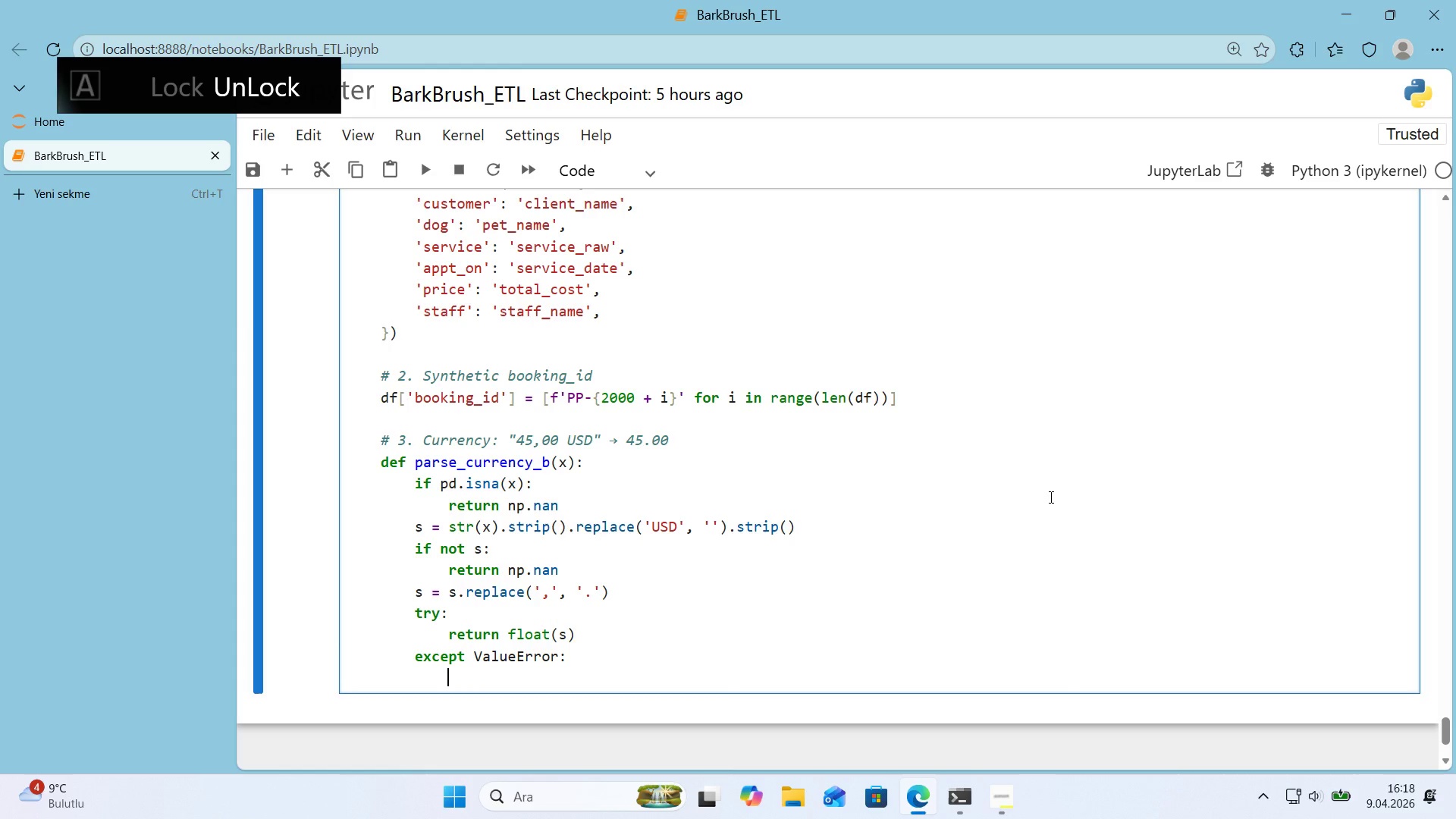 
type(return np.nan)
 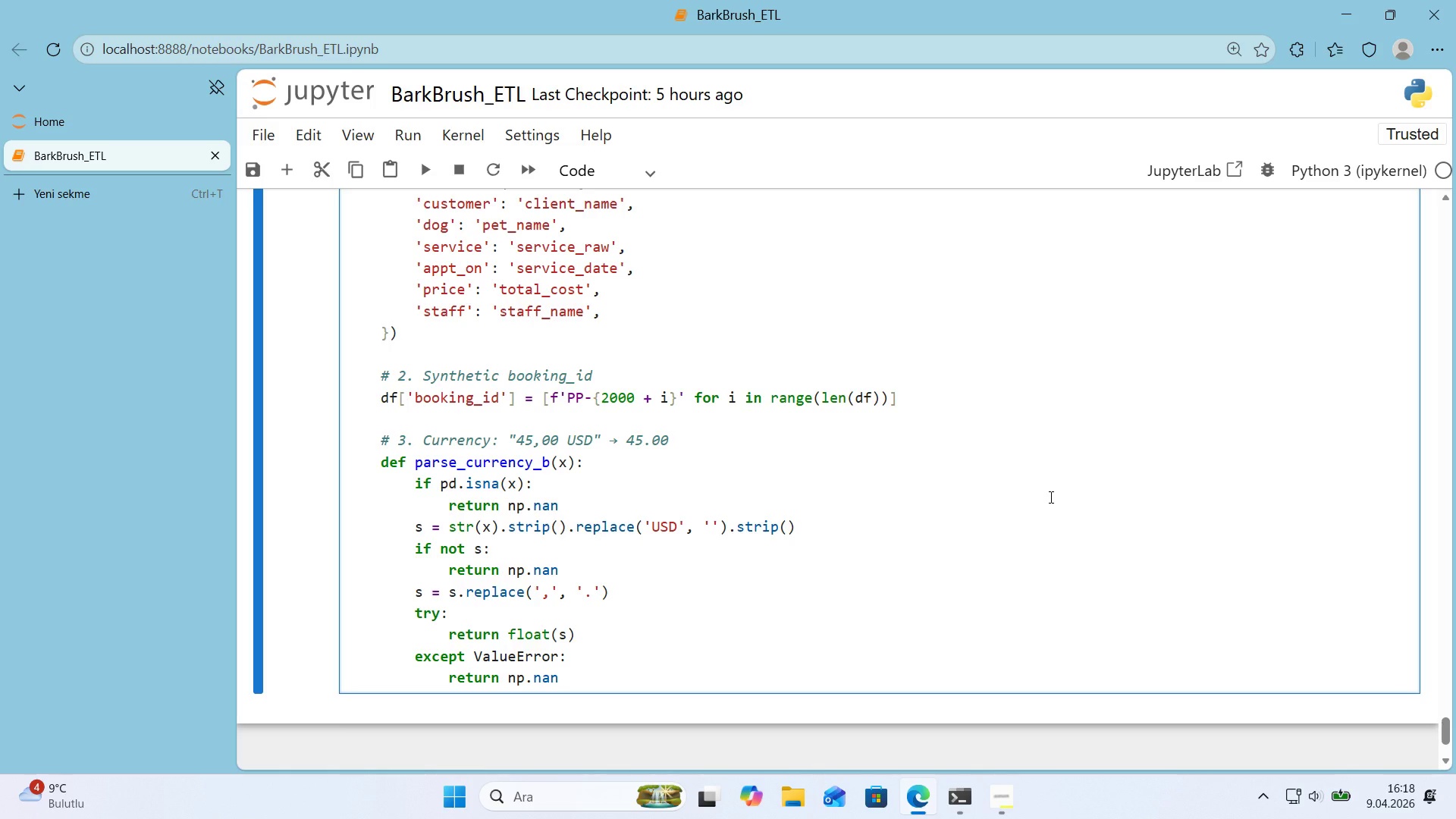 
key(Enter)
 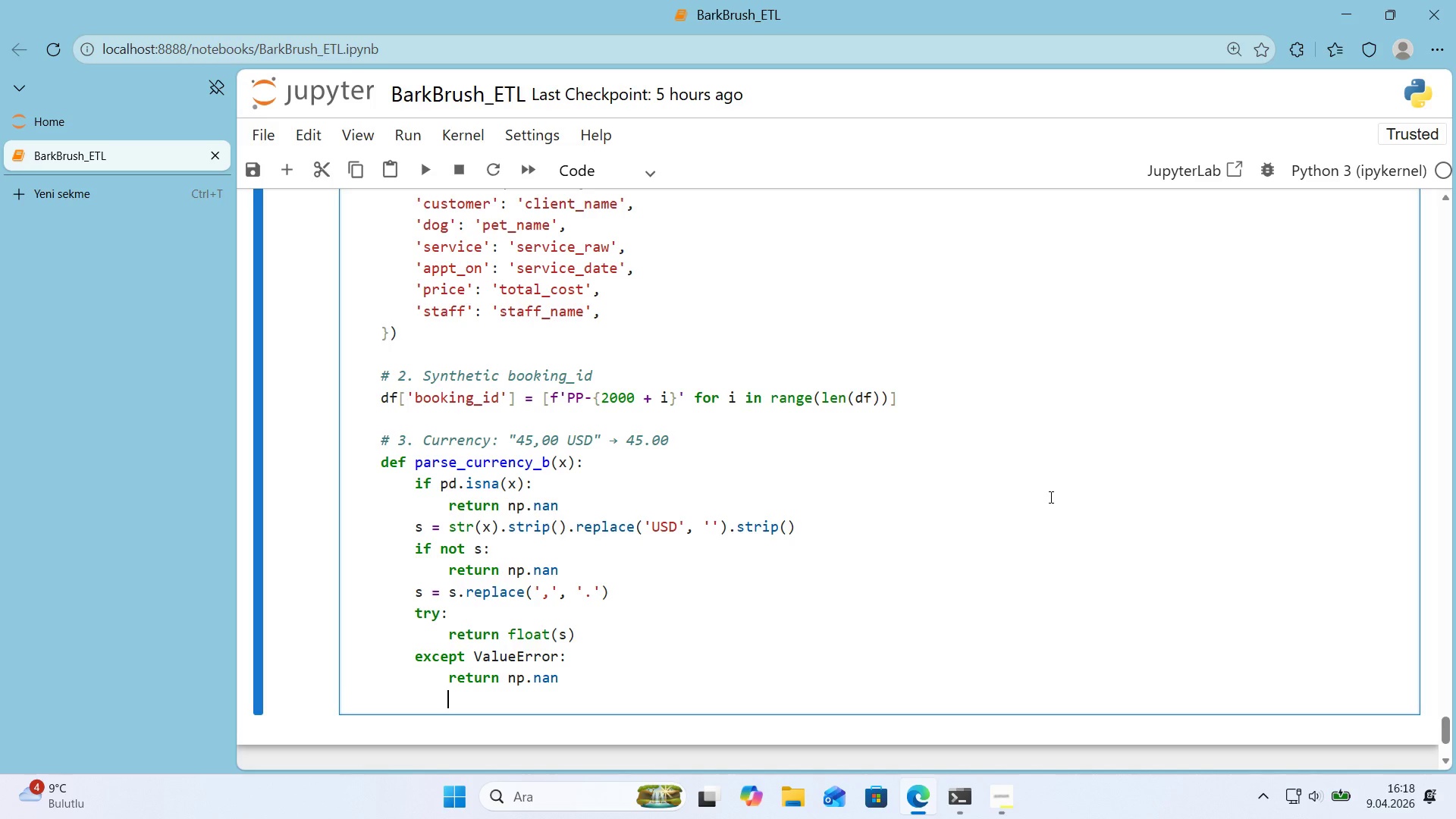 
key(Backspace)
 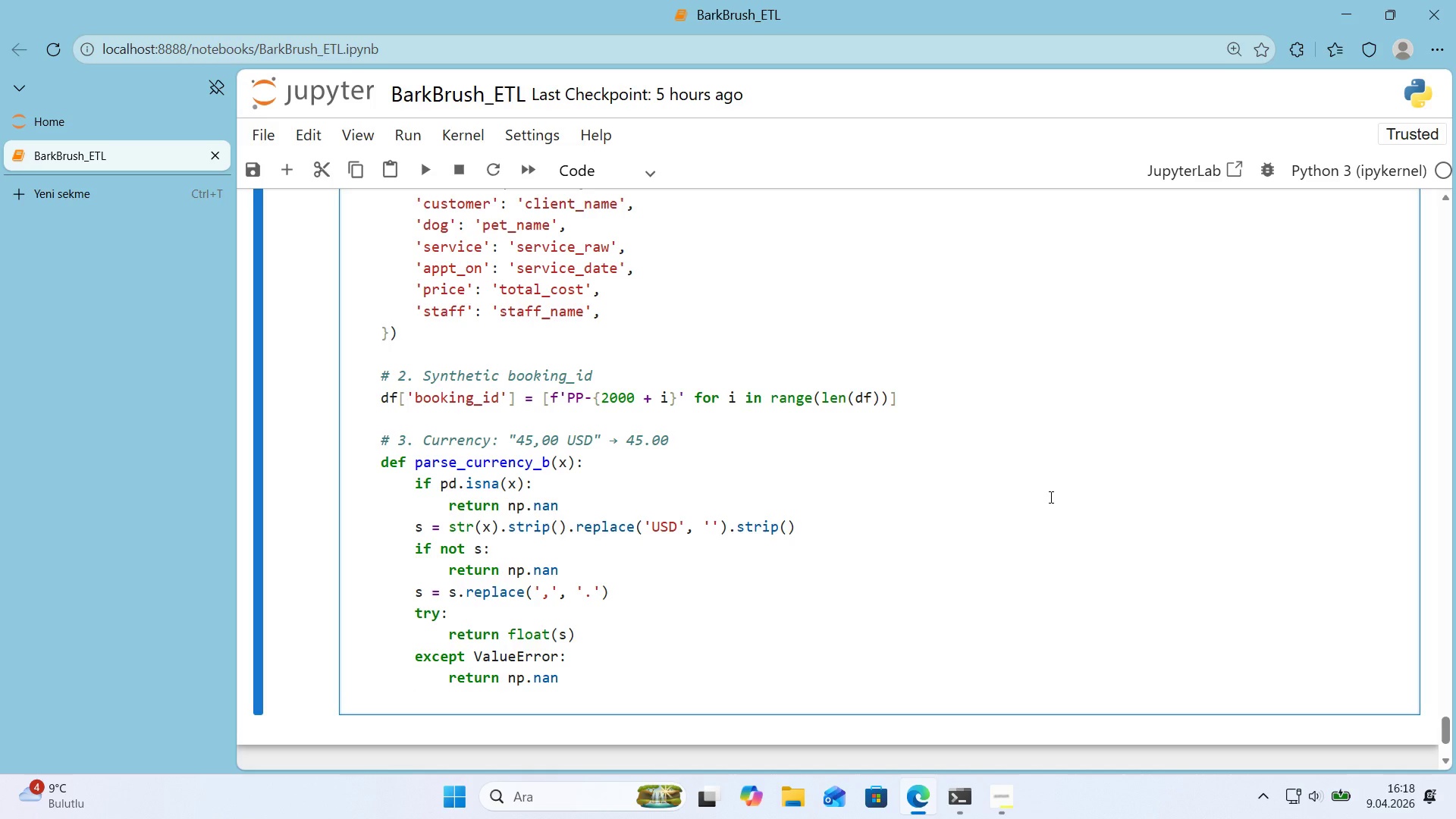 
key(Backspace)
 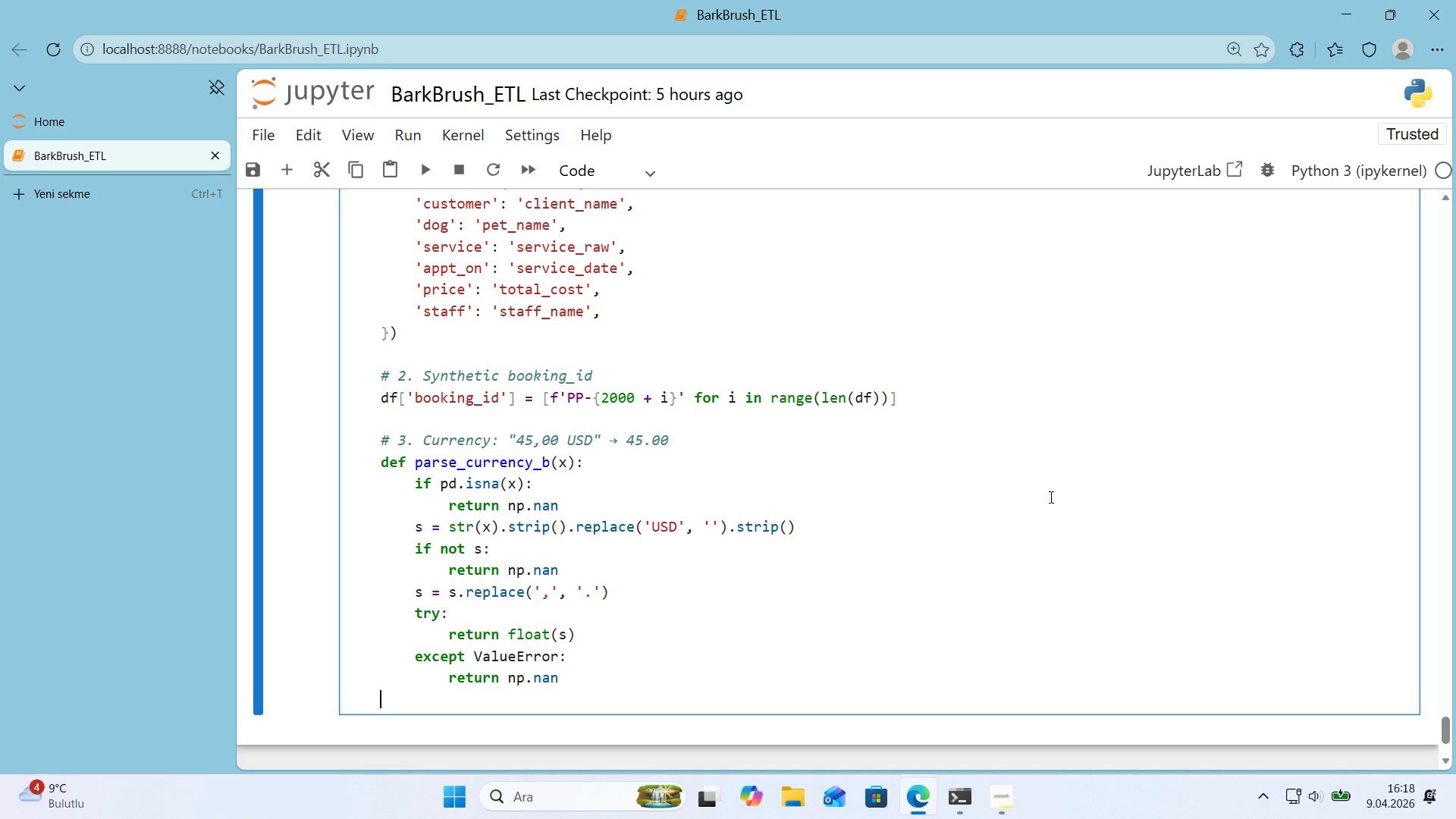 
key(Enter)
 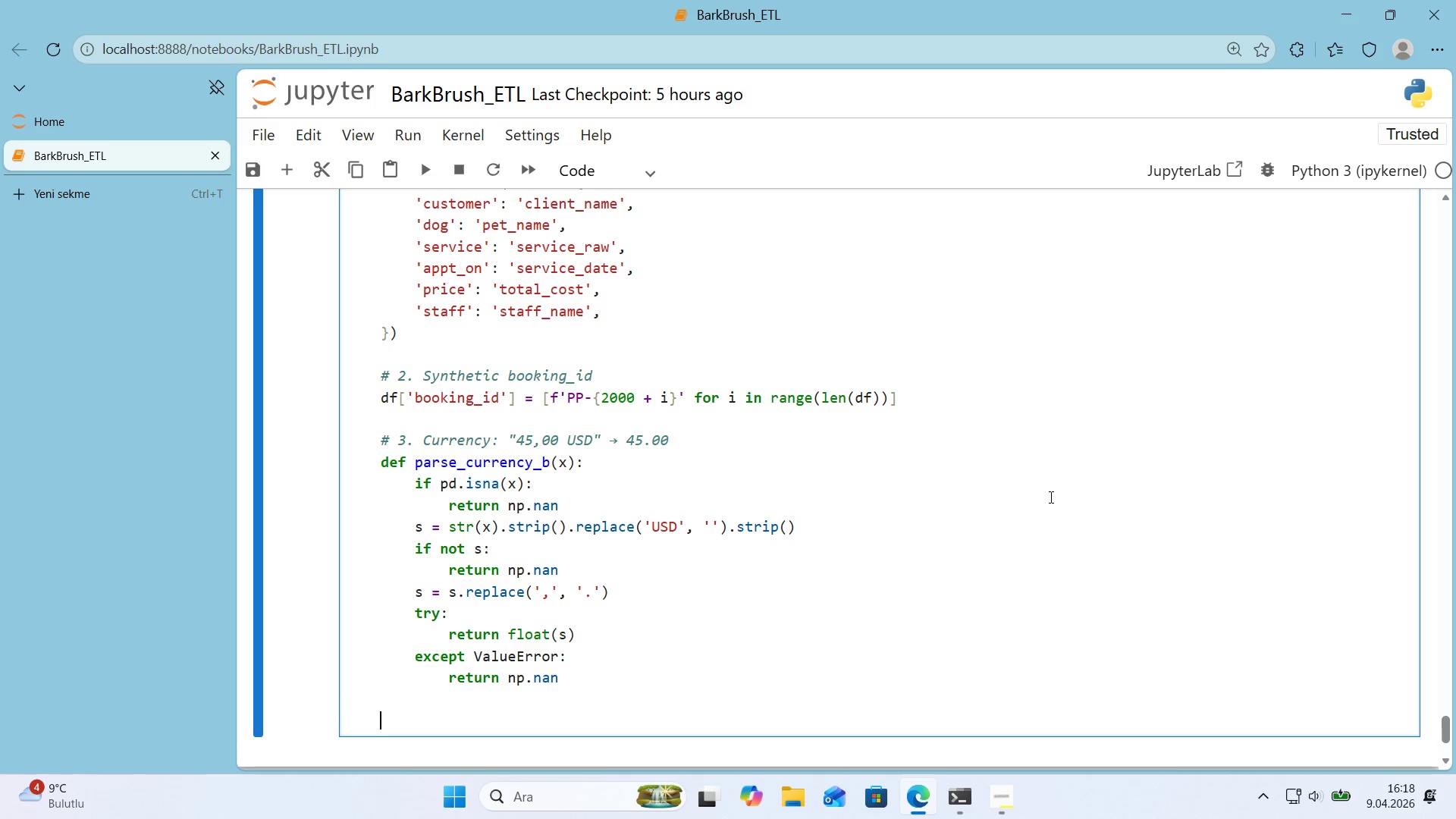 
type(df)
 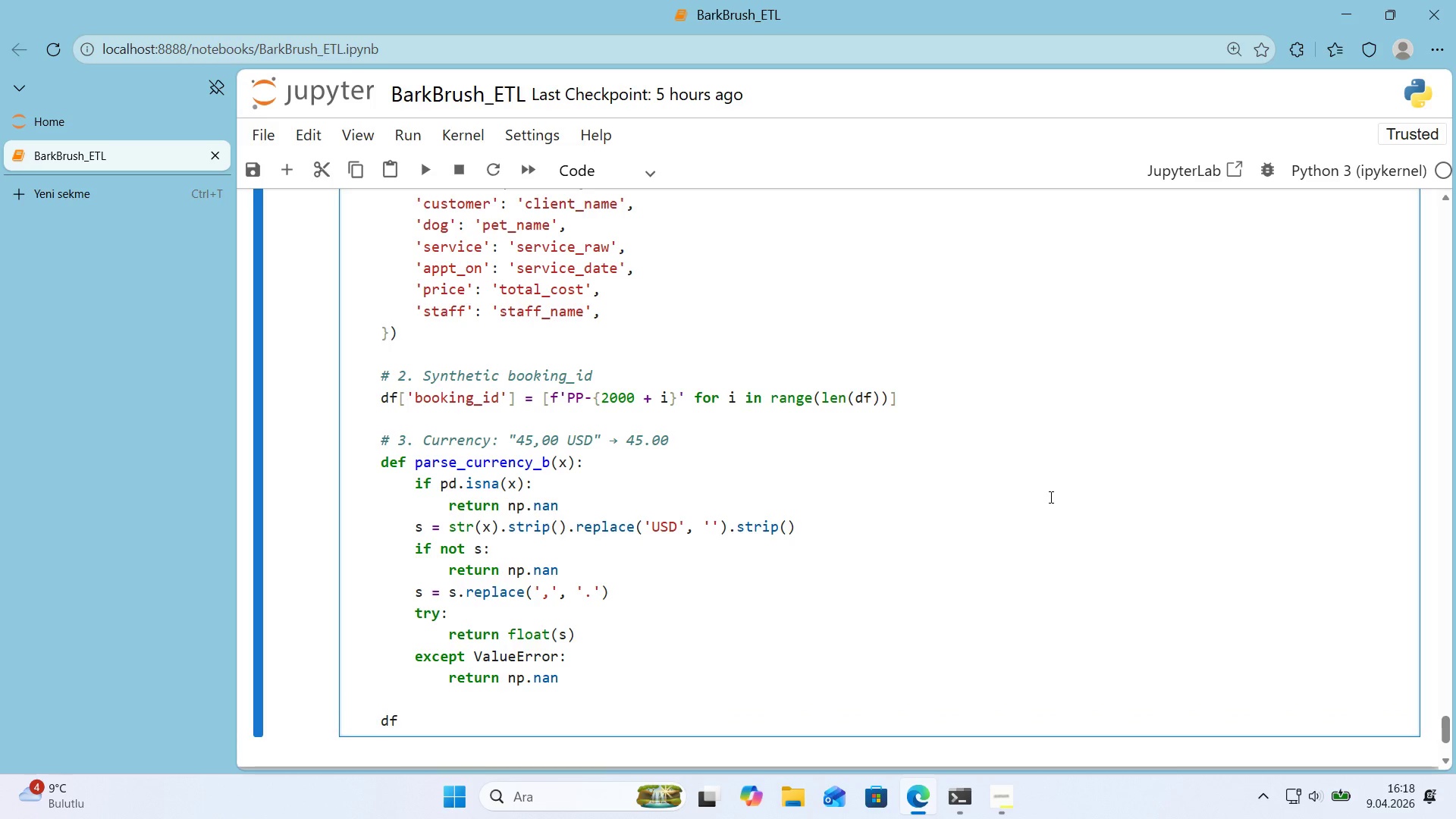 
key(Alt+Control+8)
 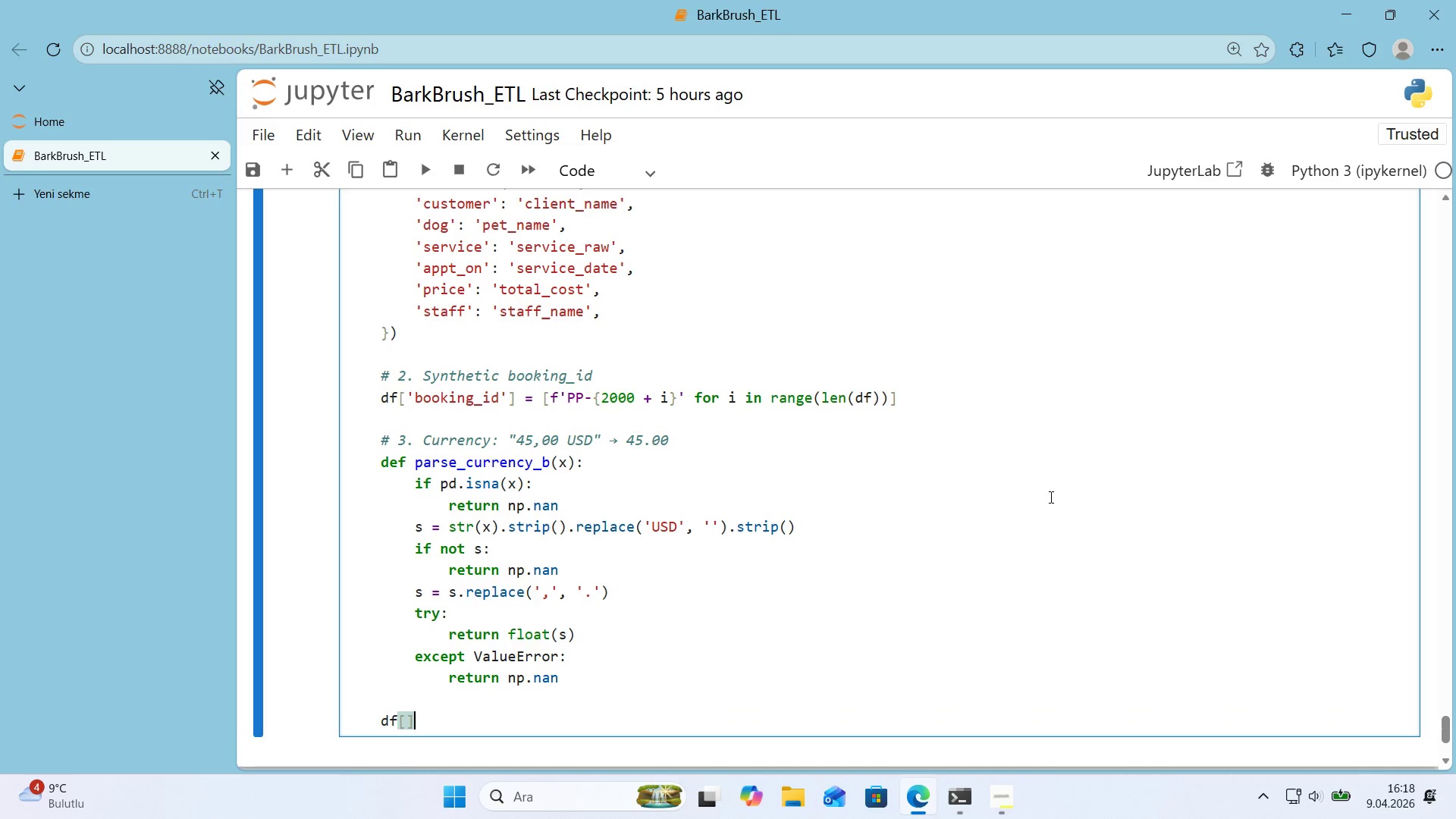 
key(Alt+Control+9)
 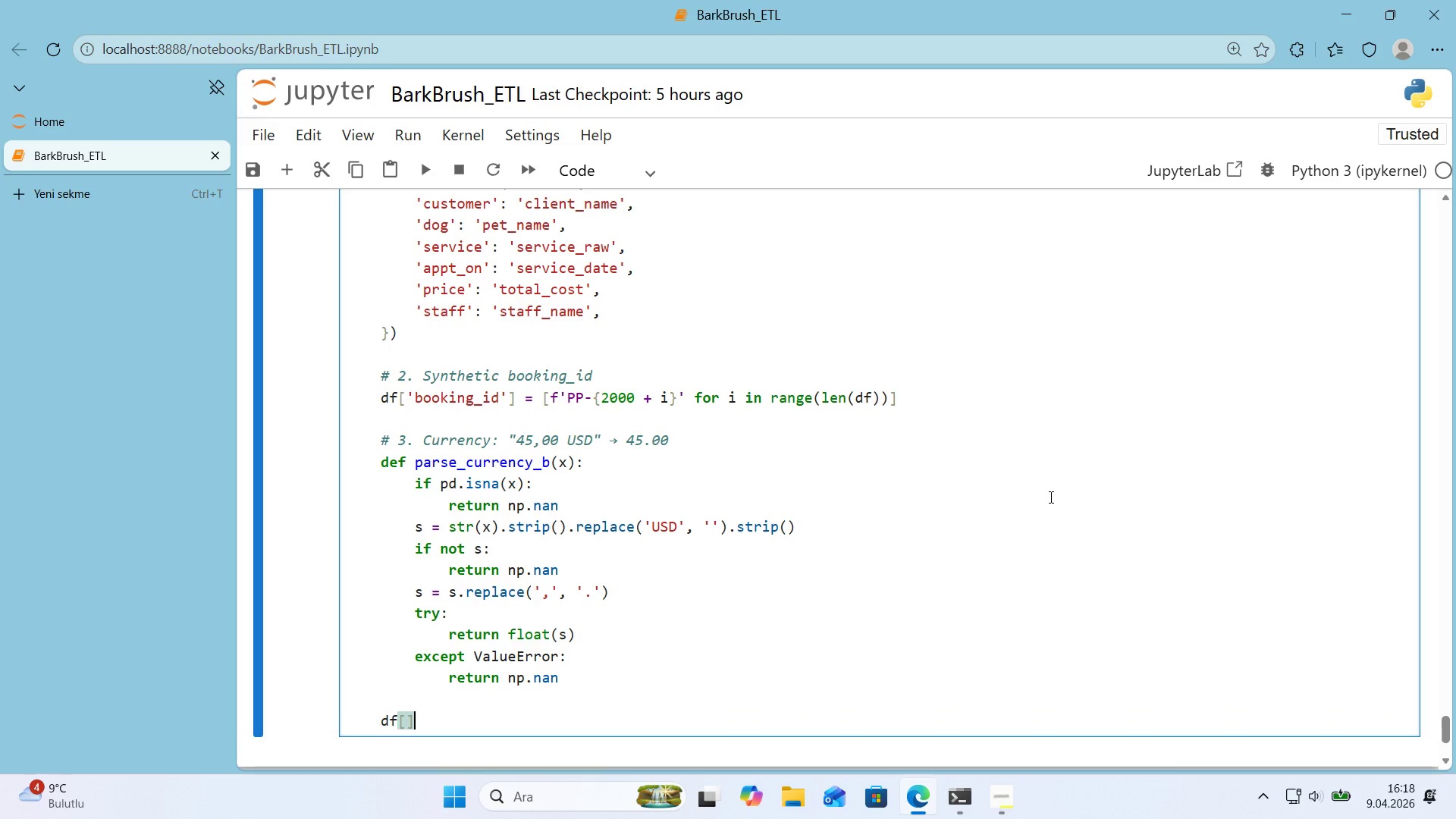 
key(ArrowLeft)
 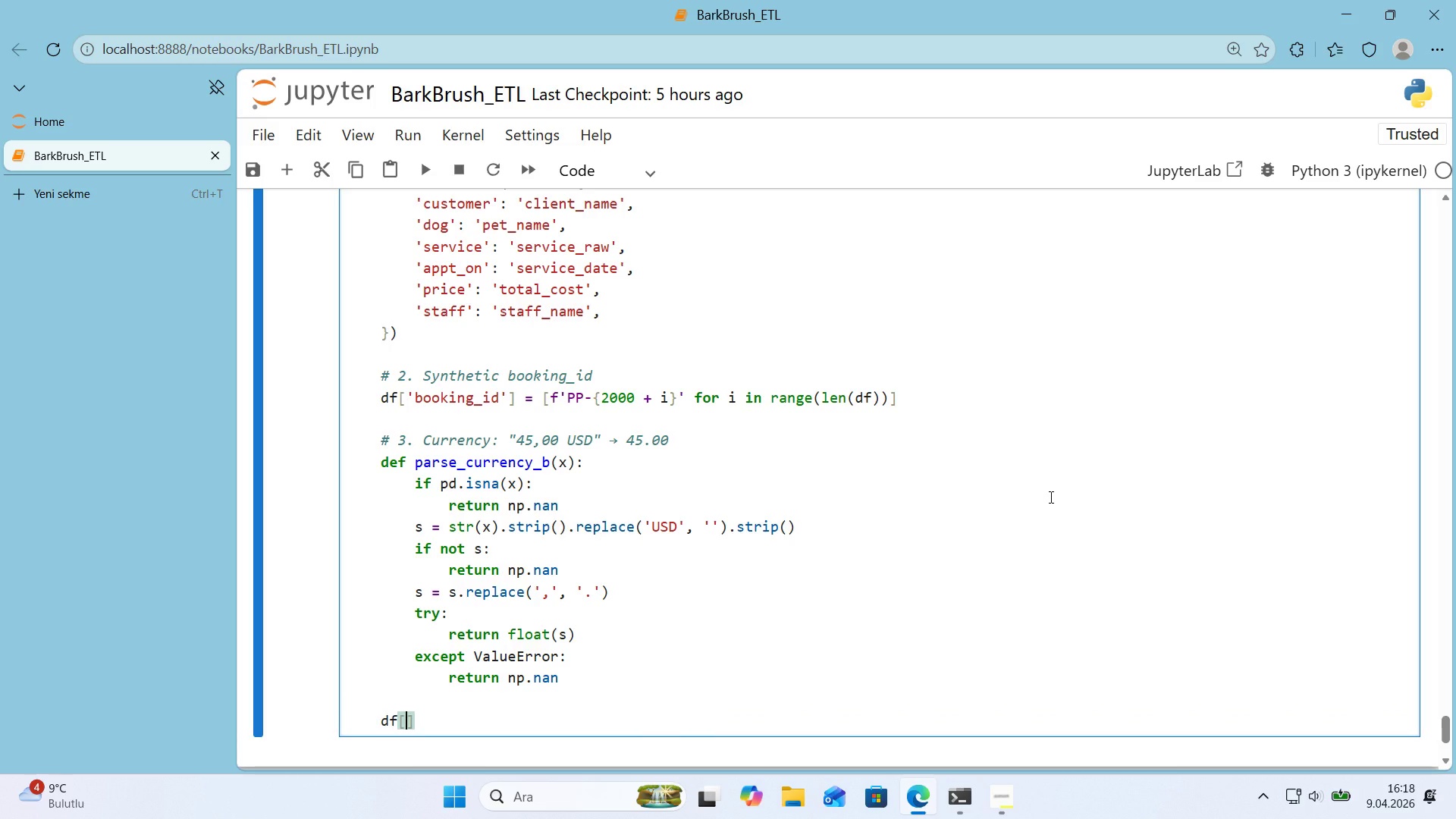 
type(@@)
 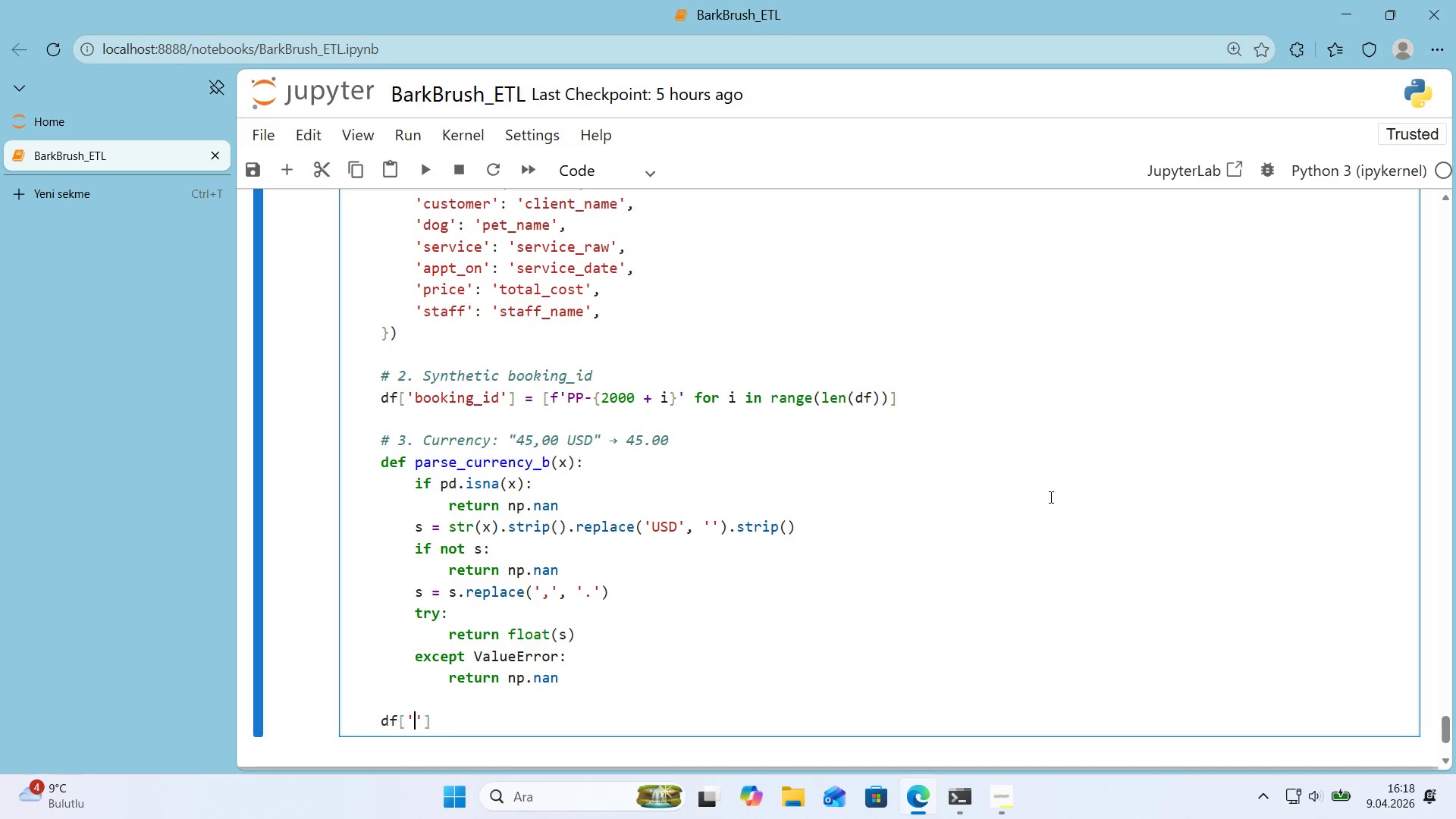 
key(ArrowLeft)
 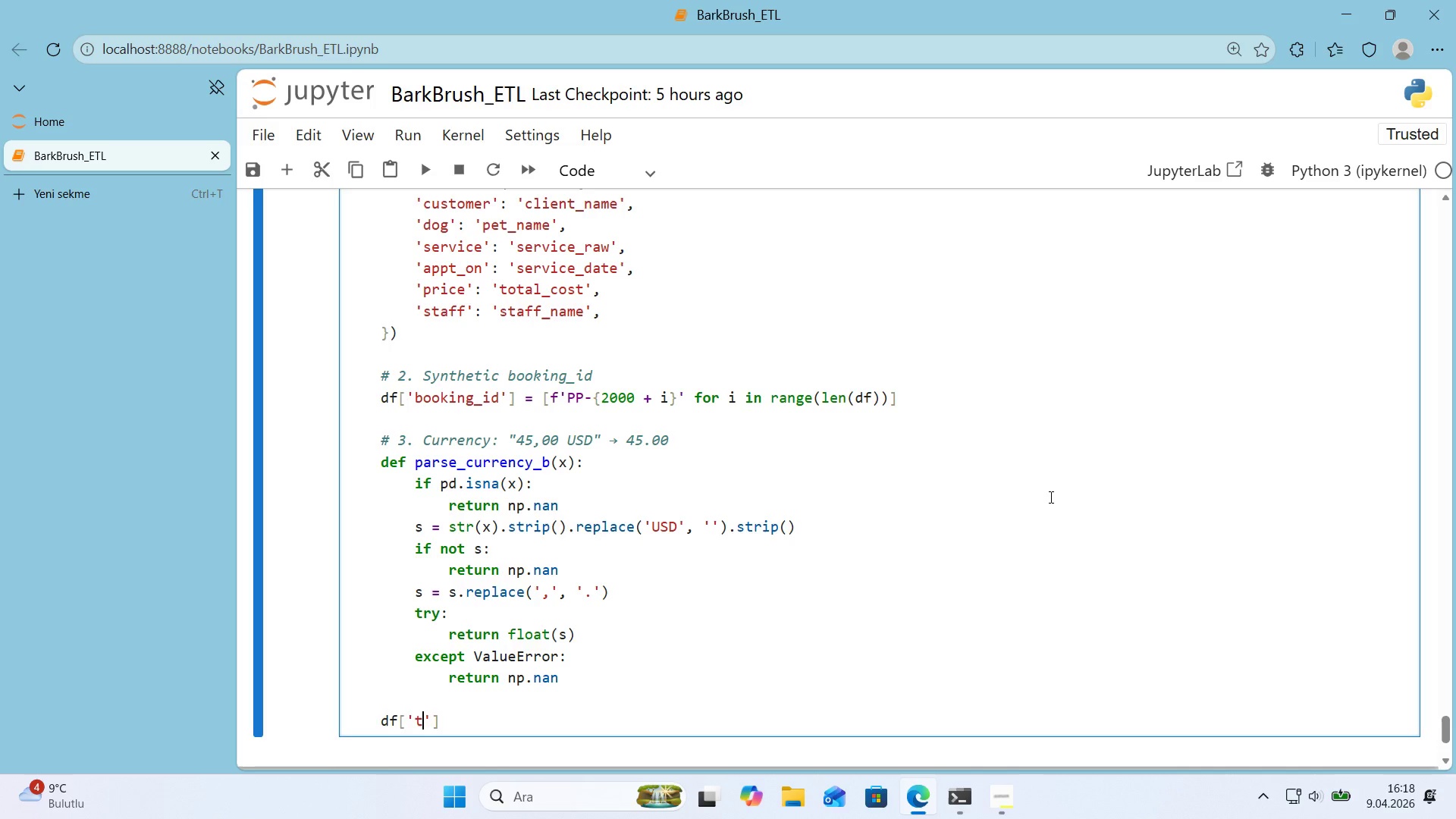 
type(total_cost)
 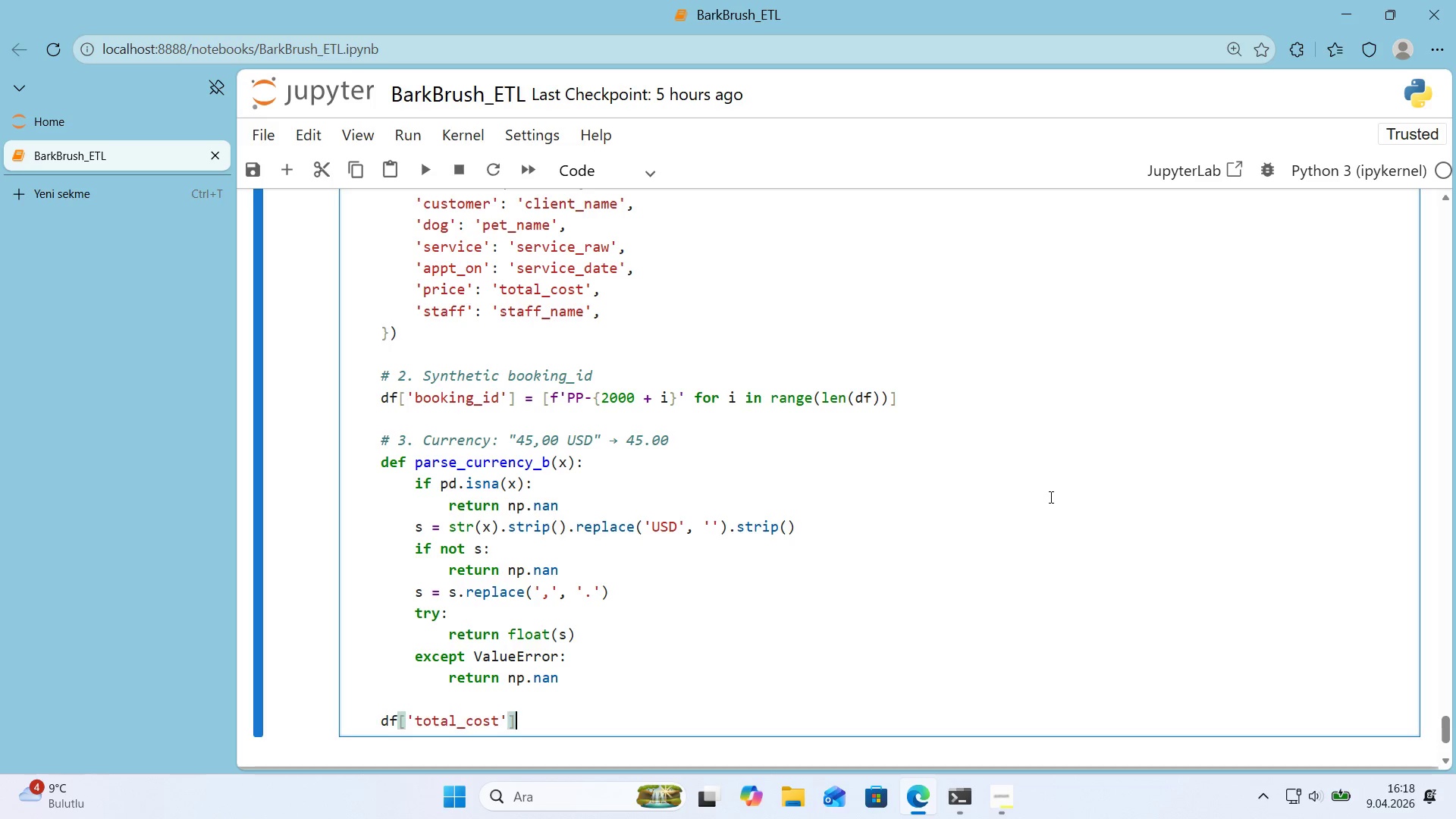 
 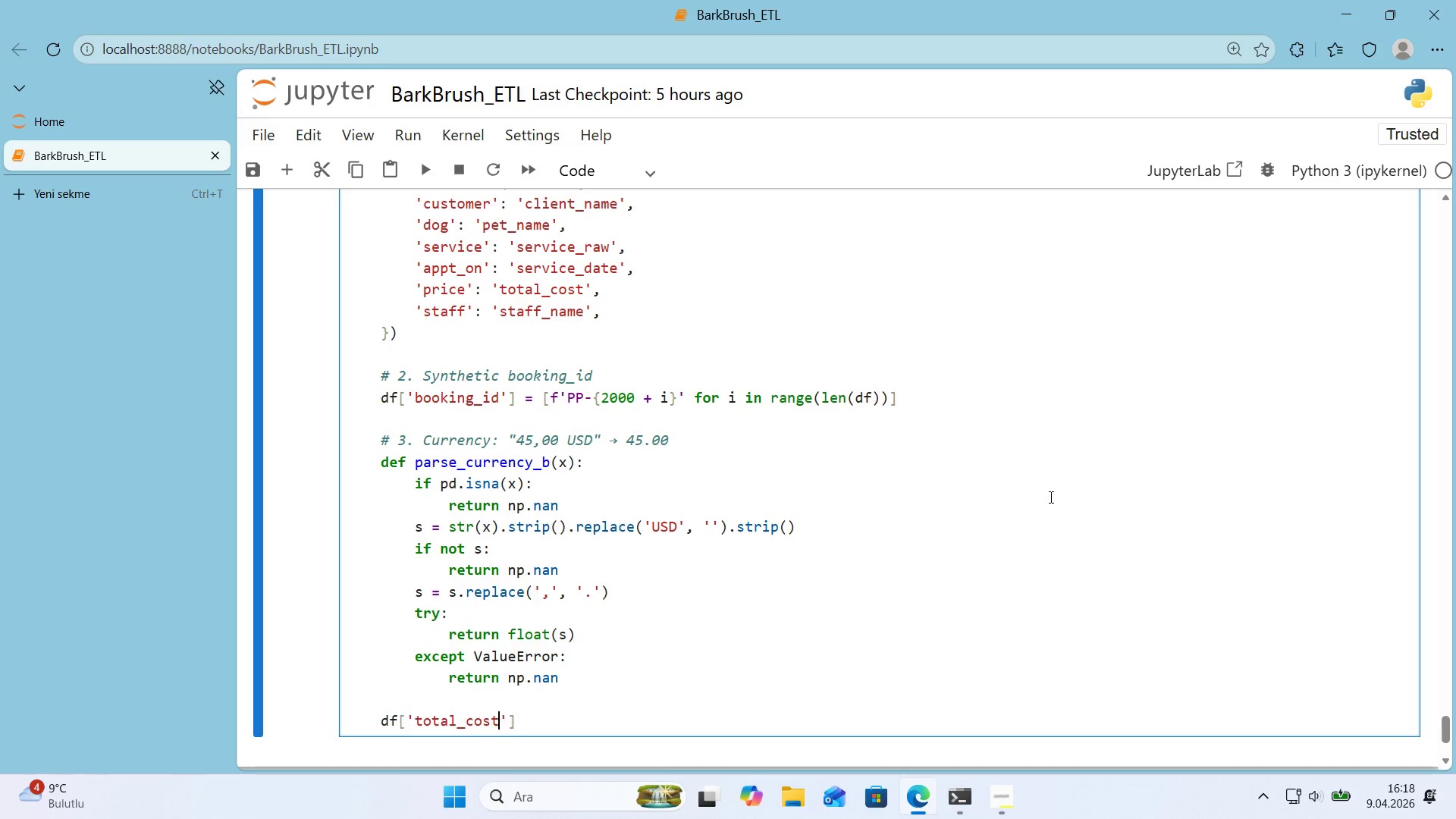 
key(ArrowRight)
 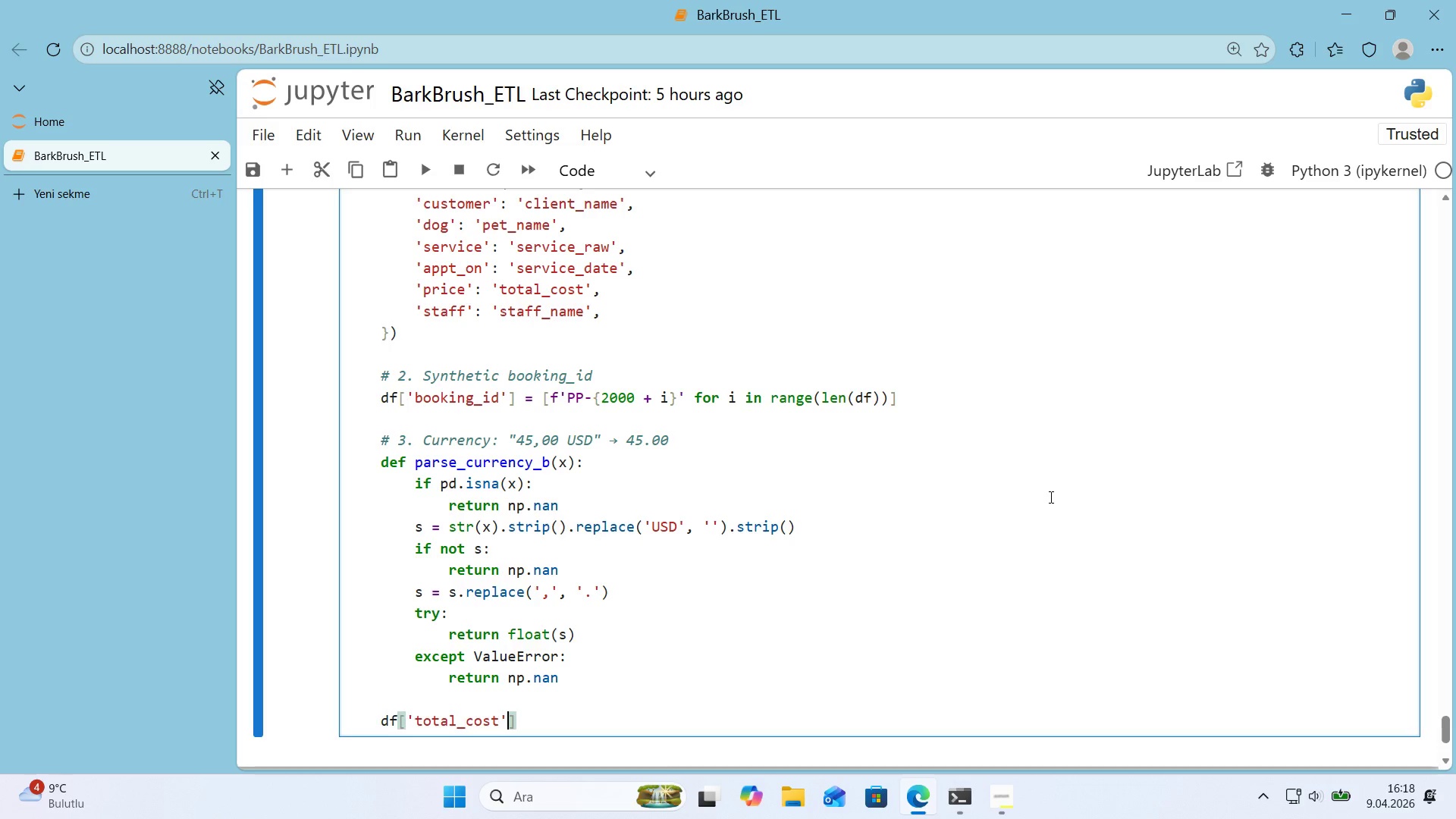 
key(ArrowRight)
 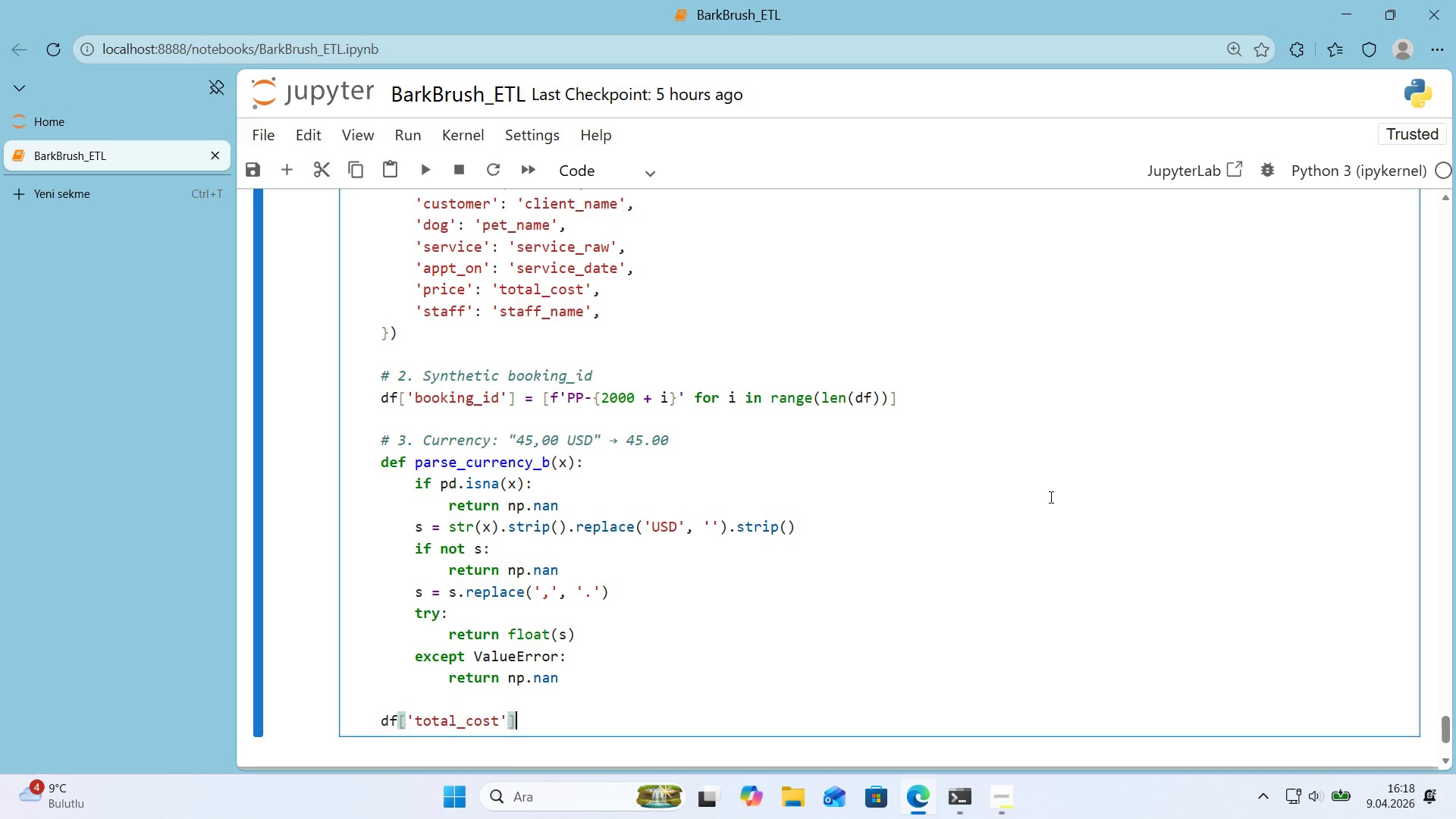 
type( ) df)
 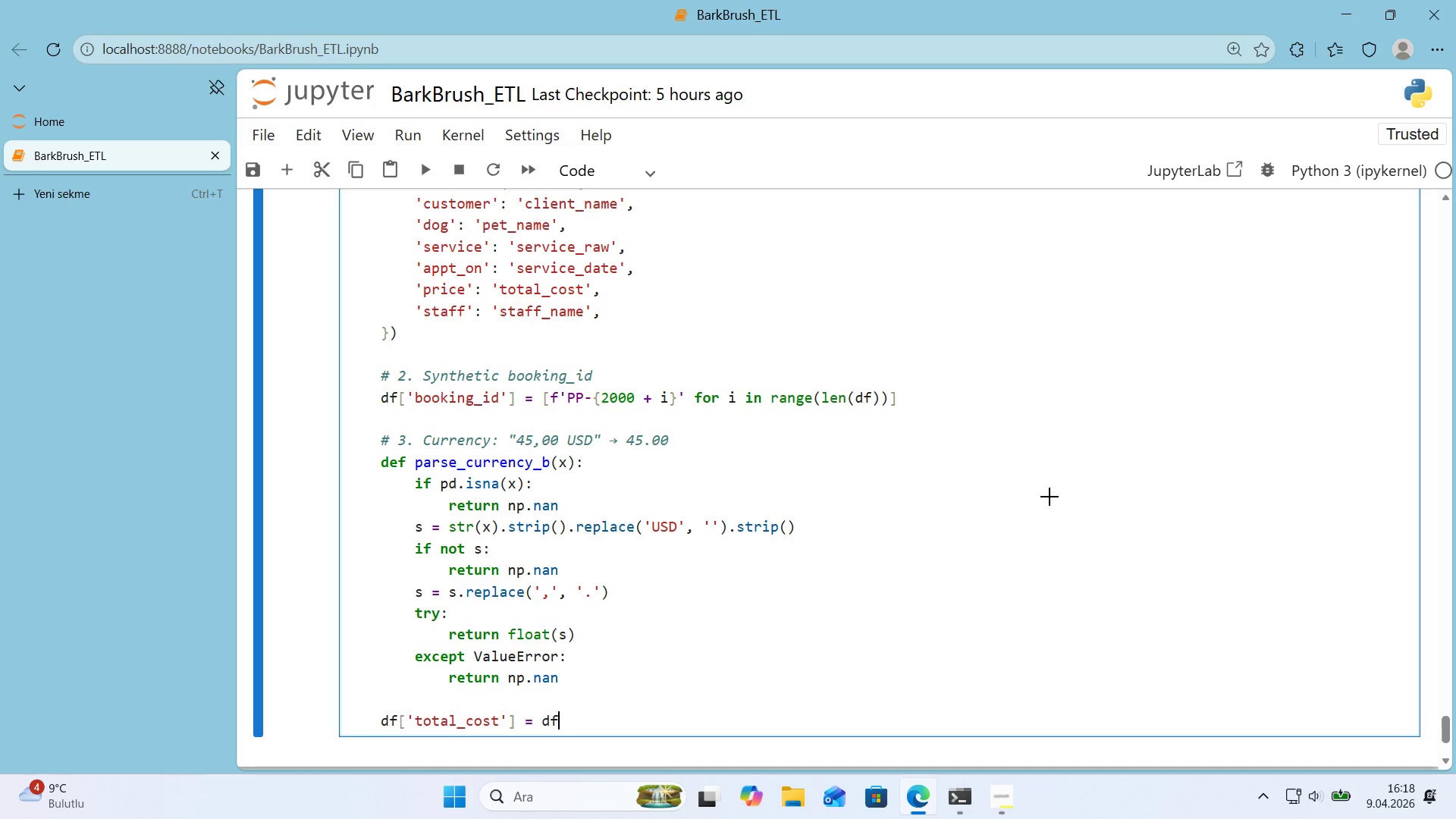 
key(Alt+Control+8)
 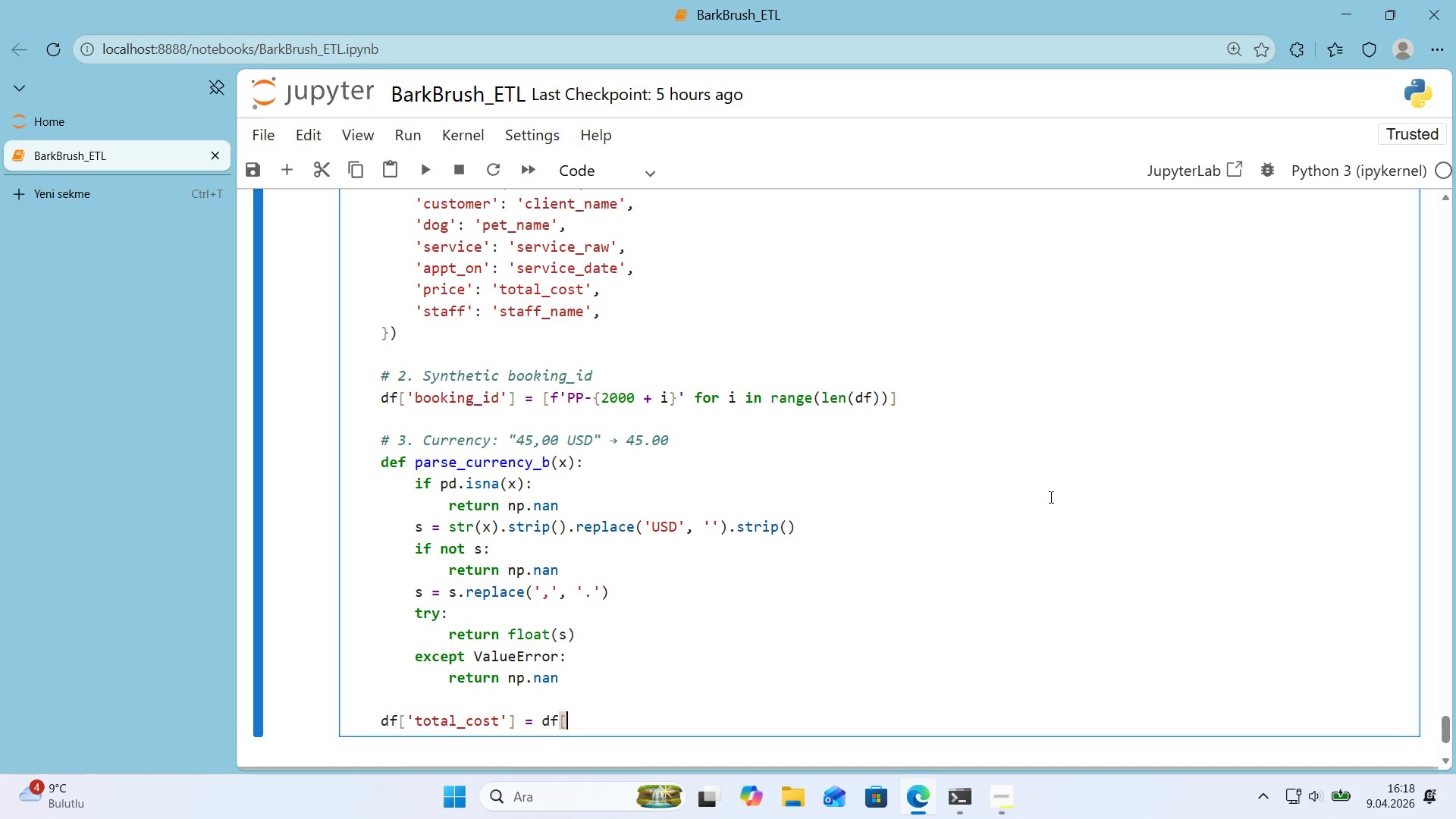 
key(Alt+Control+9)
 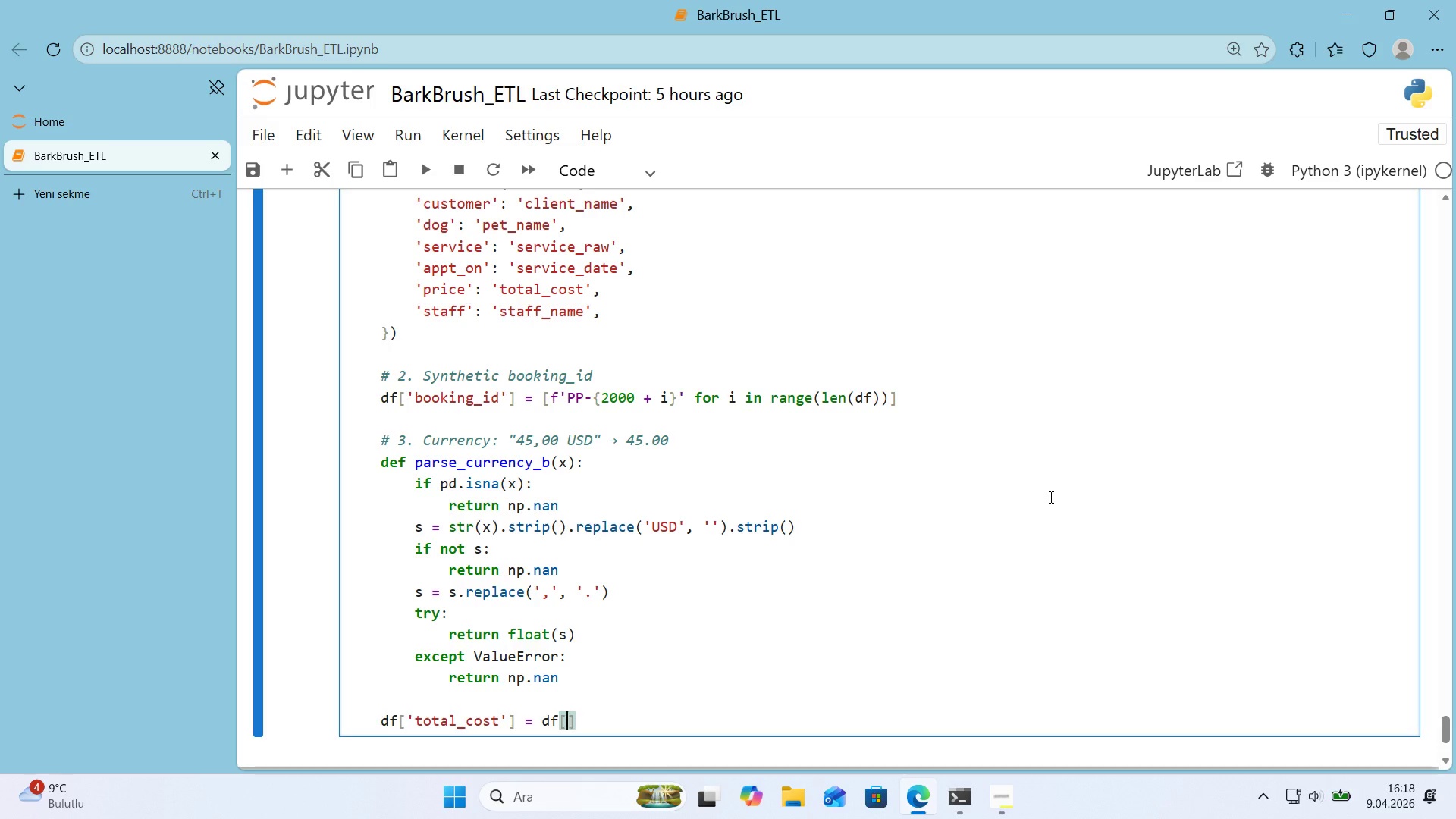 
key(ArrowLeft)
 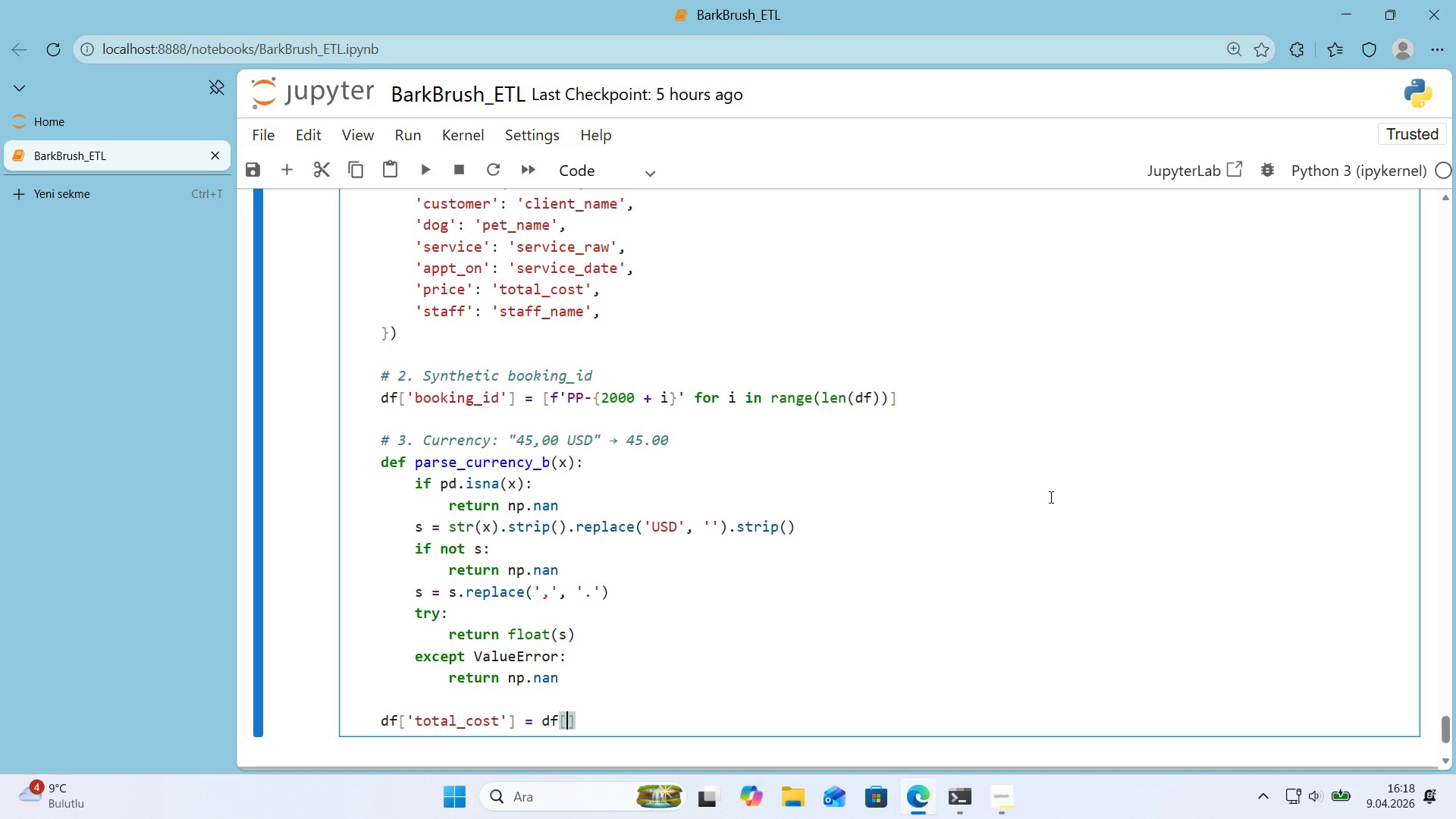 
type(@@)
 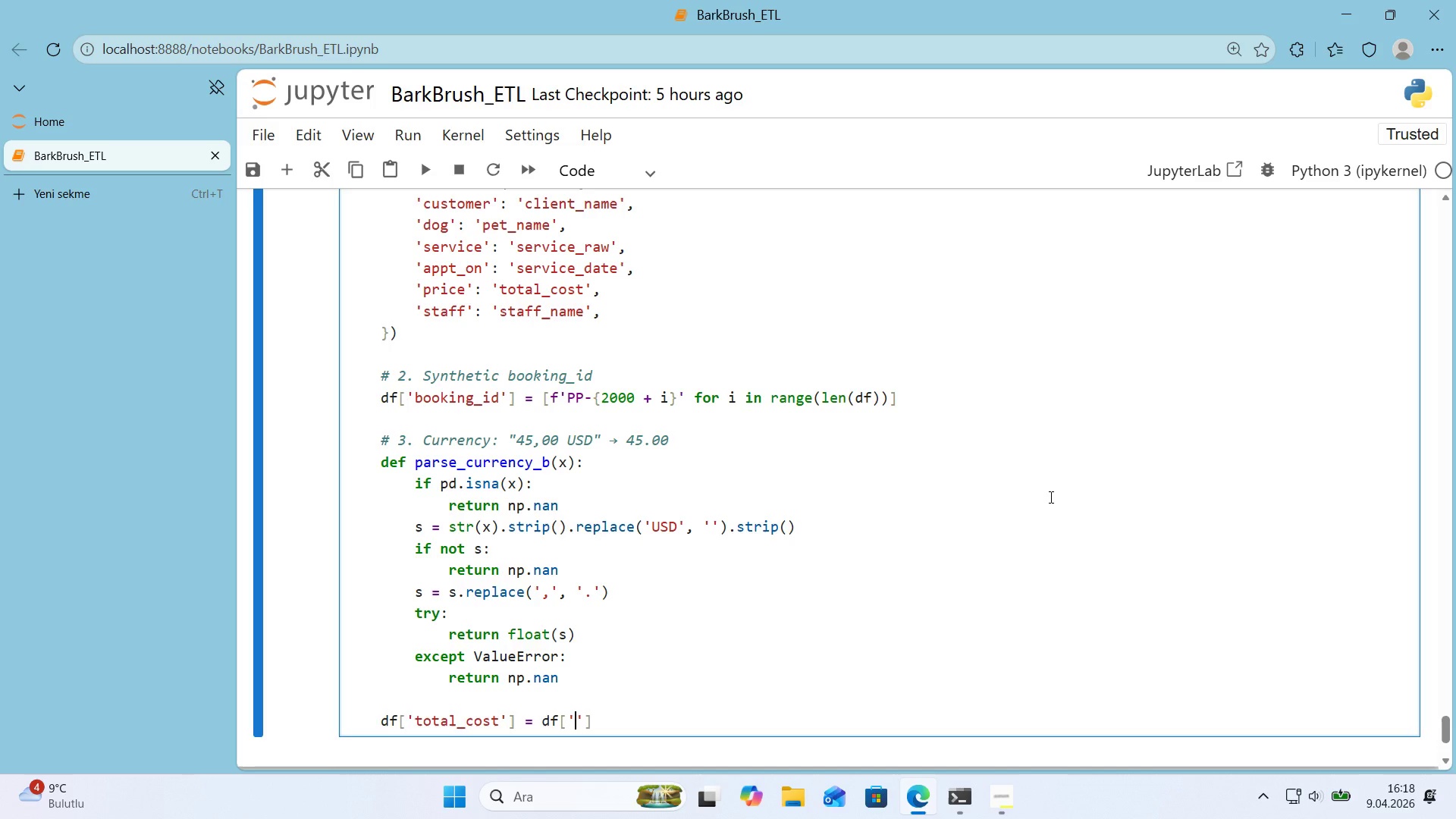 
key(ArrowLeft)
 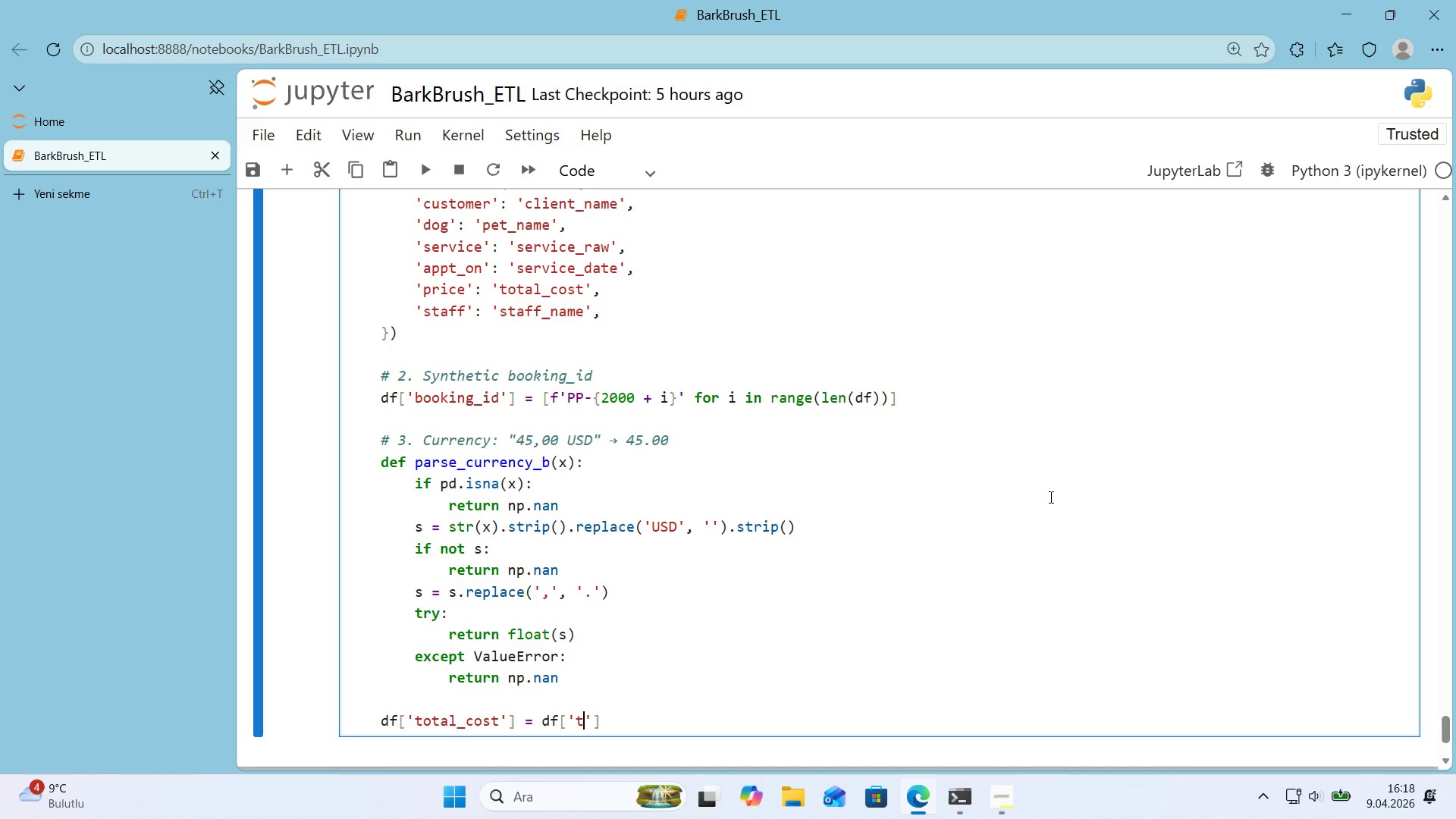 
type(total_cost)
 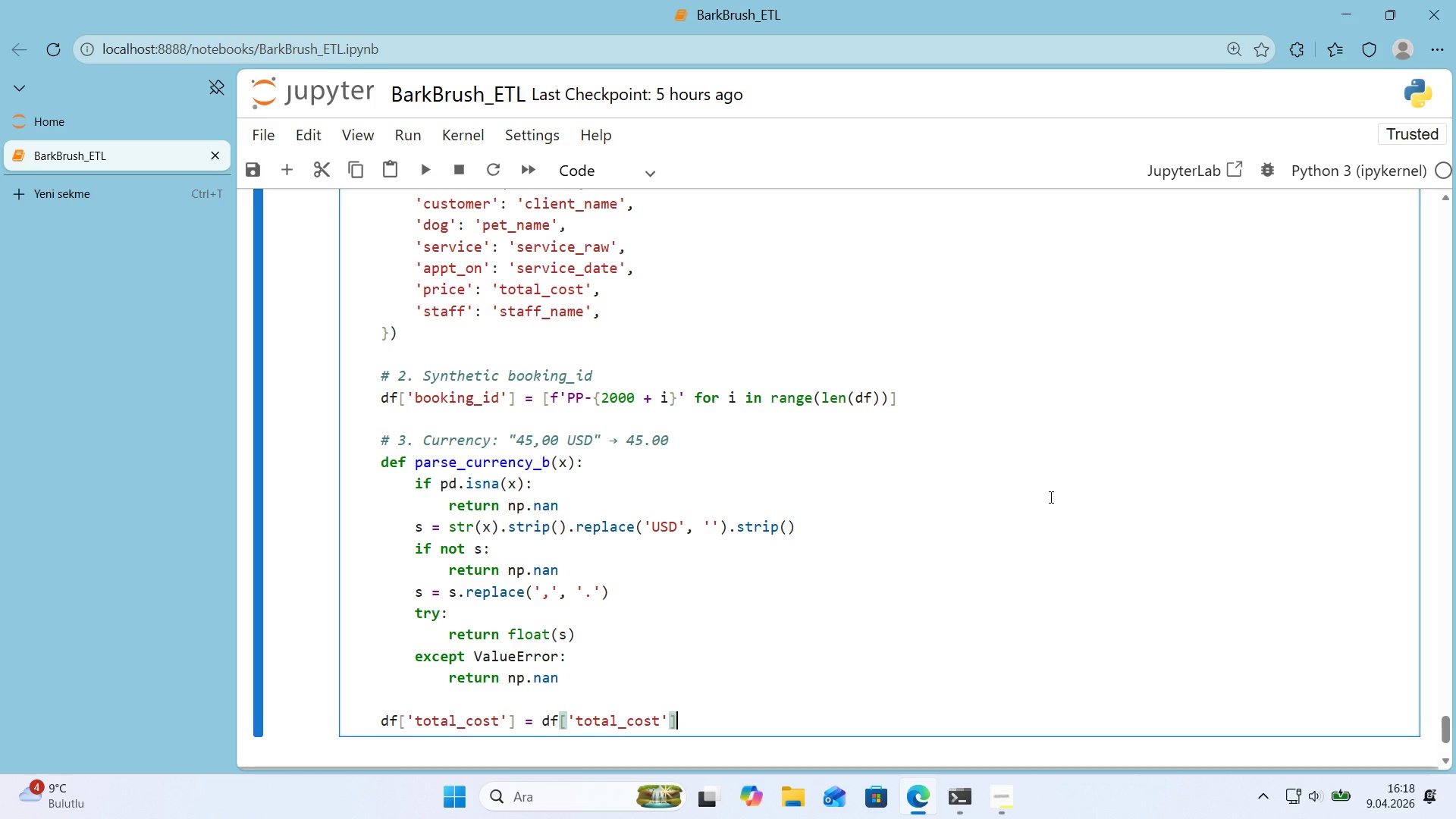 
 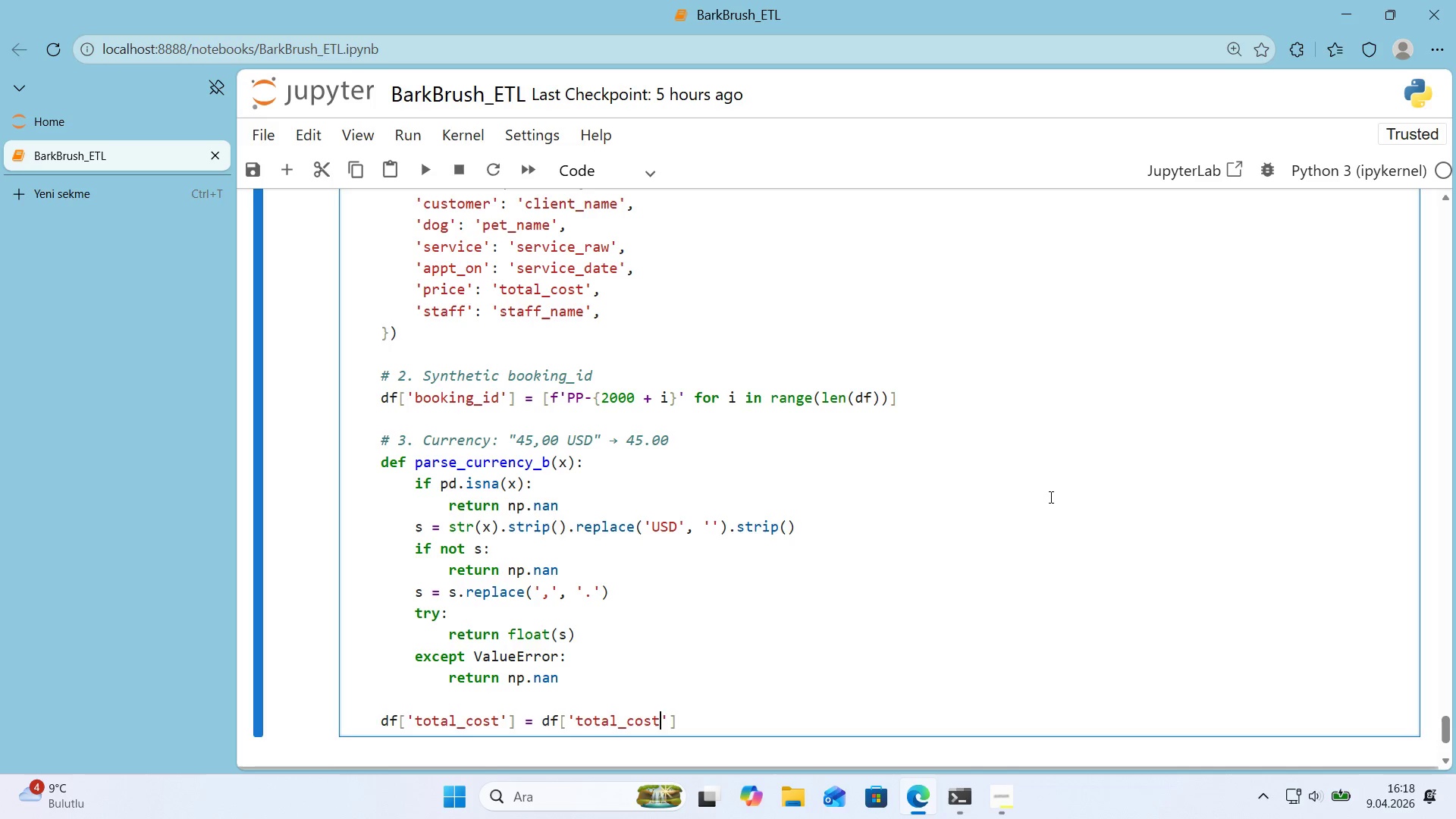 
key(ArrowRight)
 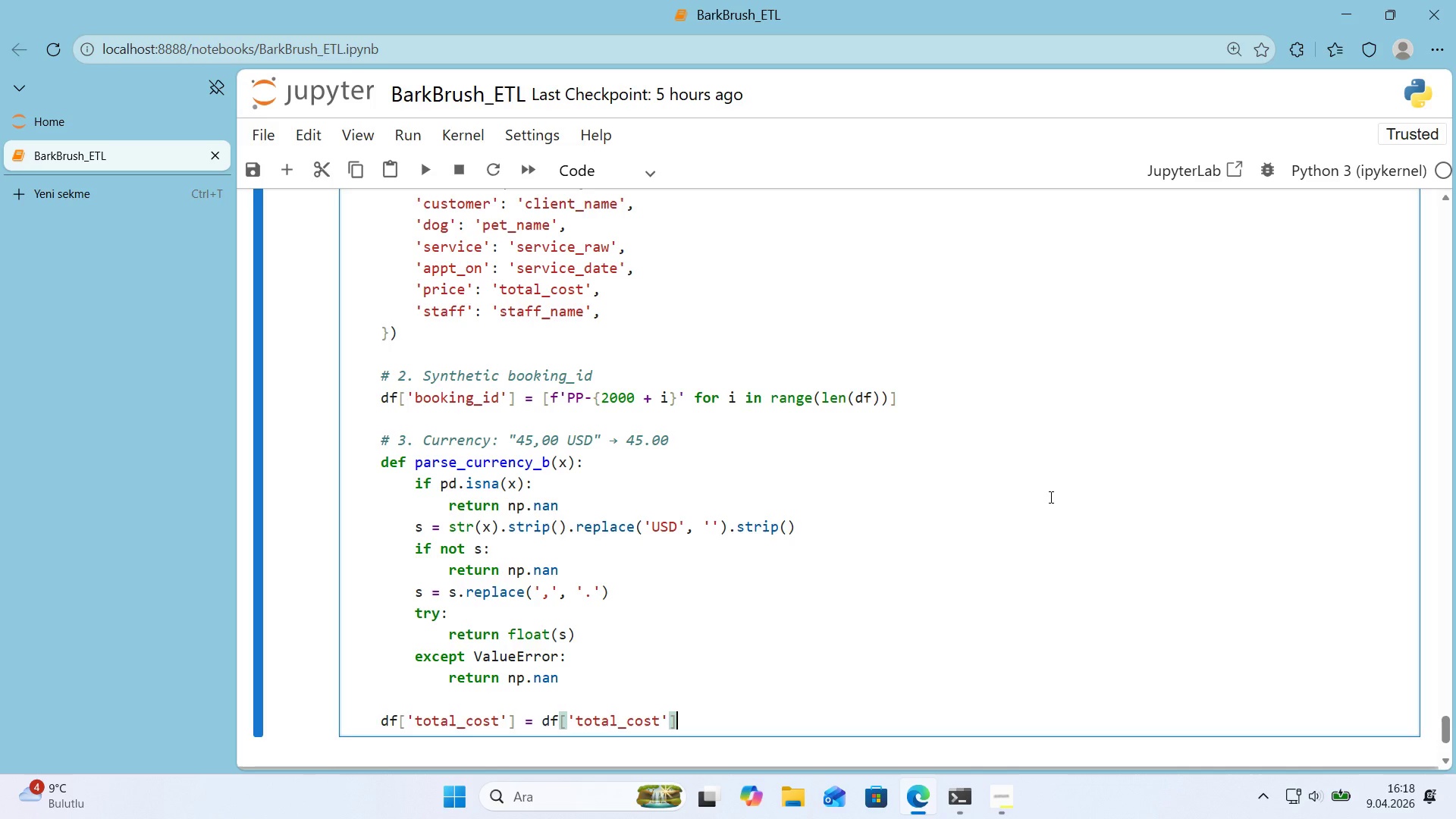 
key(ArrowRight)
 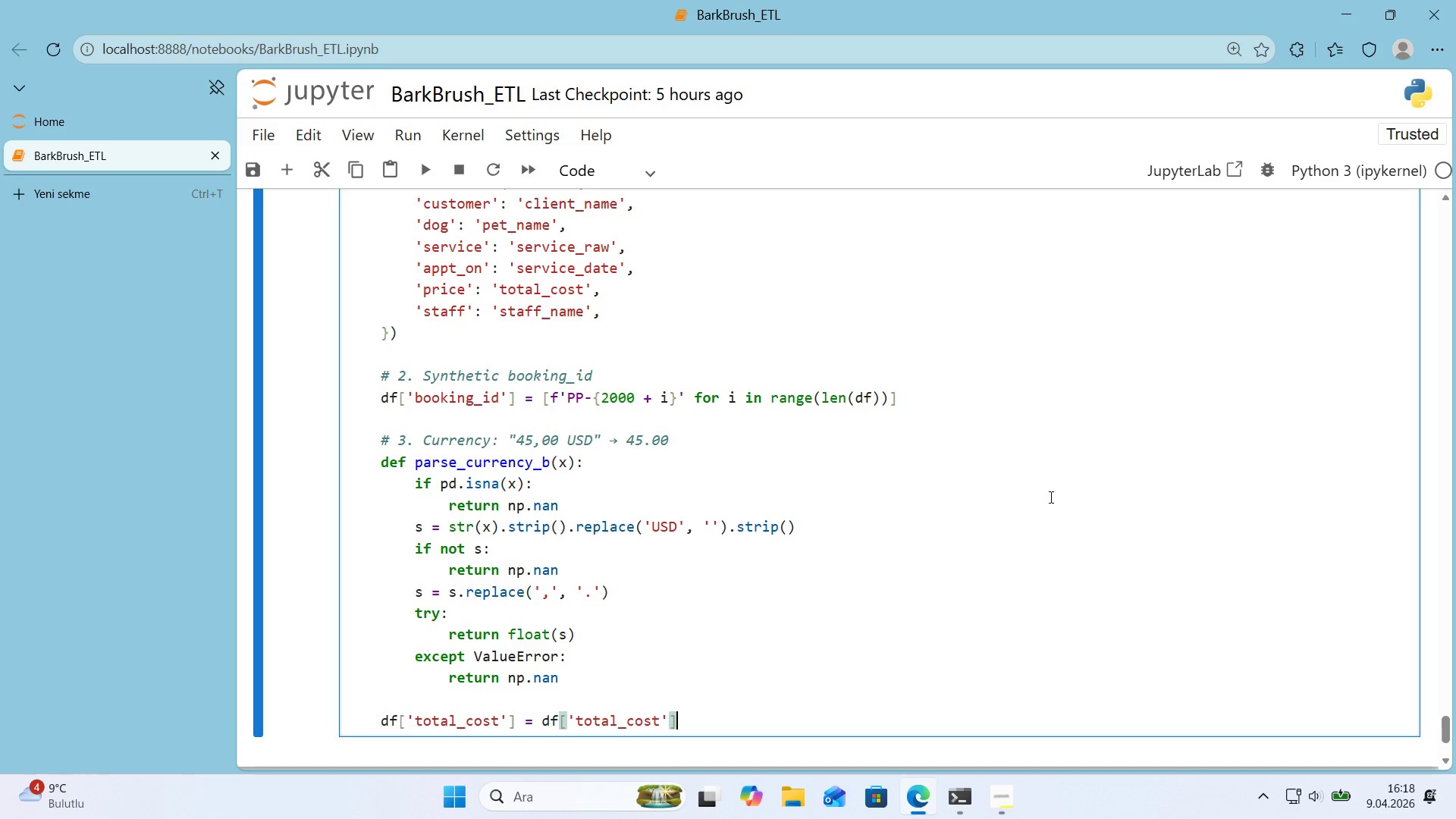 
type( )
key(Backspace)
type(.apply*()
 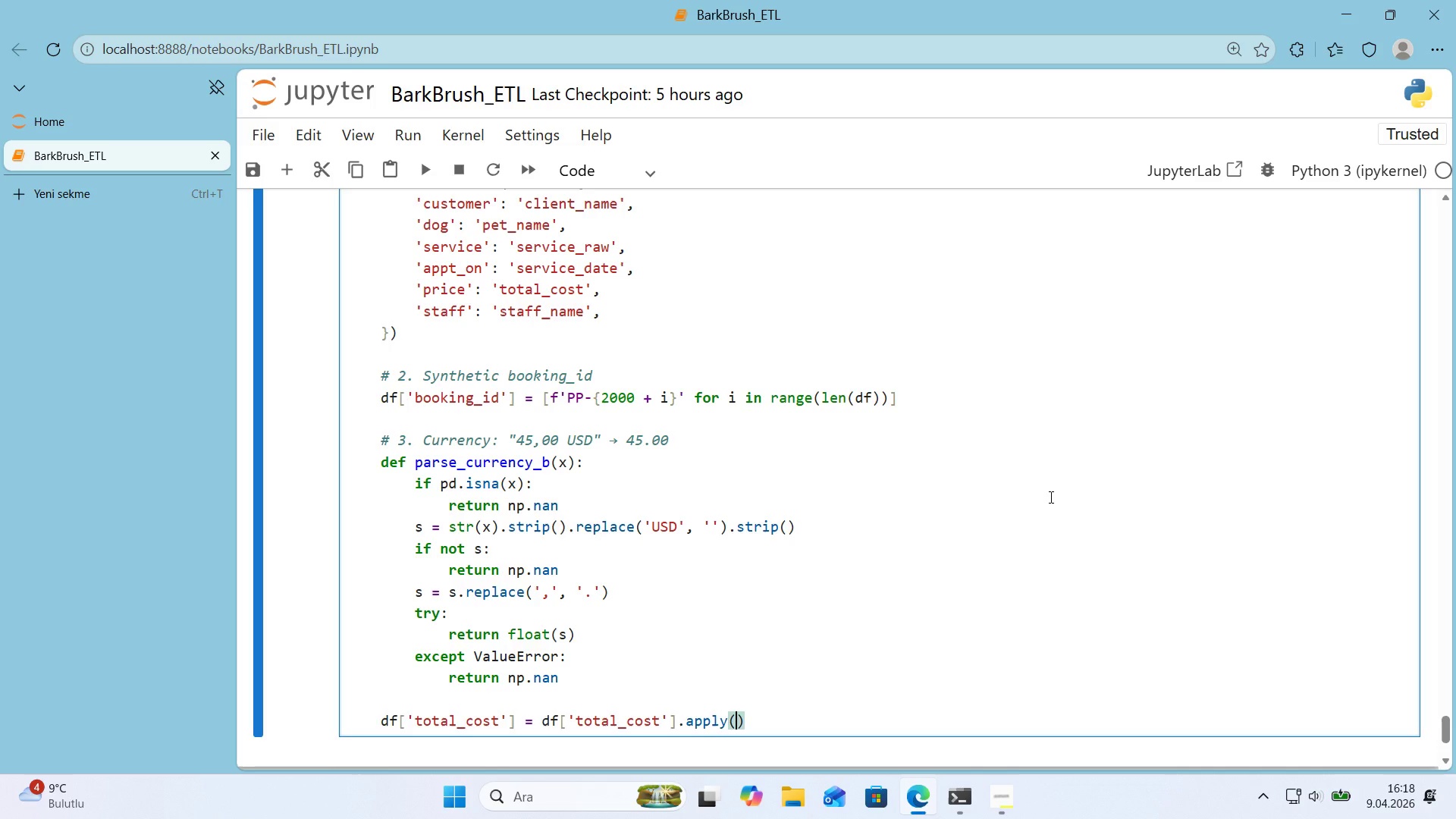 
 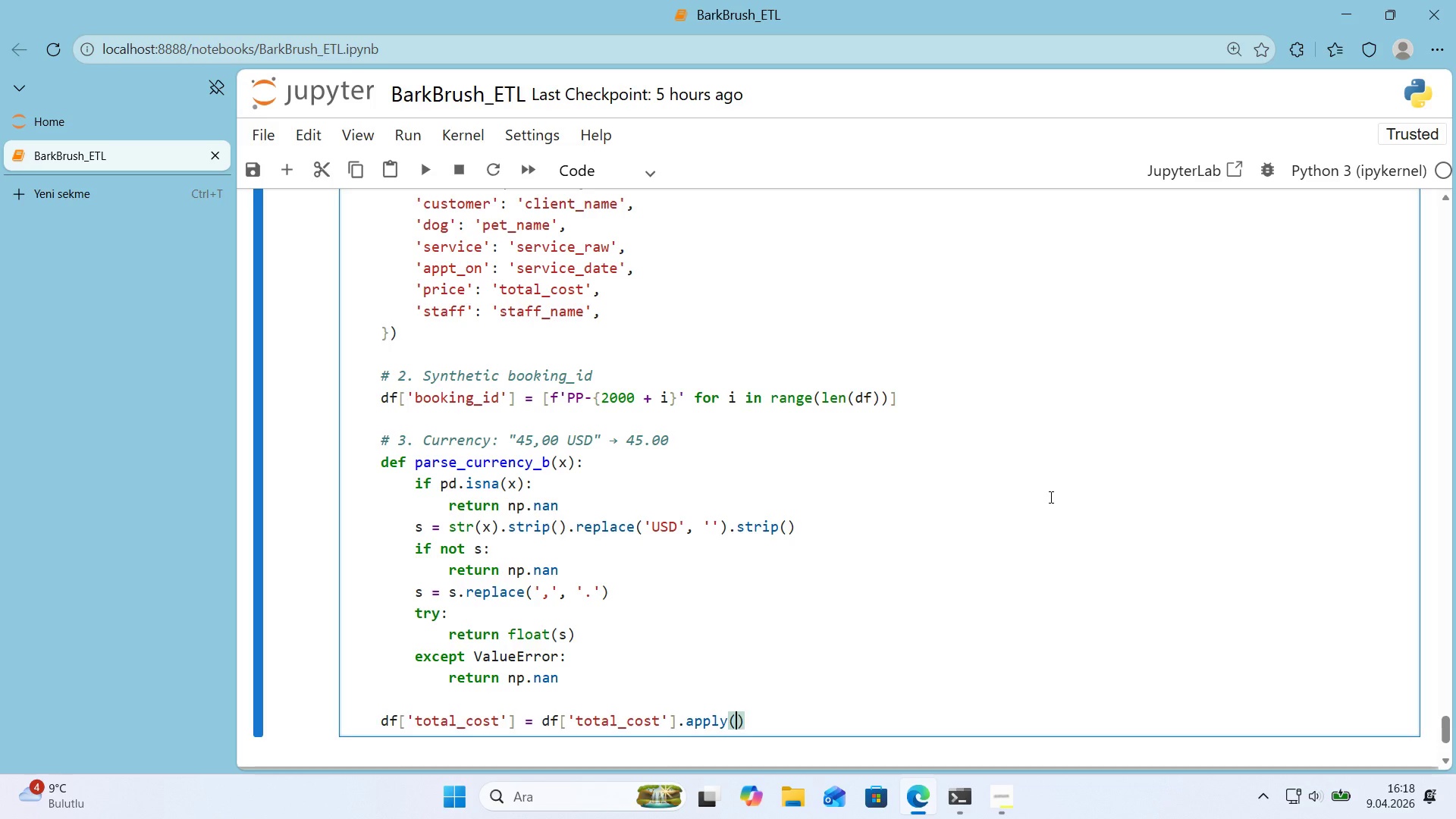 
key(ArrowLeft)
 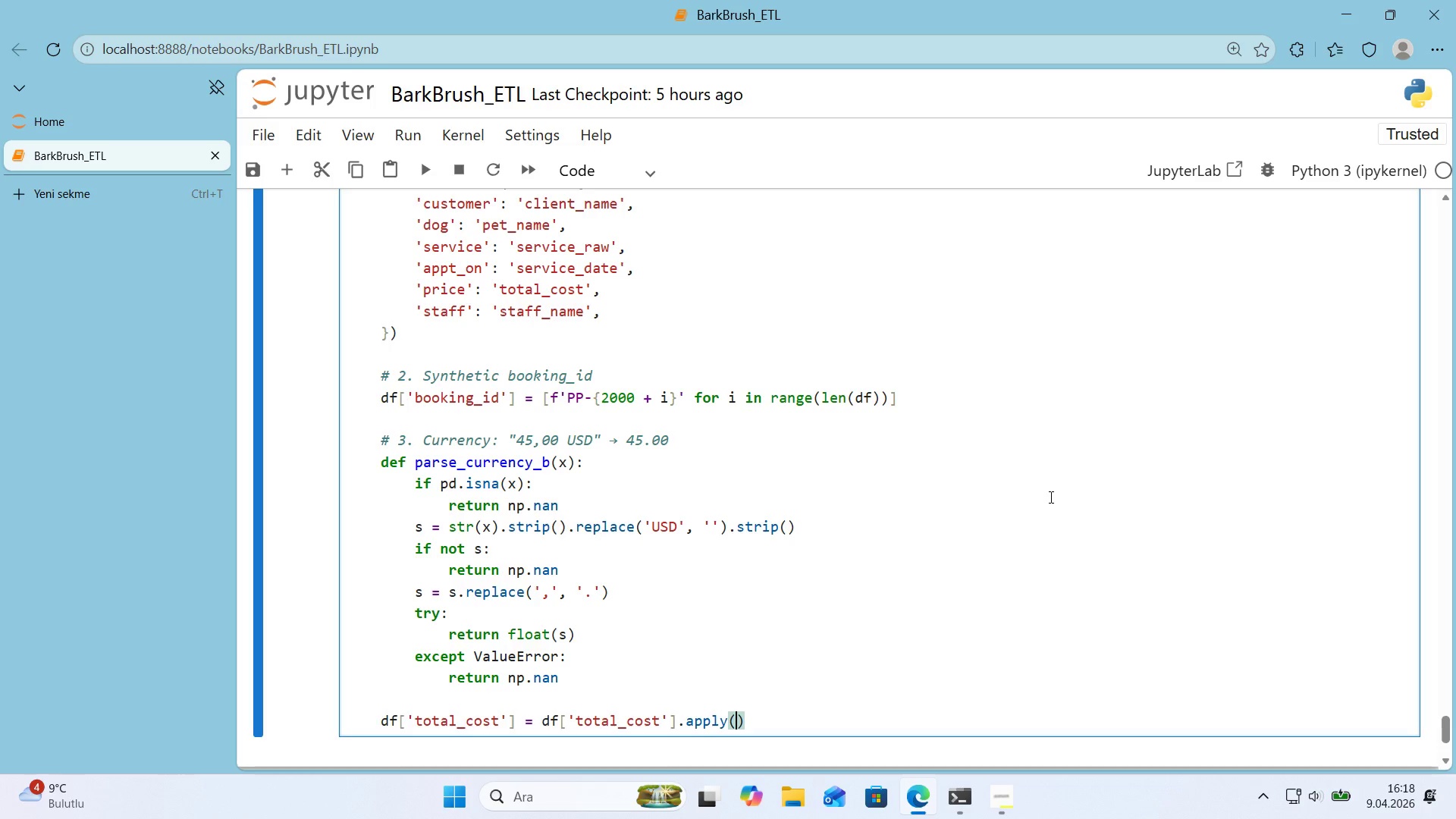 
type(parse_currency_b)
 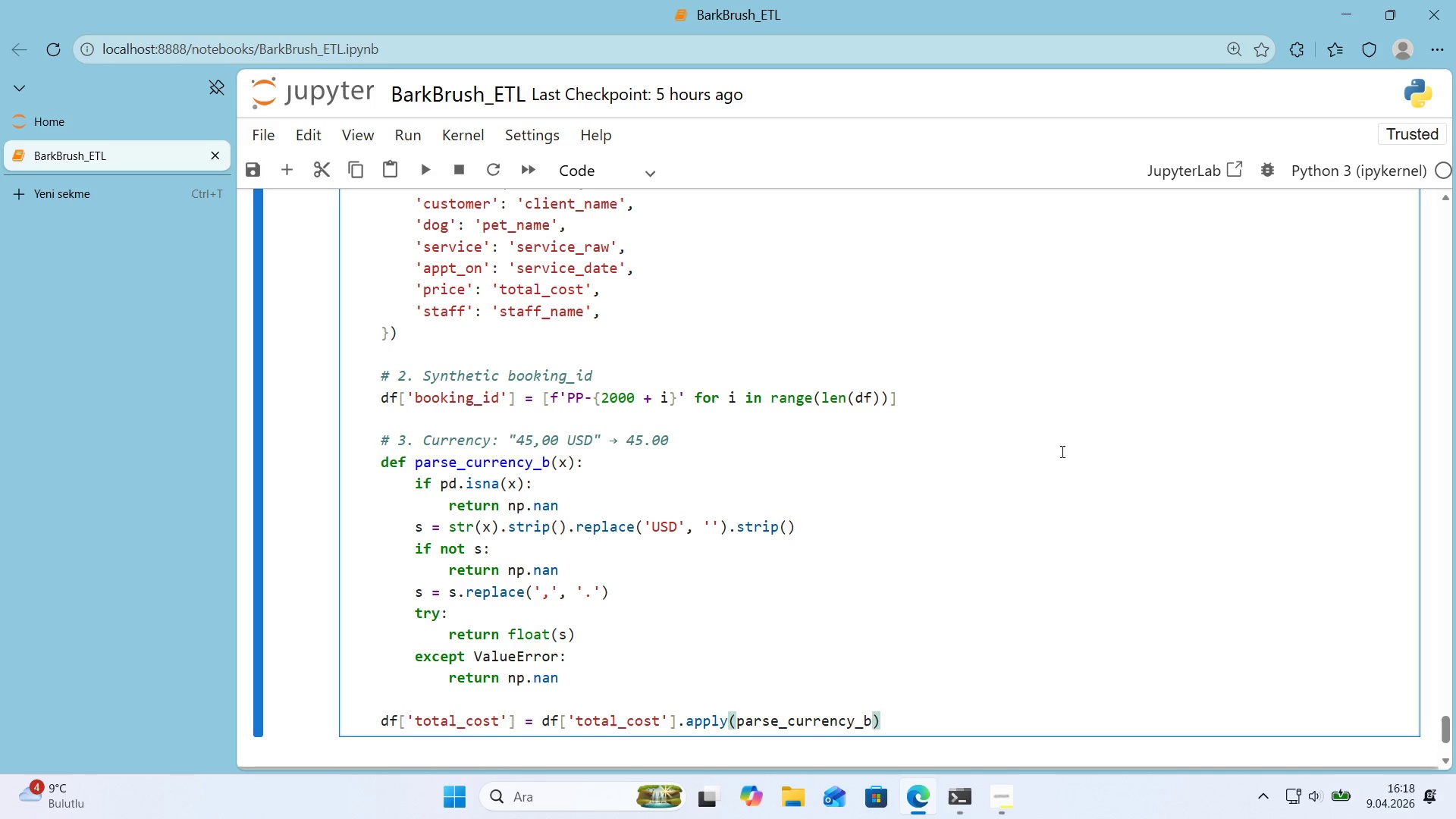 
scroll: coordinate [1075, 454], scroll_direction: down, amount: 2.0
 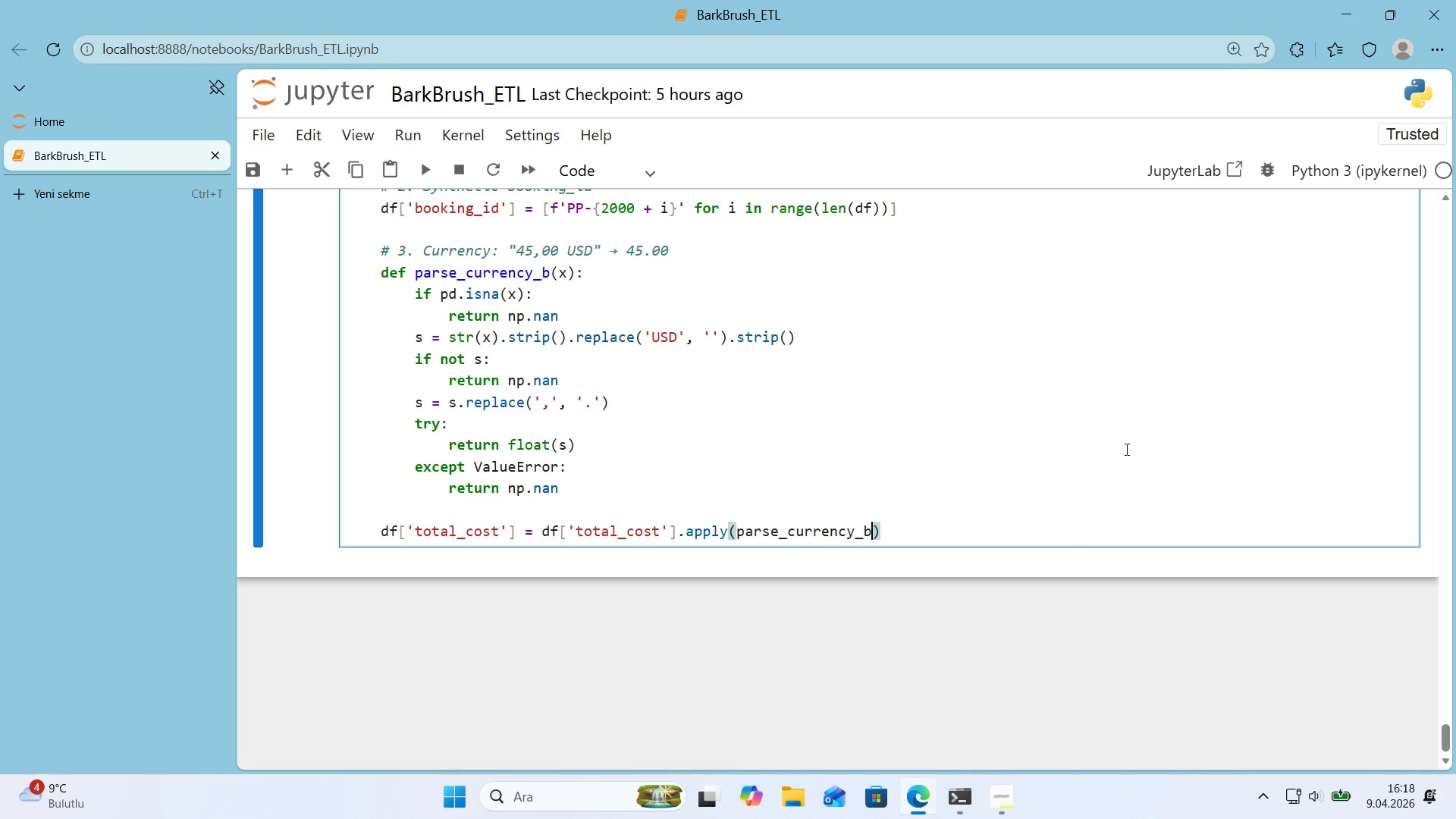 
key(ArrowRight)
 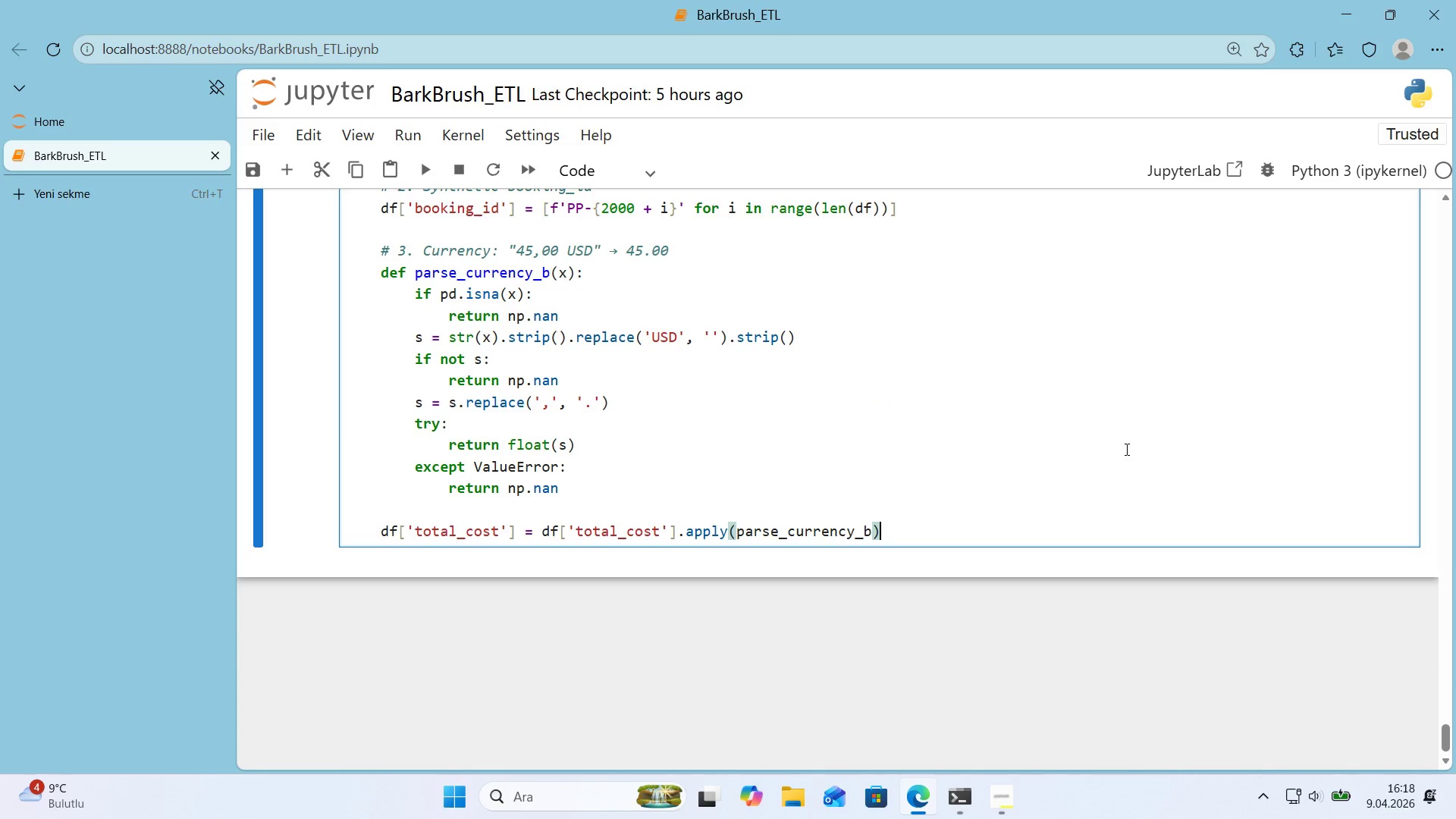 
key(Enter)
 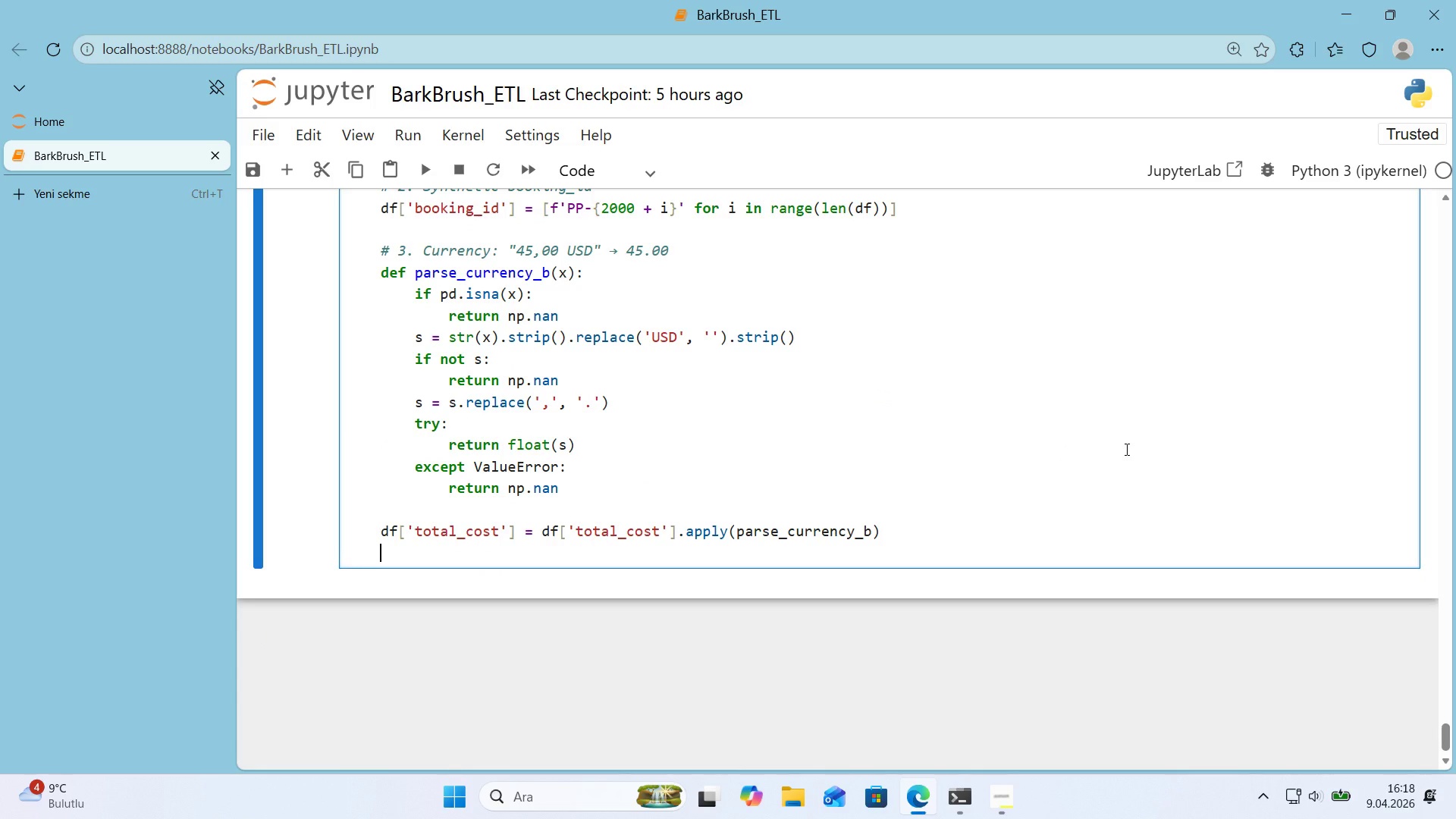 
key(Enter)
 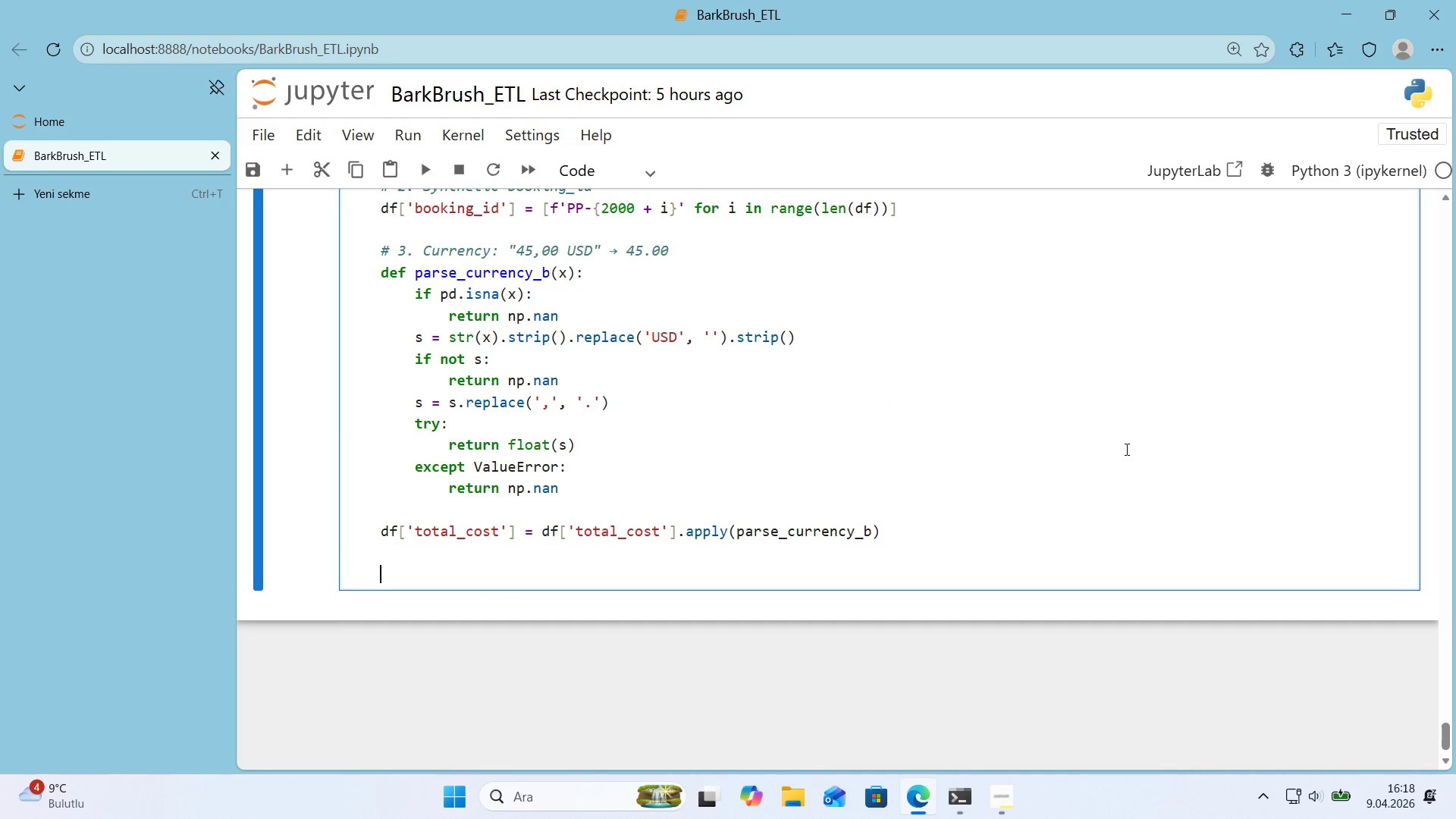 
wait(5.03)
 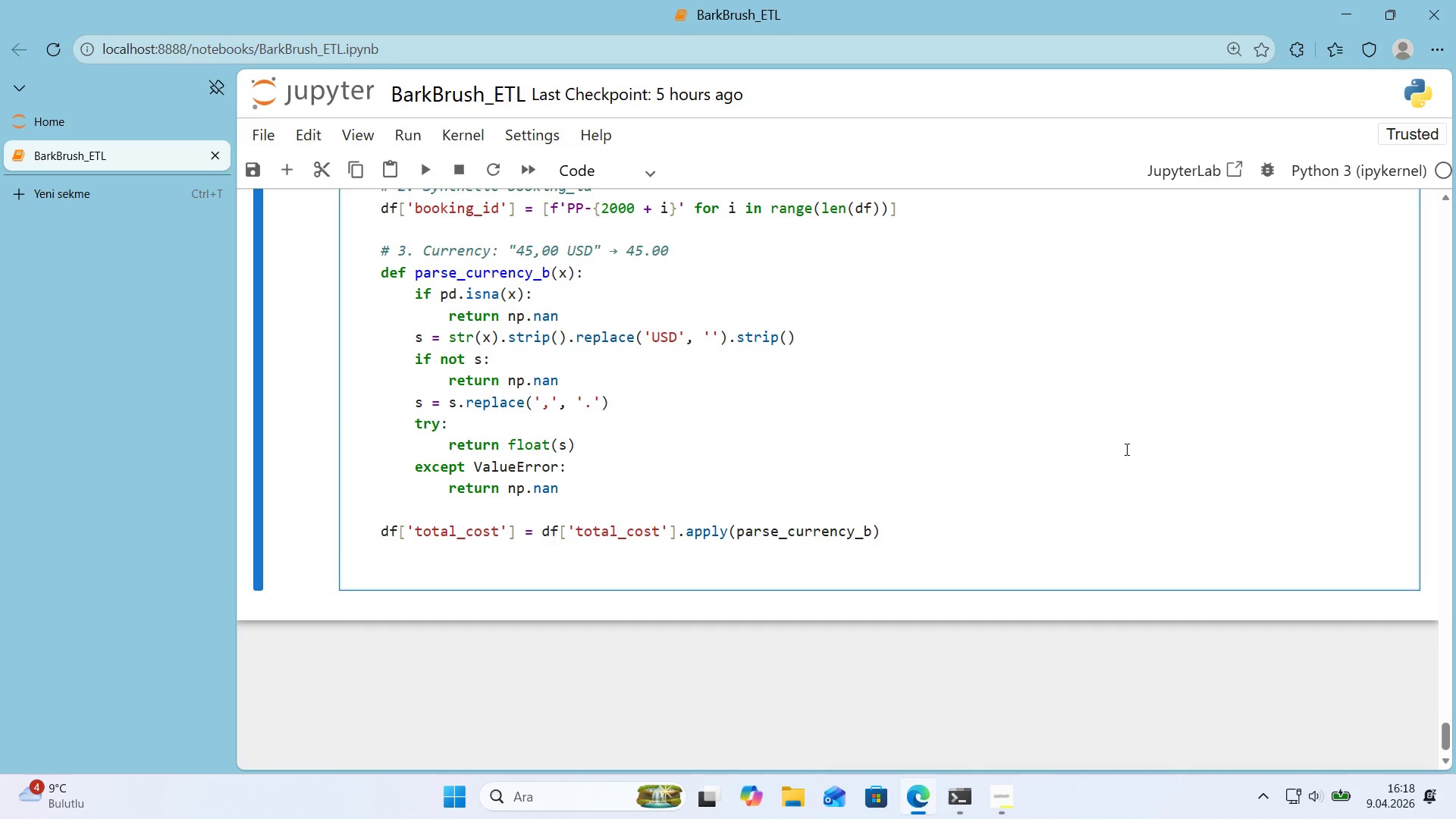 
key(Alt+Control+3)
 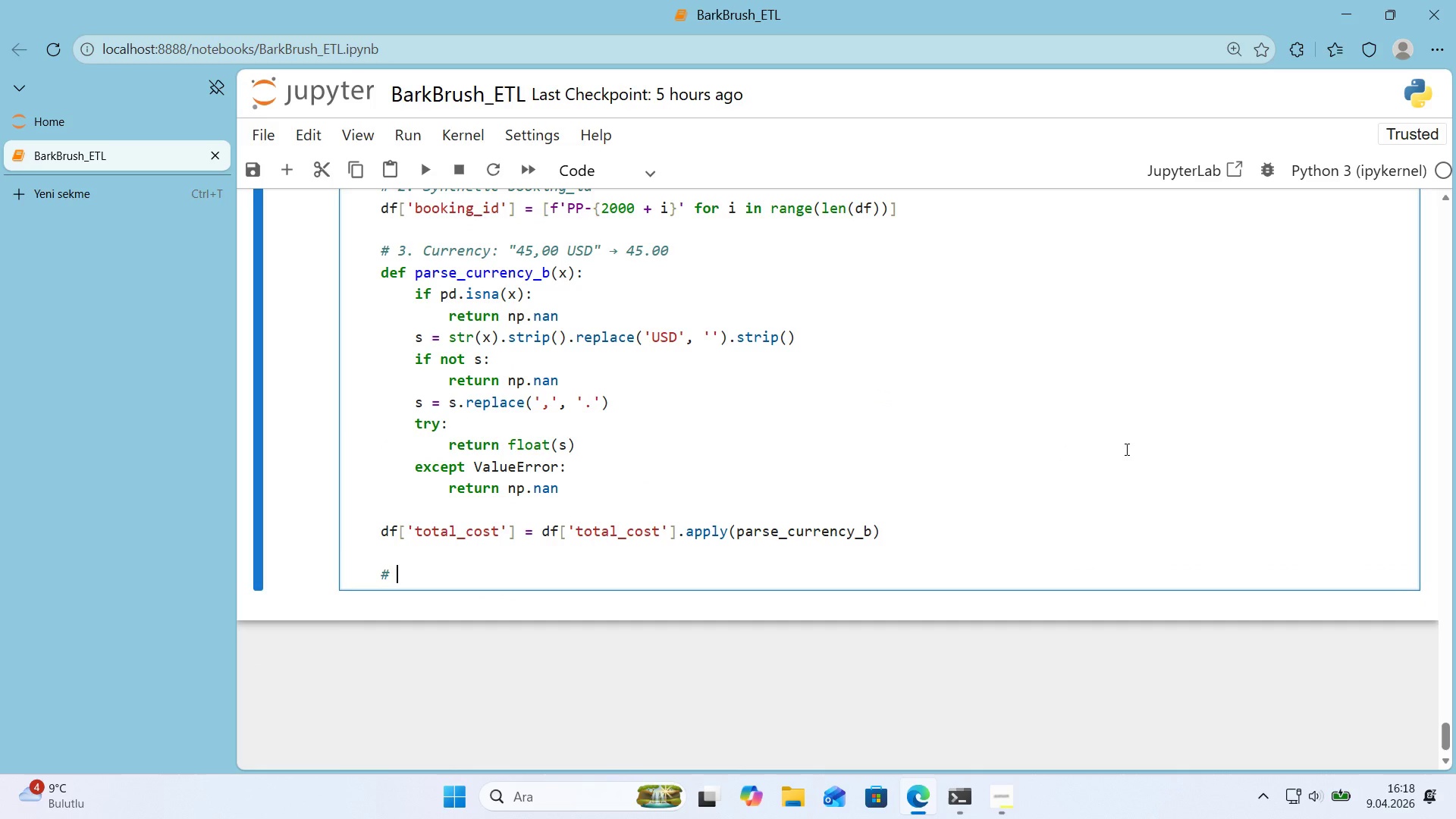 
type( 4. Date> DD-MM-YYYY )
 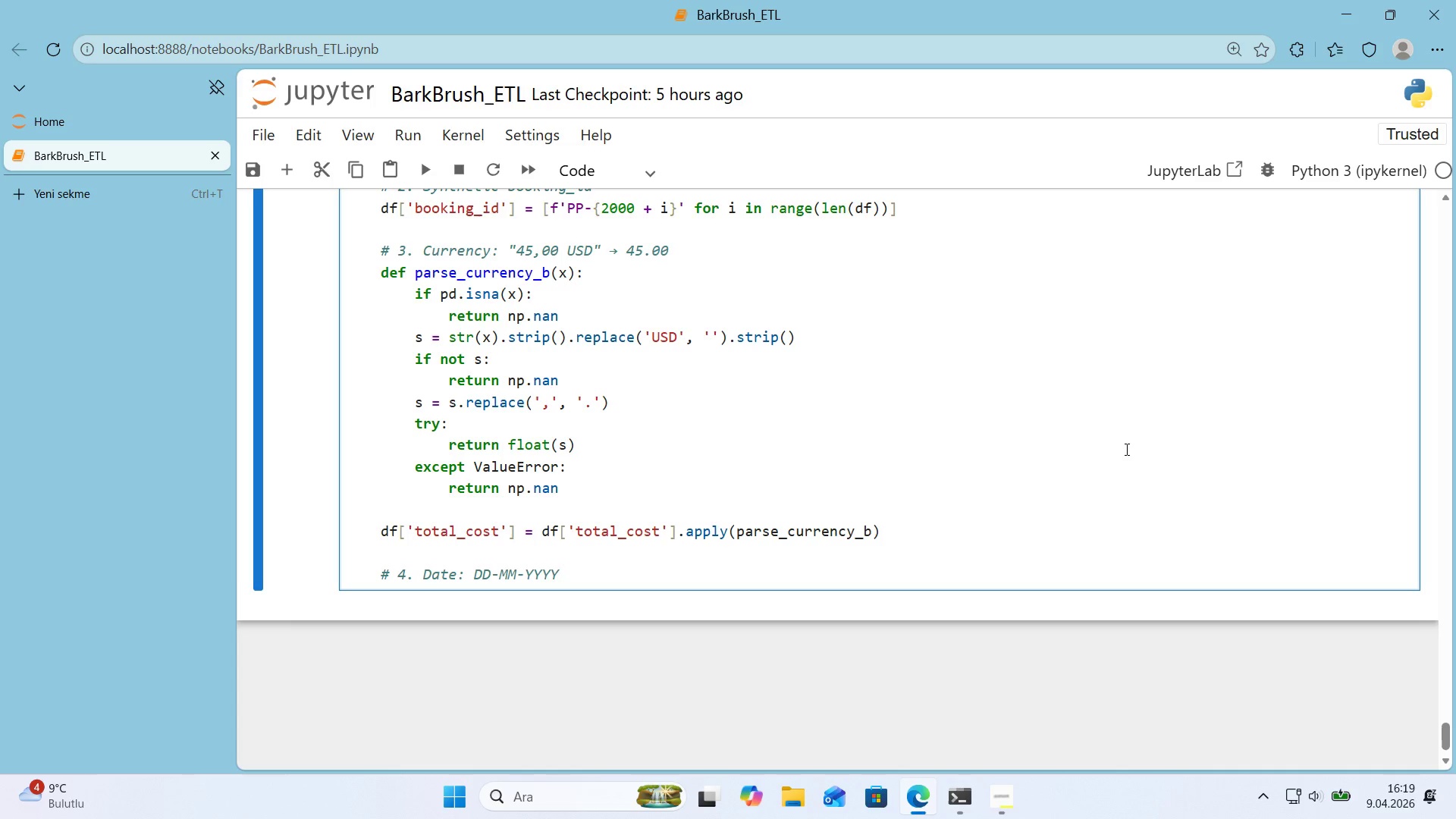 
key(Meta+MetaLeft)
 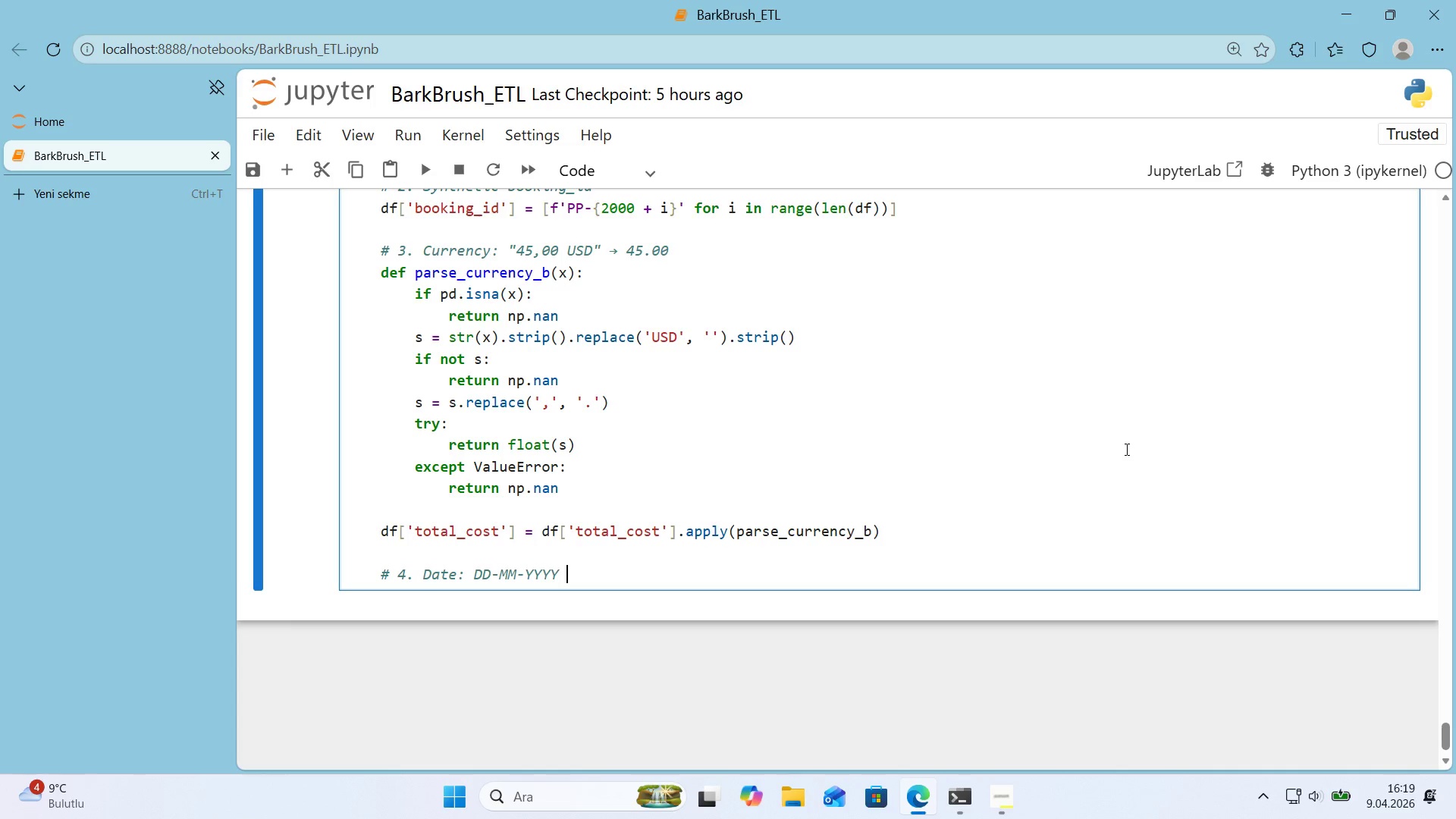 
key(Meta+Period)
 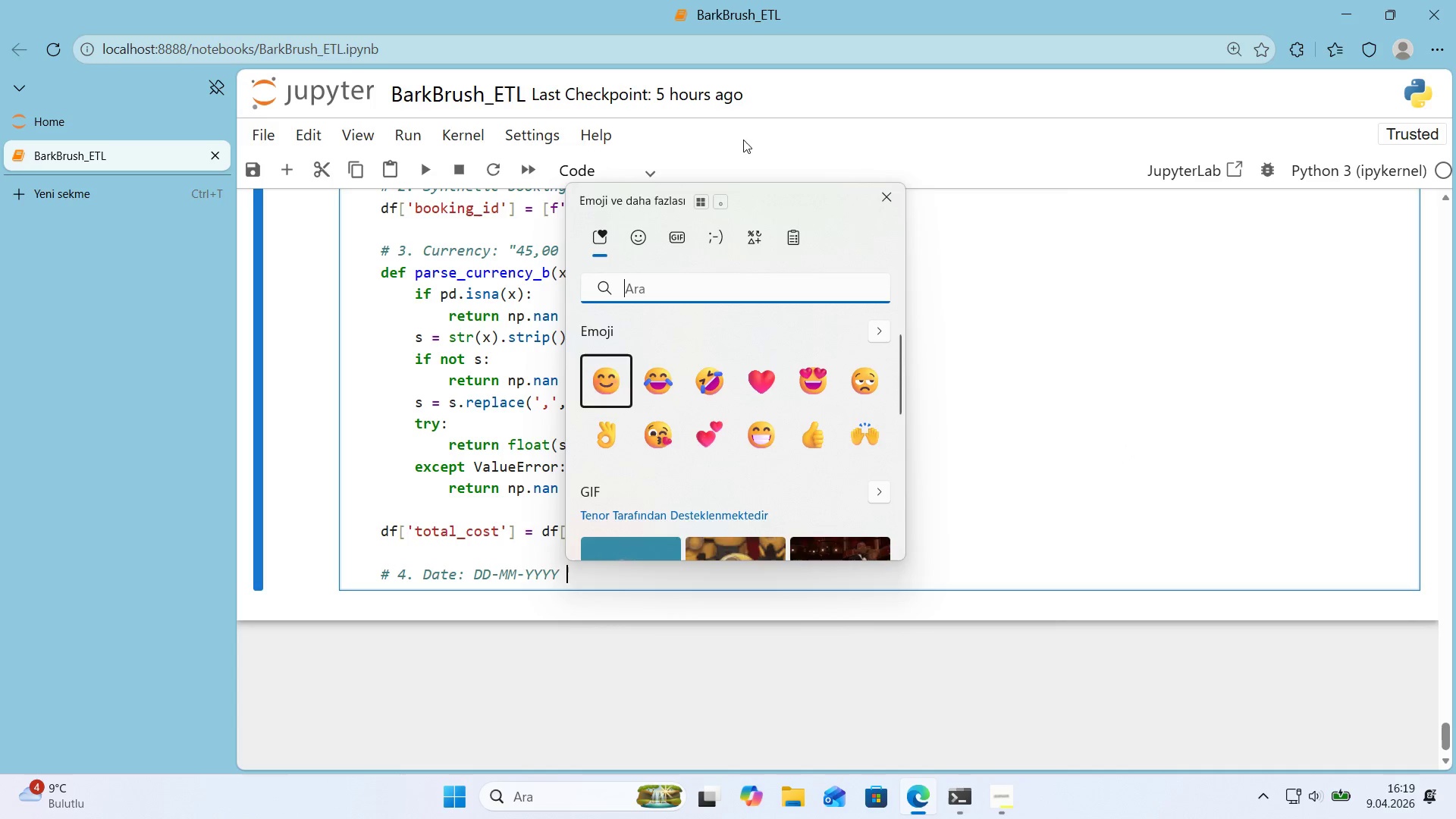 
left_click([755, 226])
 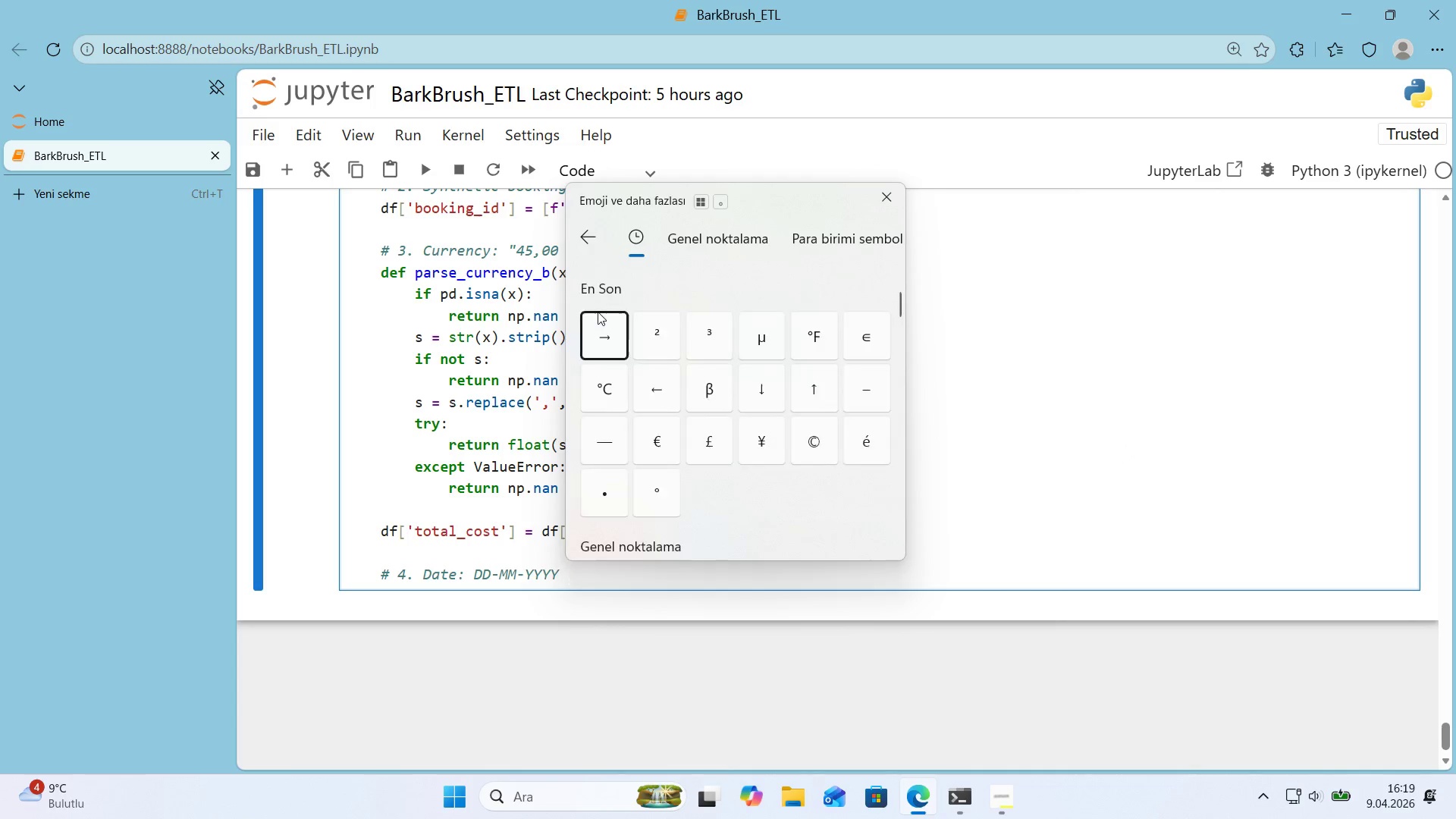 
left_click([598, 322])
 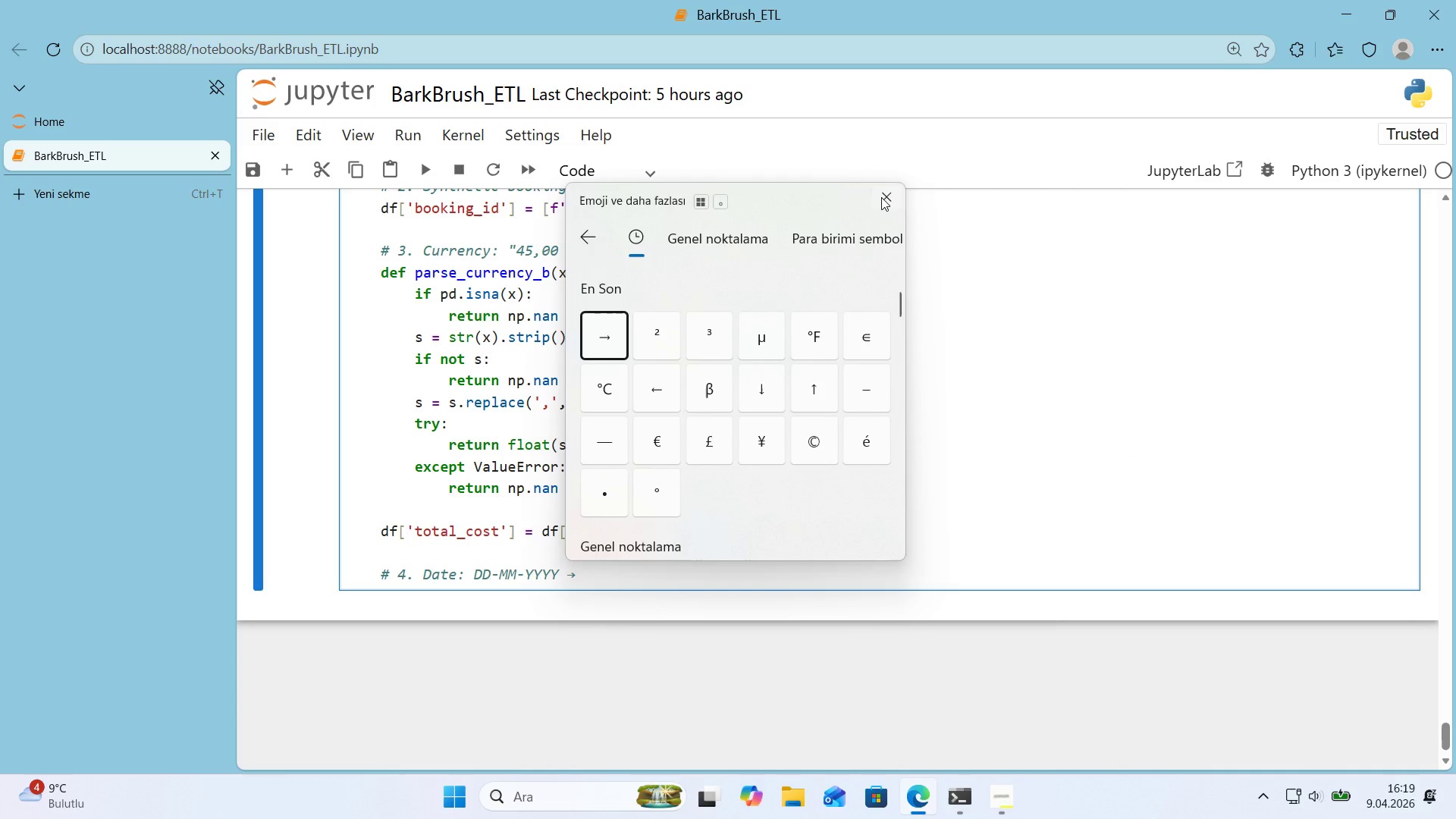 
left_click([881, 197])
 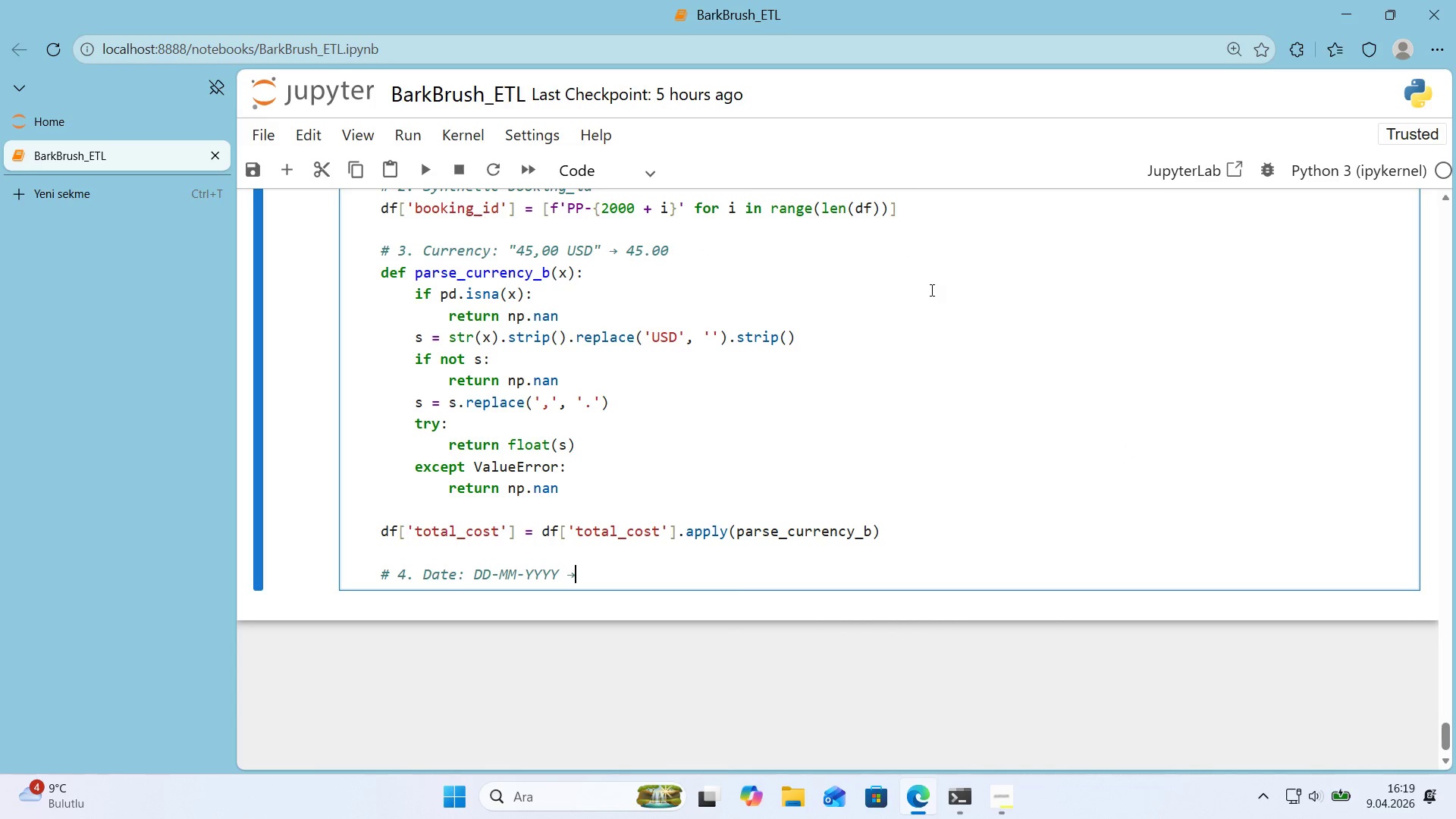 
type( DATET'ME)
key(Backspace)
key(Backspace)
key(Backspace)
key(Backspace)
key(Backspace)
key(Backspace)
key(Backspace)
type(da)
key(Backspace)
key(Backspace)
key(Backspace)
type(dat')
key(Backspace)
type(et'n)
key(Backspace)
type(me)
 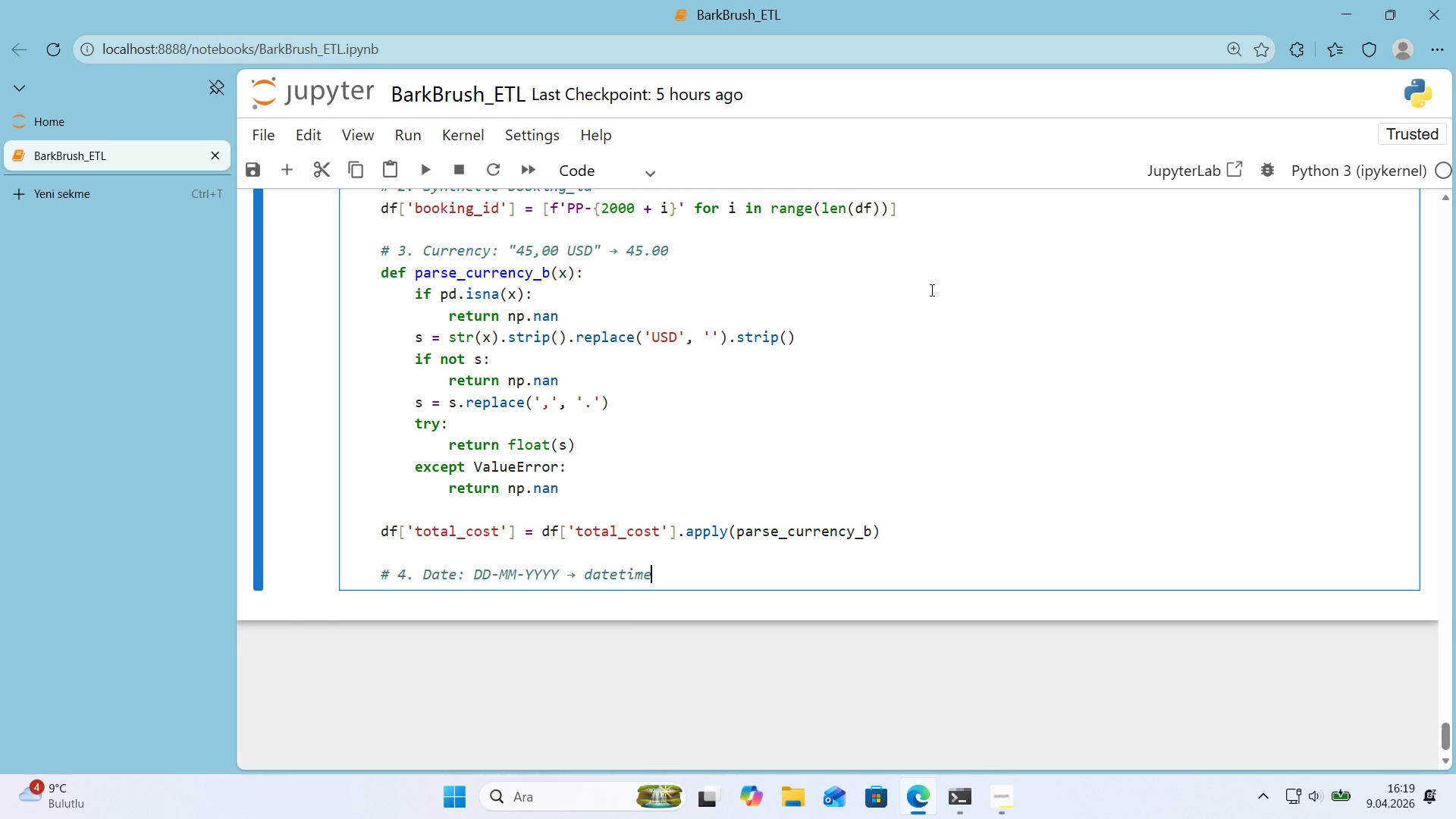 
key(Enter)
 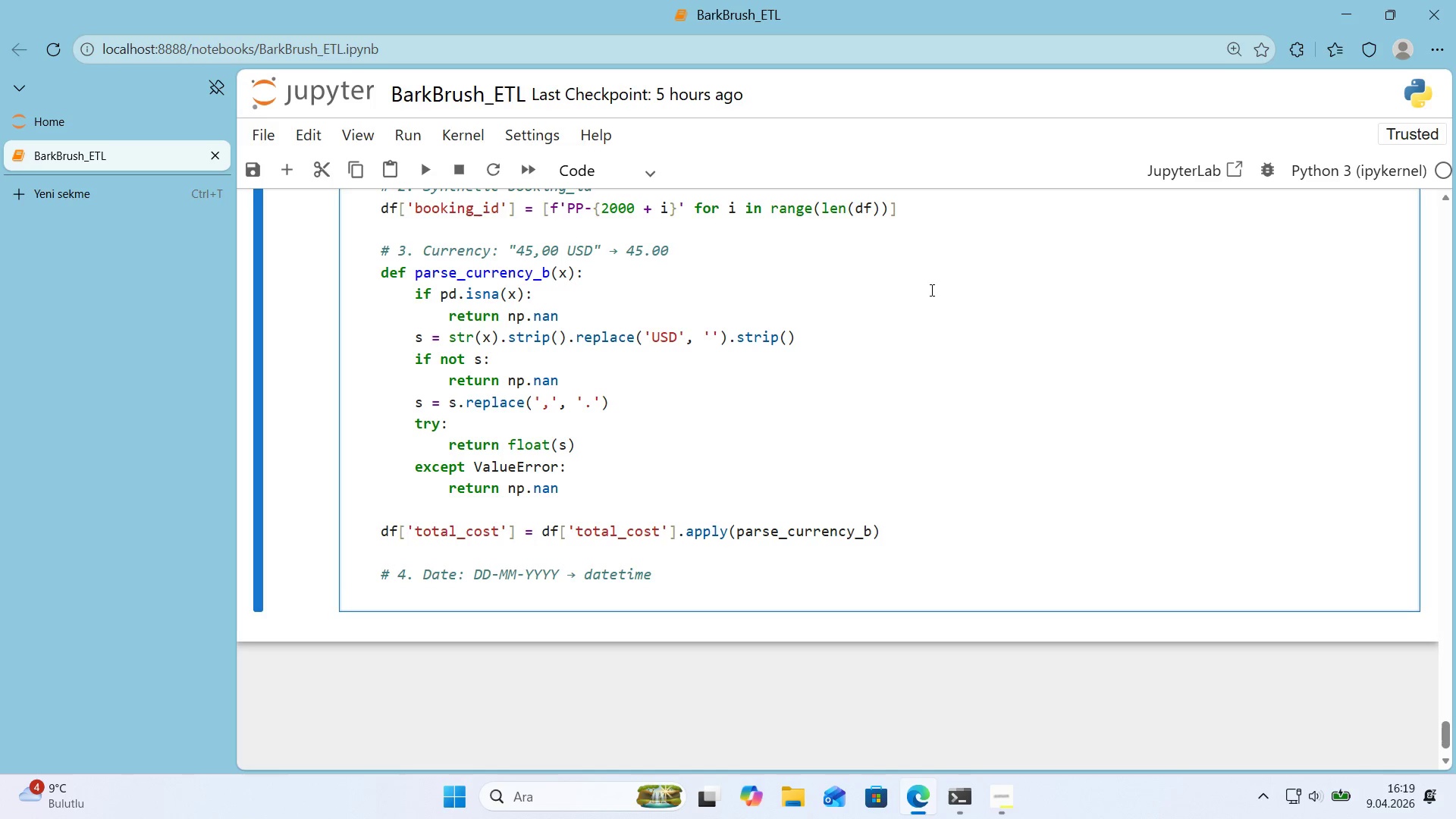 
wait(7.92)
 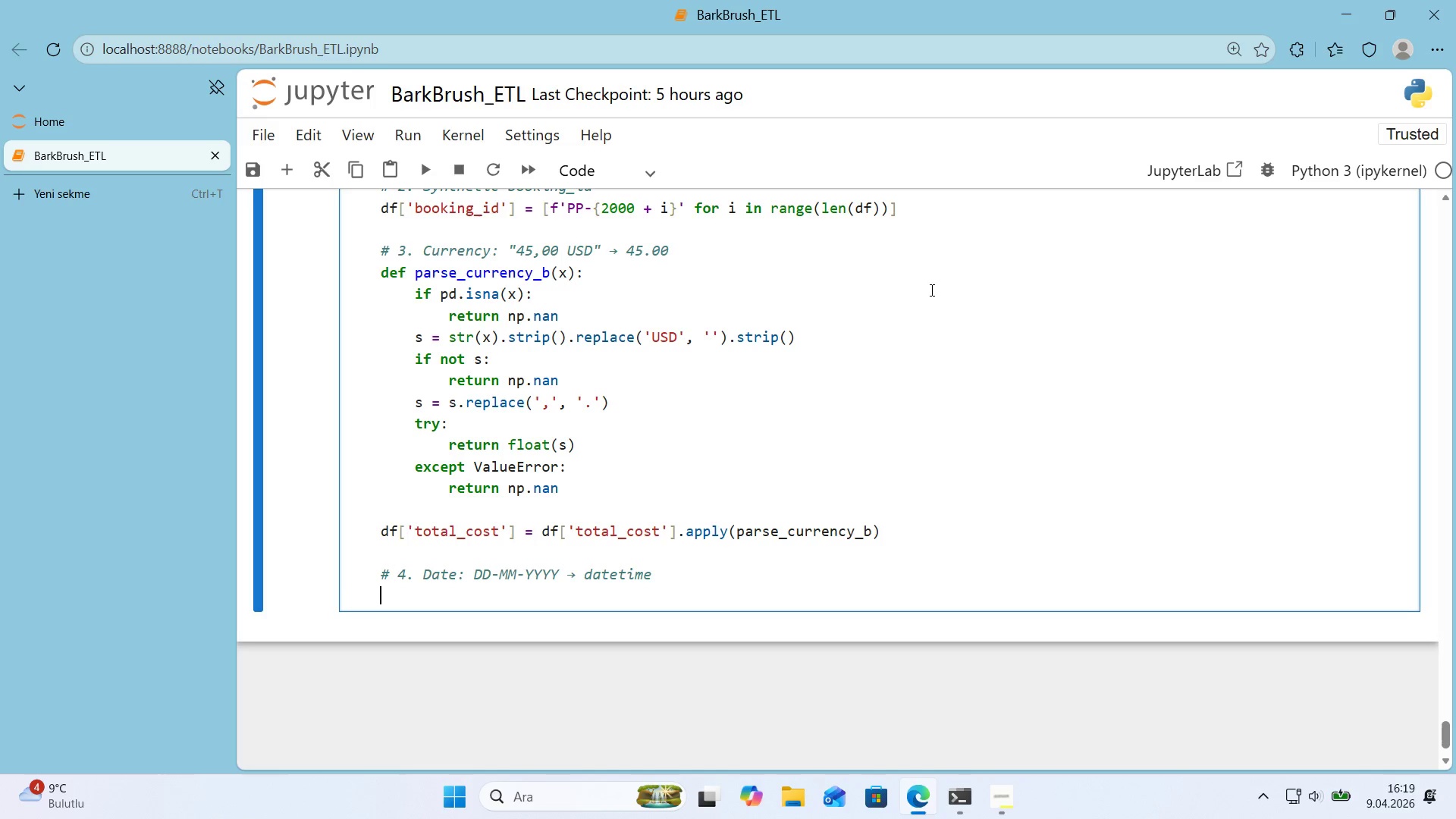 
type(df)
 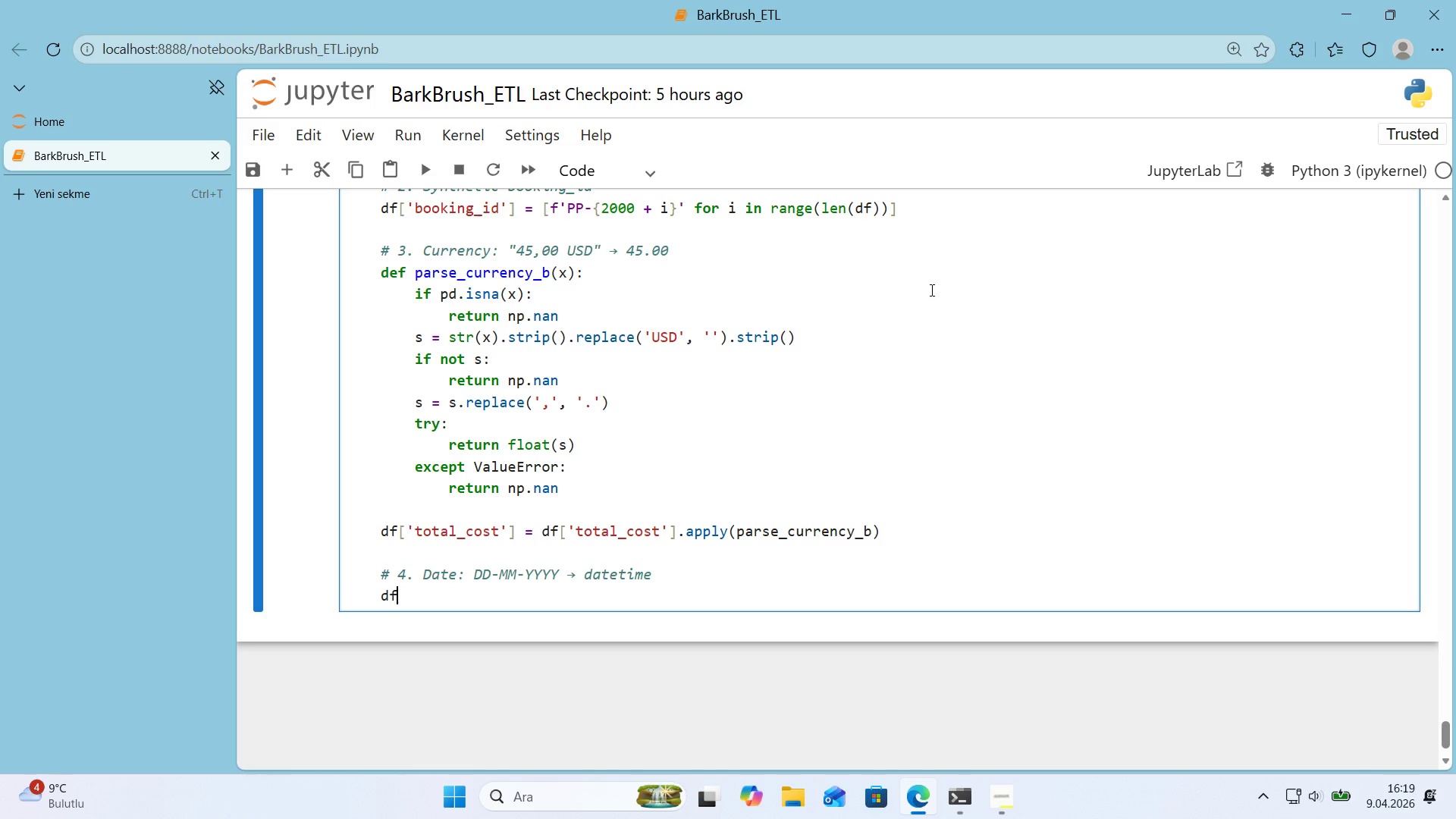 
key(Alt+Control+8)
 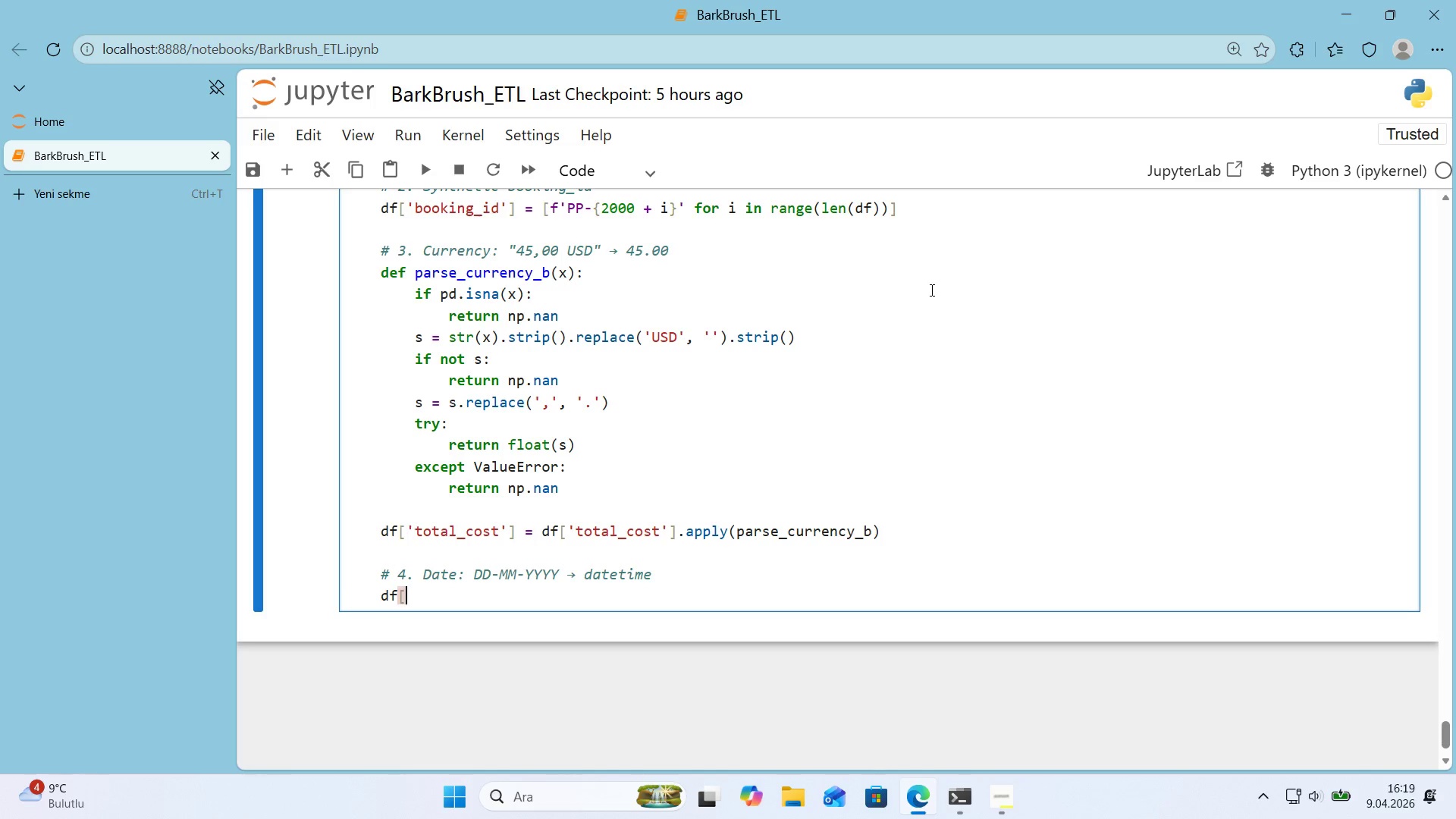 
key(Alt+Control+9)
 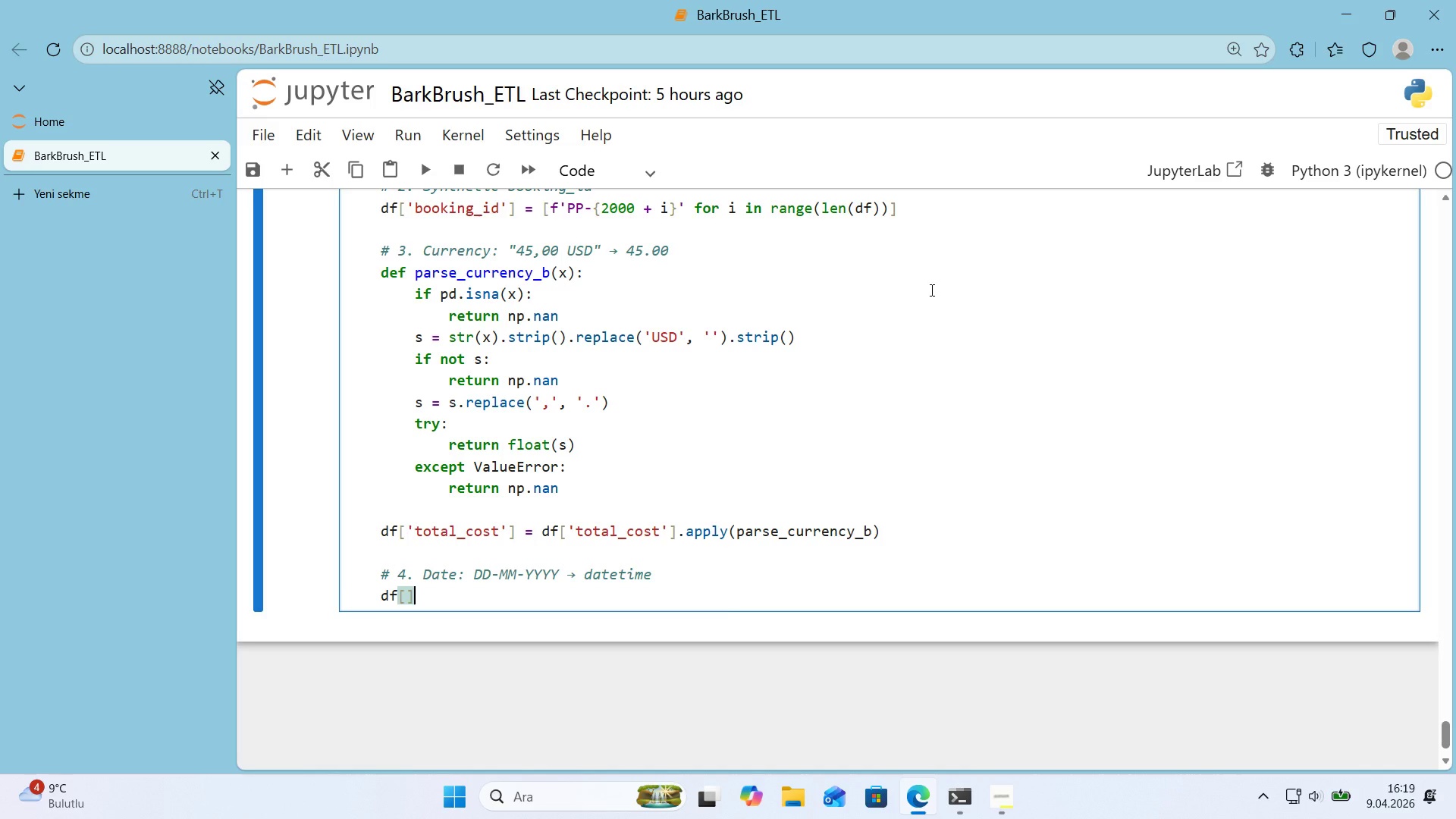 
key(ArrowLeft)
 